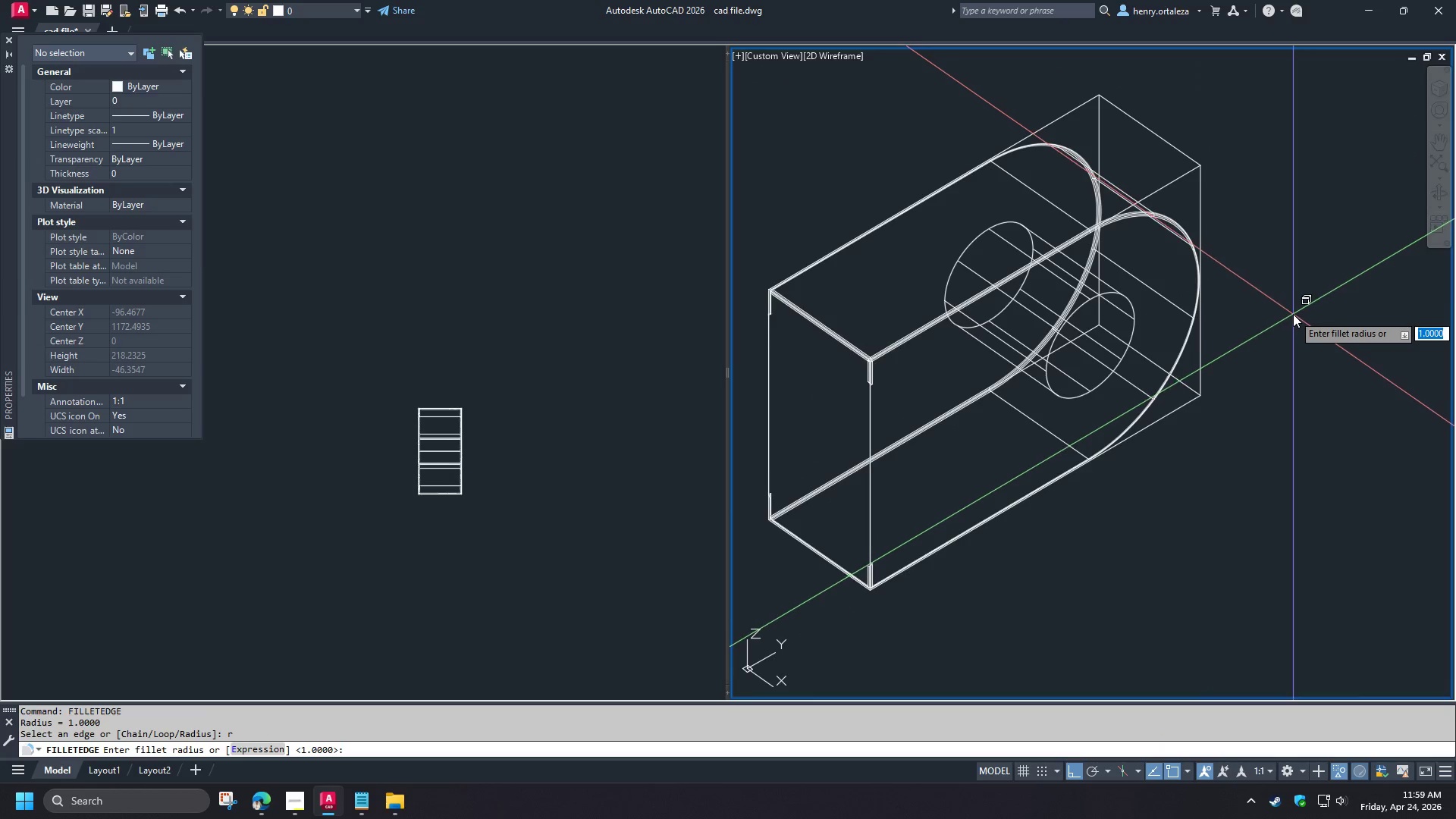 
key(Numpad5)
 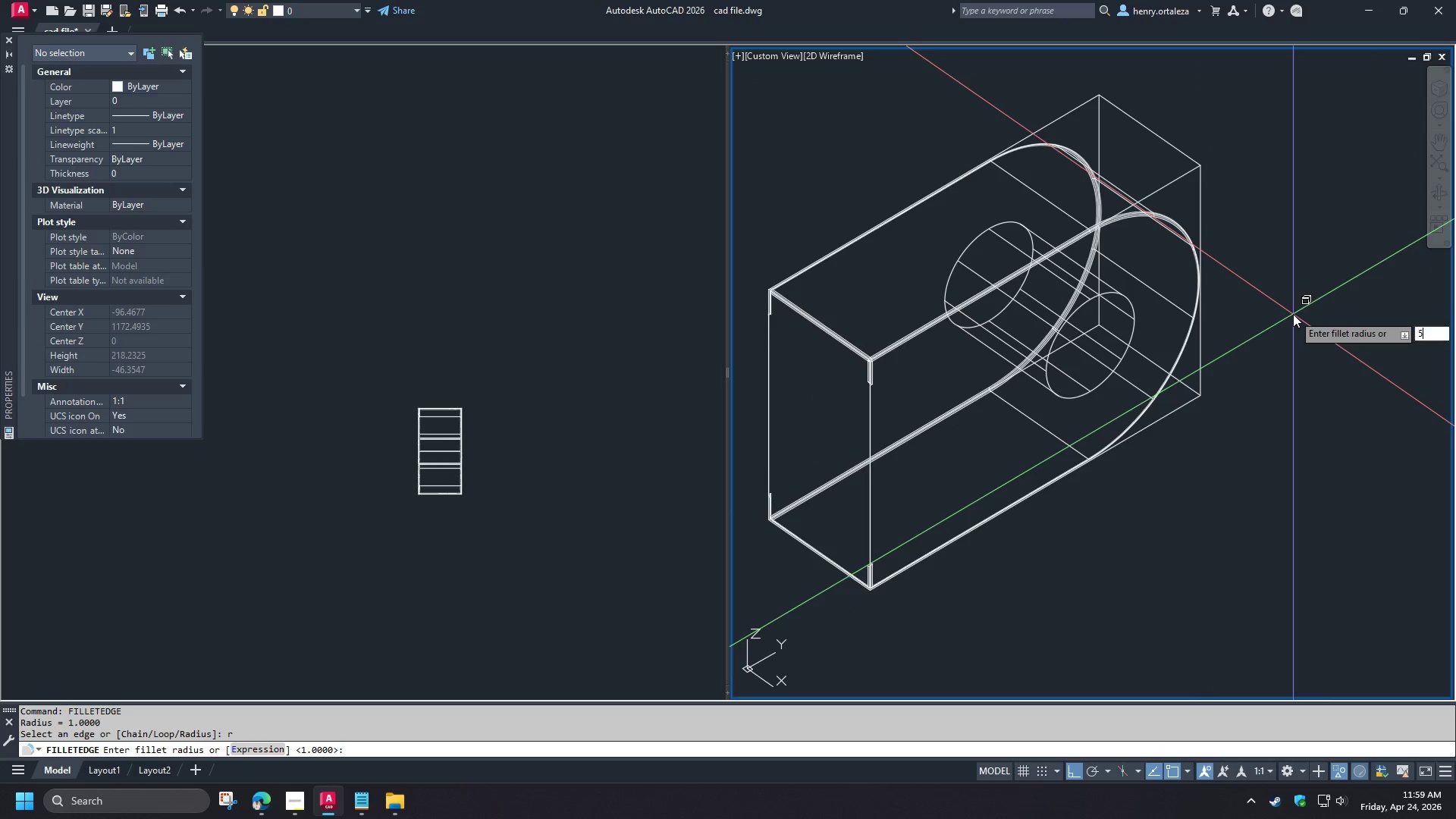 
key(Numpad0)
 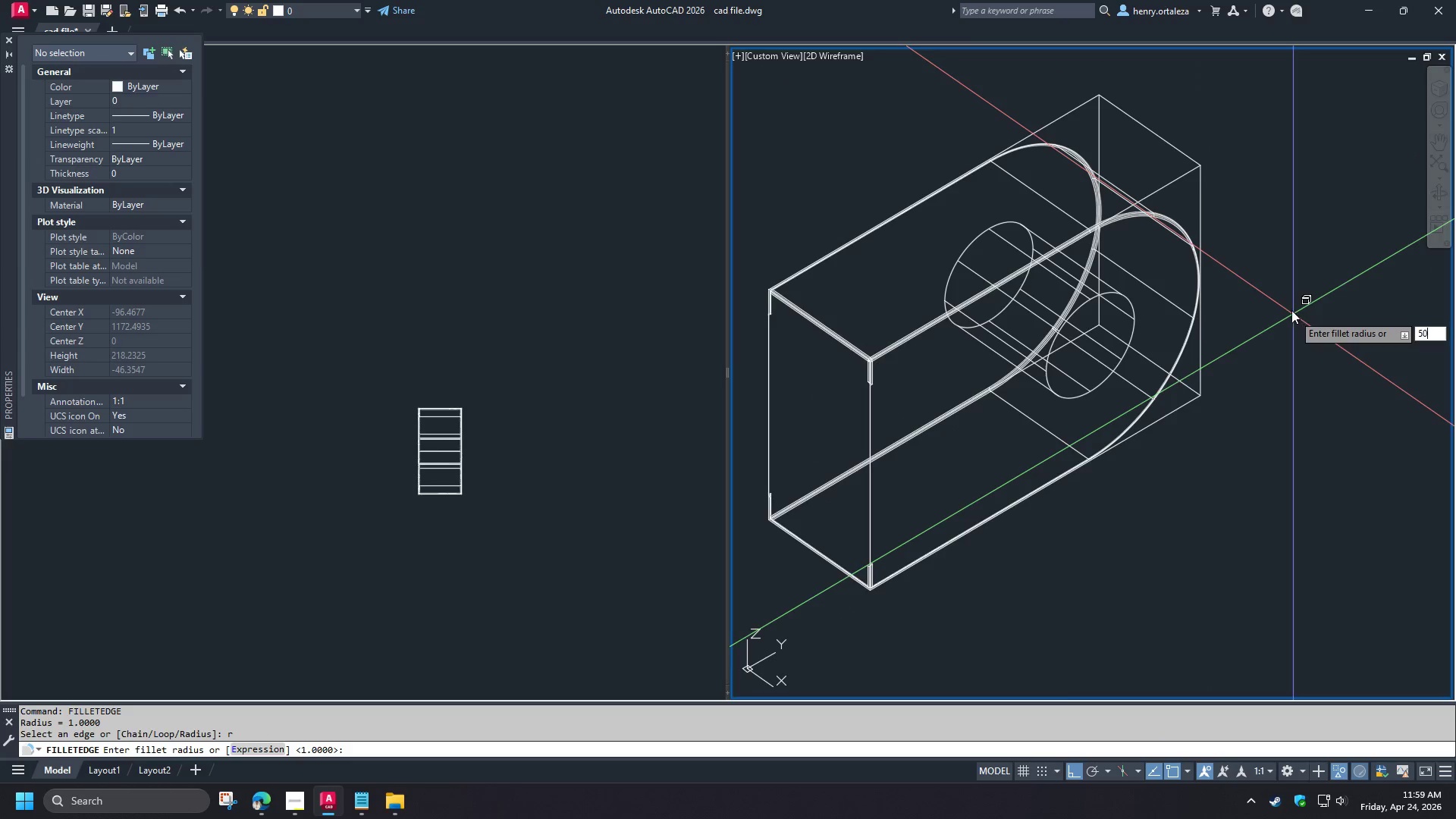 
key(NumpadEnter)
 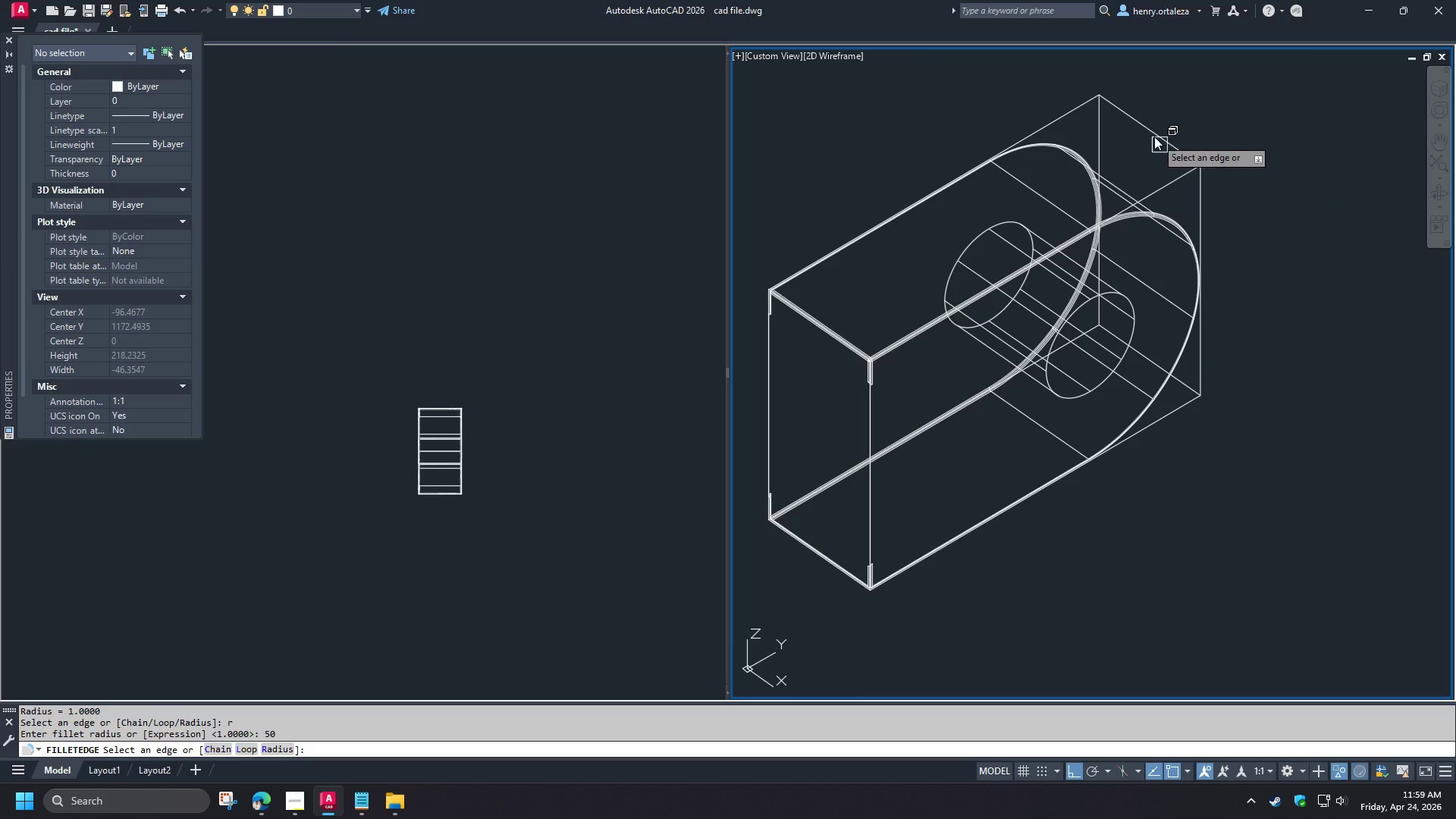 
left_click([1154, 133])
 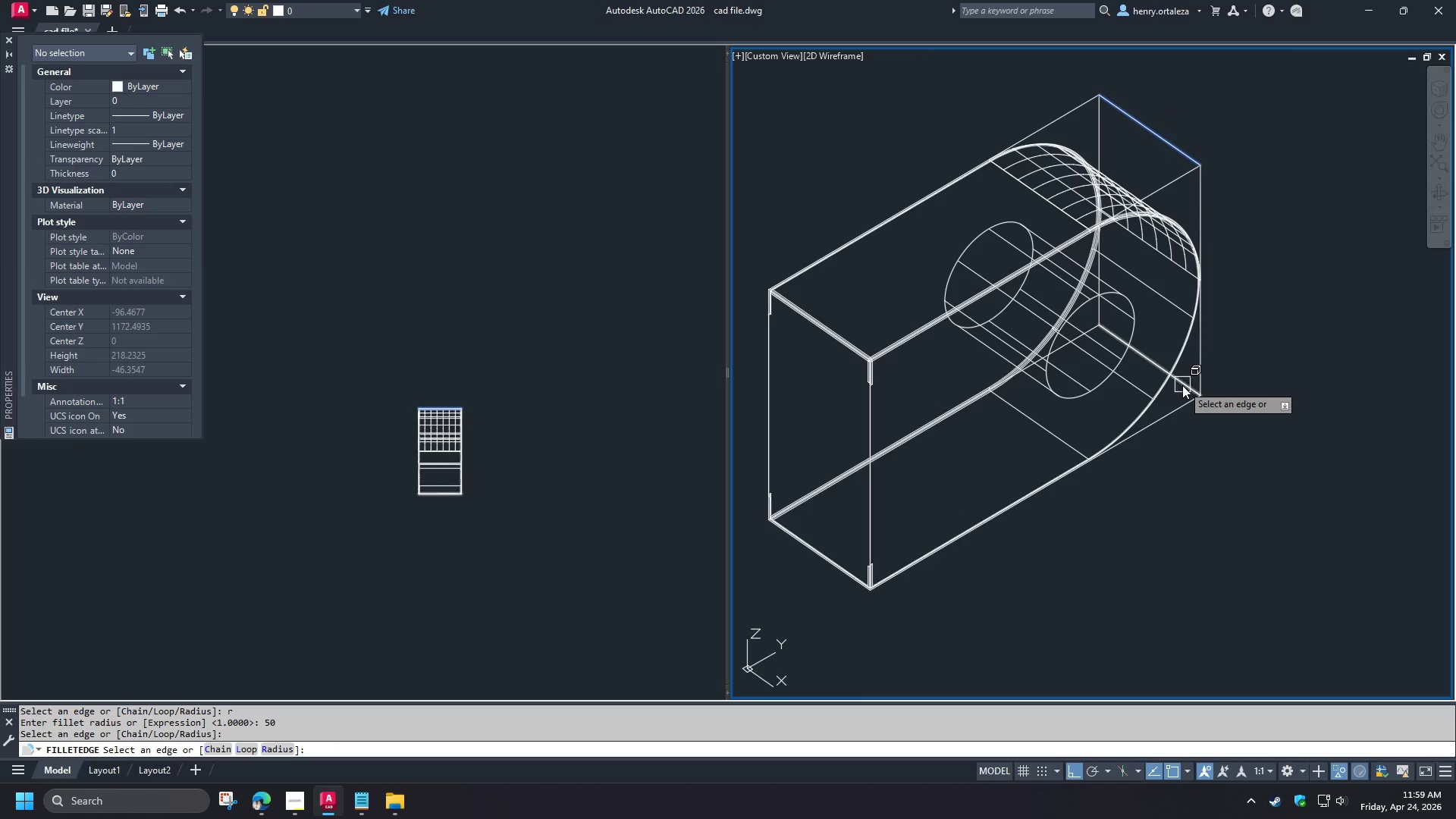 
left_click([1182, 385])
 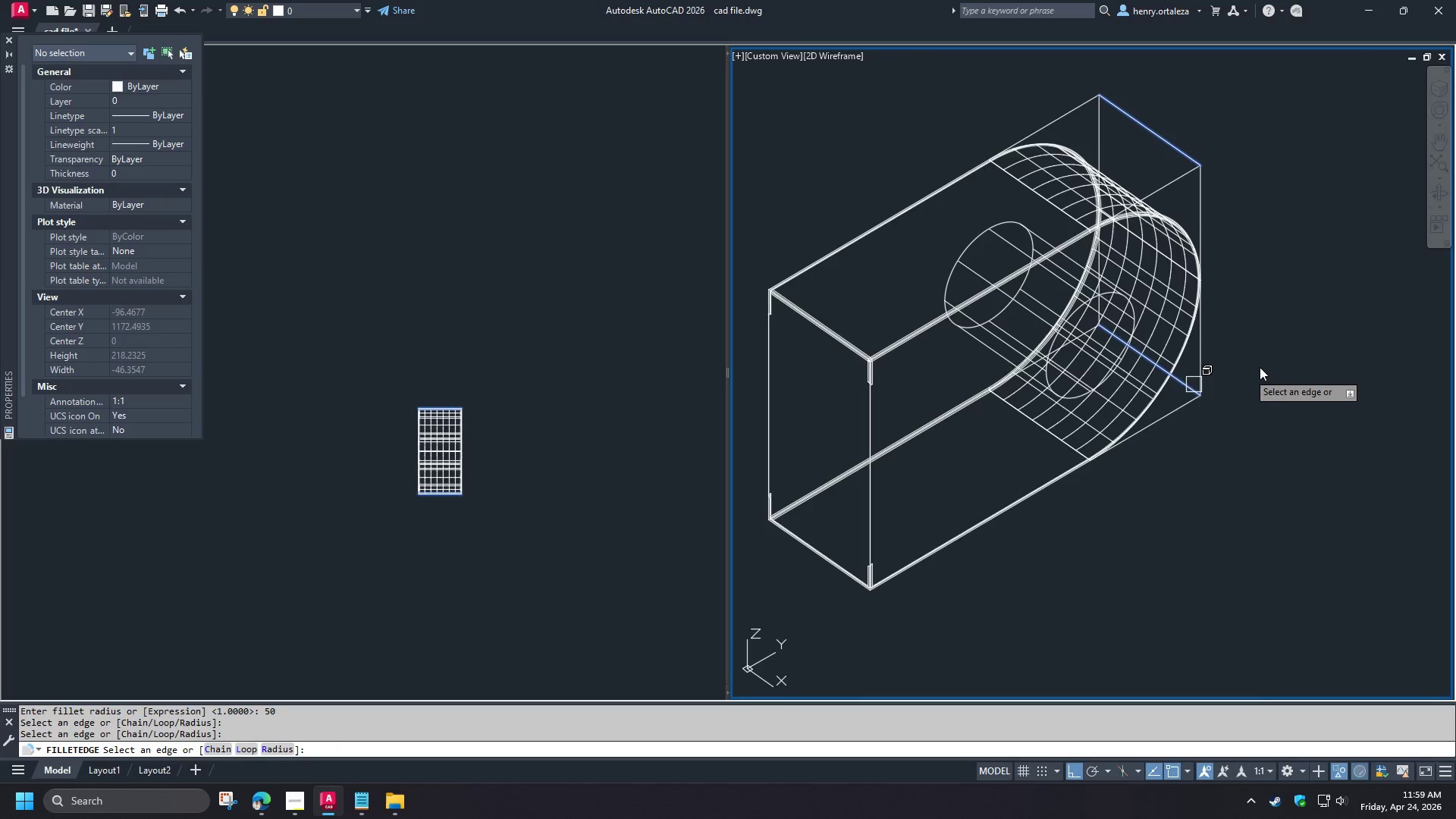 
key(Space)
 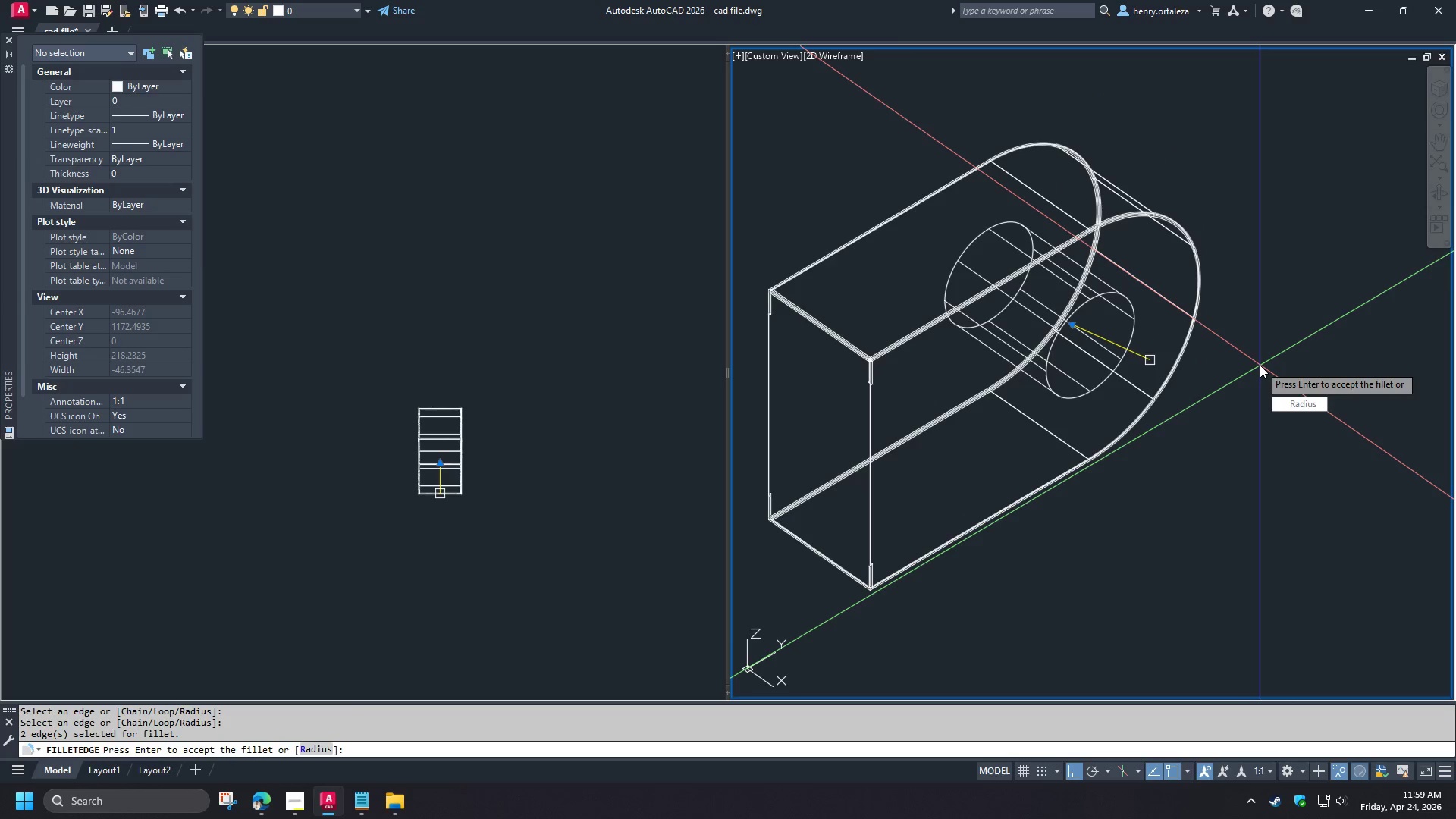 
key(Space)
 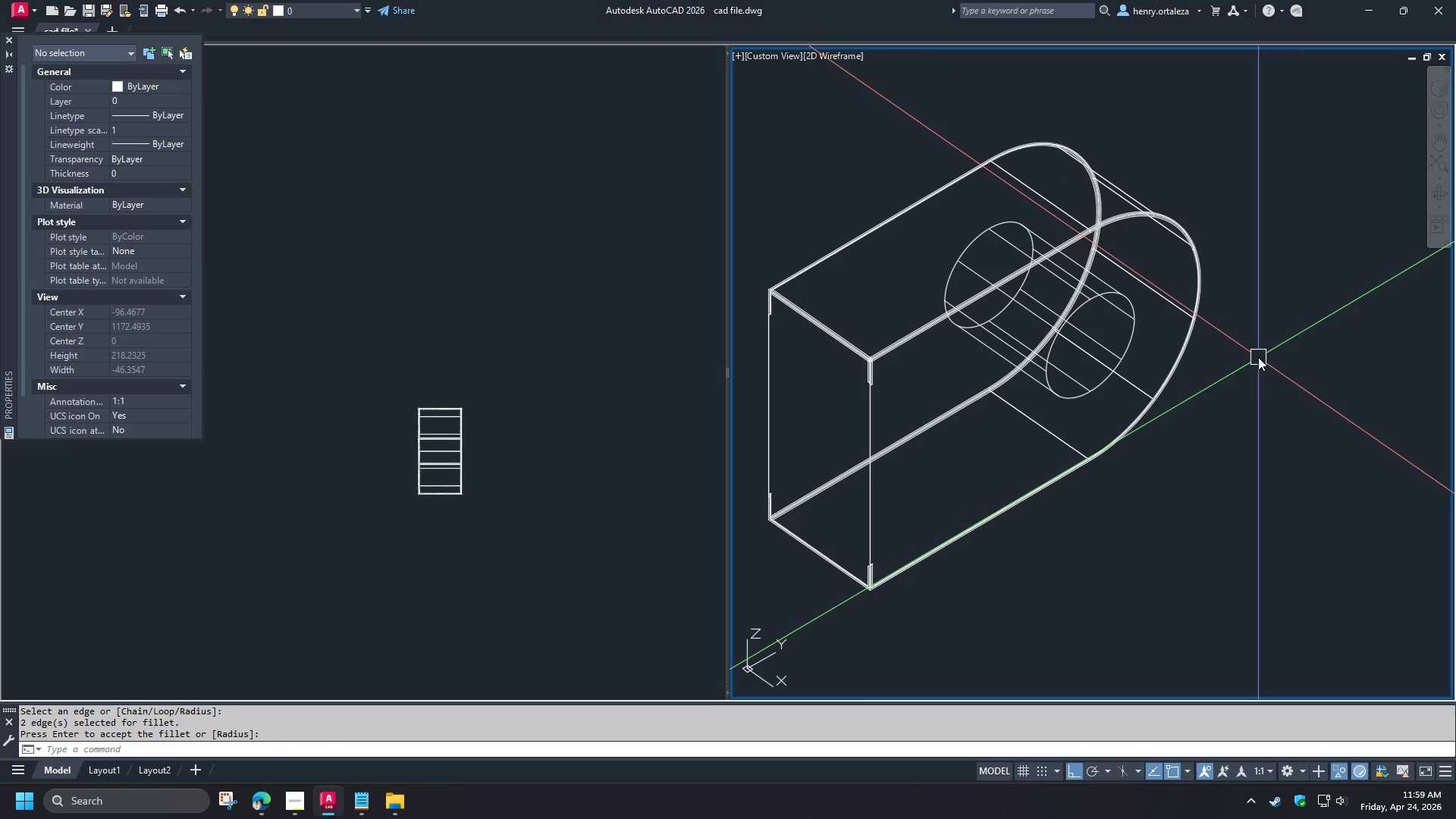 
type(c cen )
 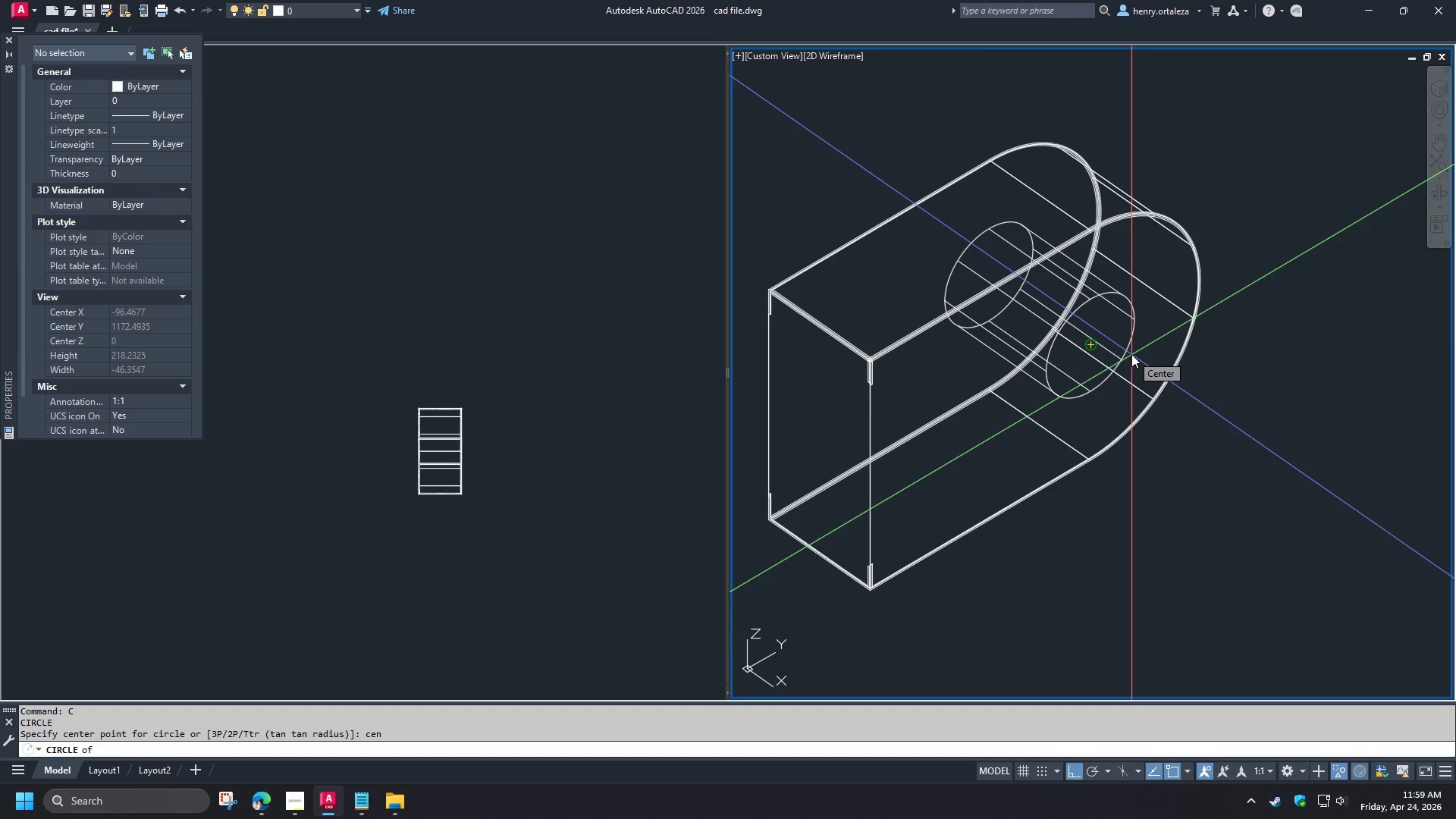 
wait(8.12)
 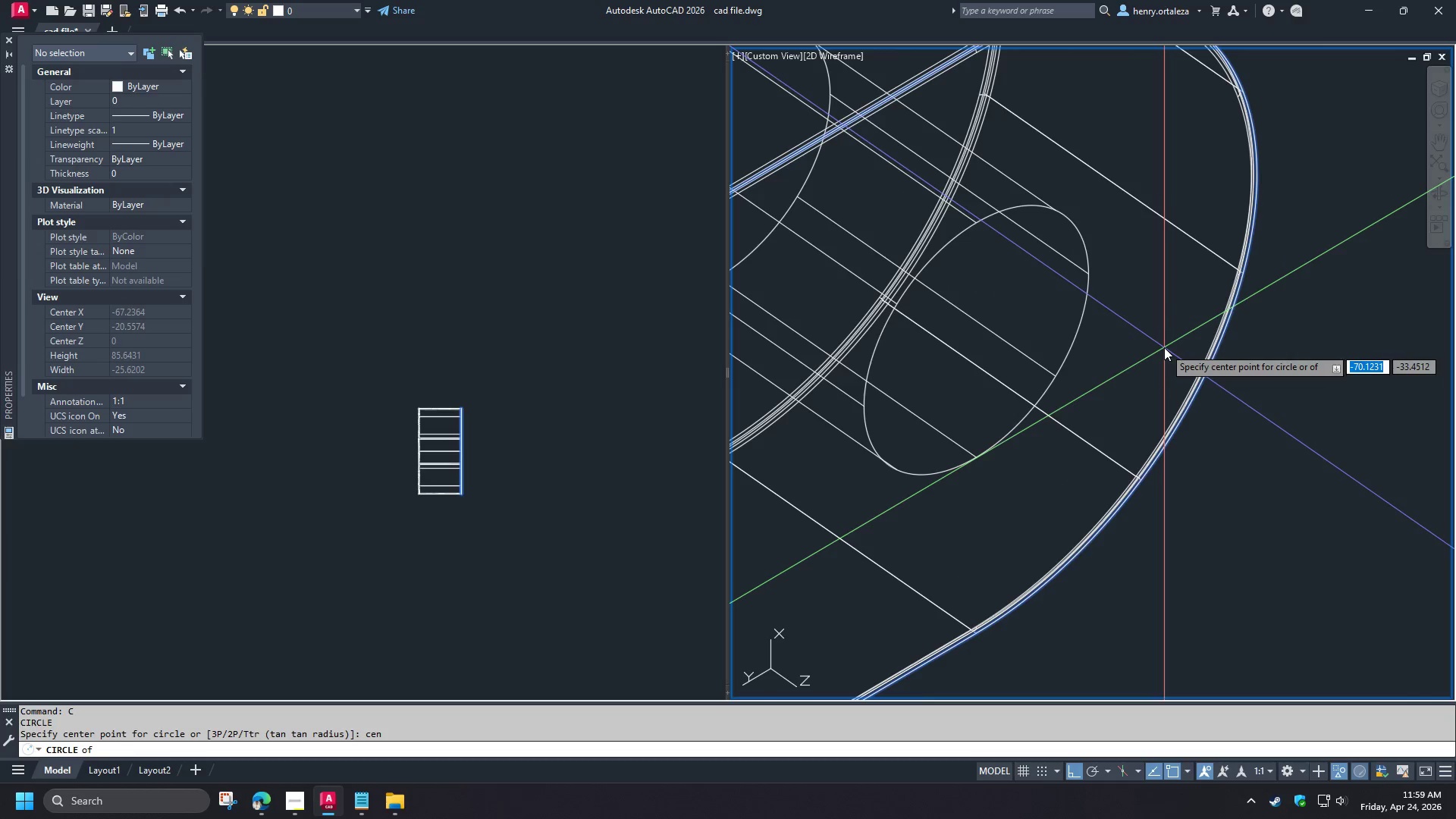 
key(Escape)
 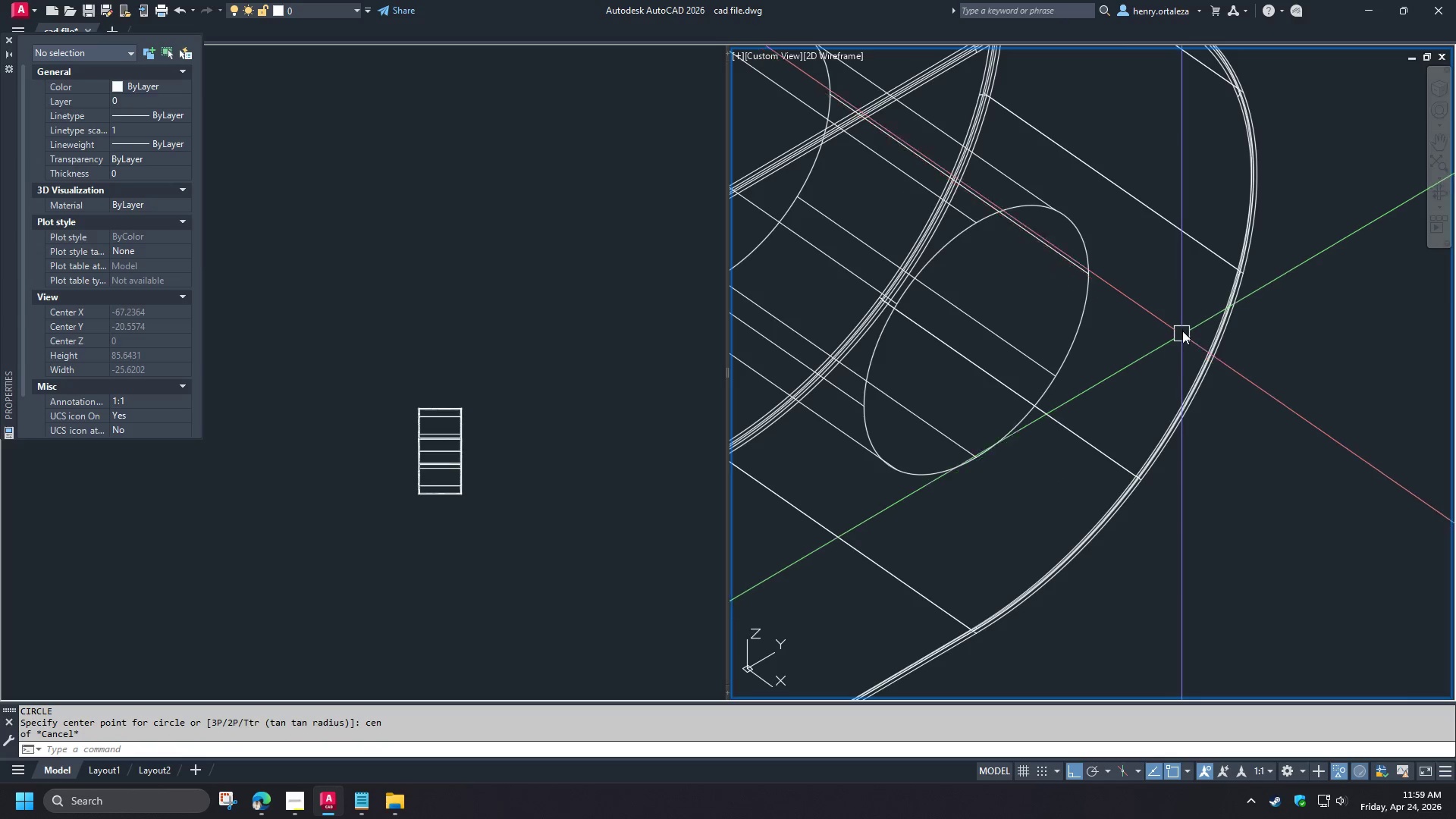 
scroll: coordinate [1163, 347], scroll_direction: up, amount: 2.0
 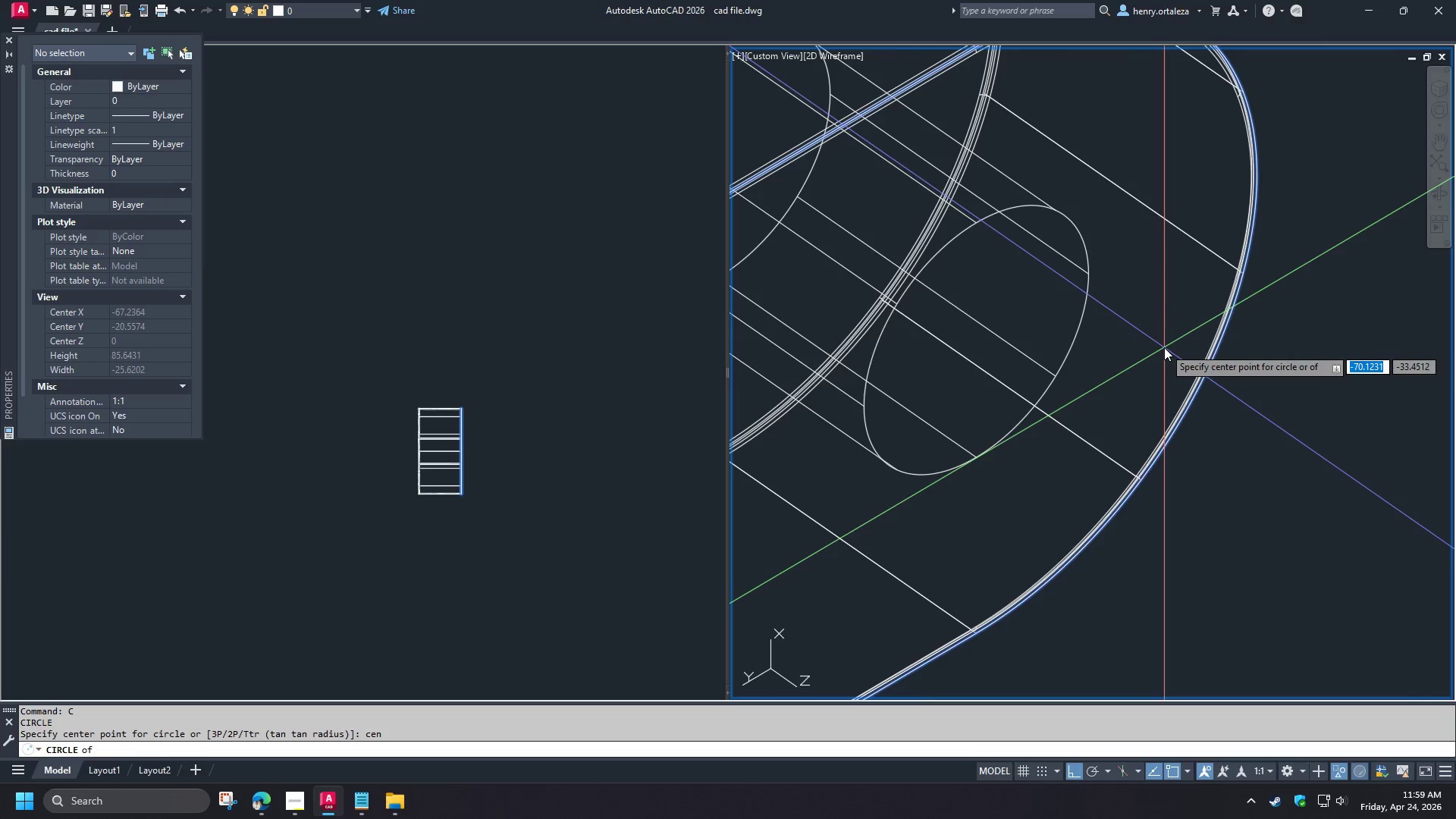 
key(C)
 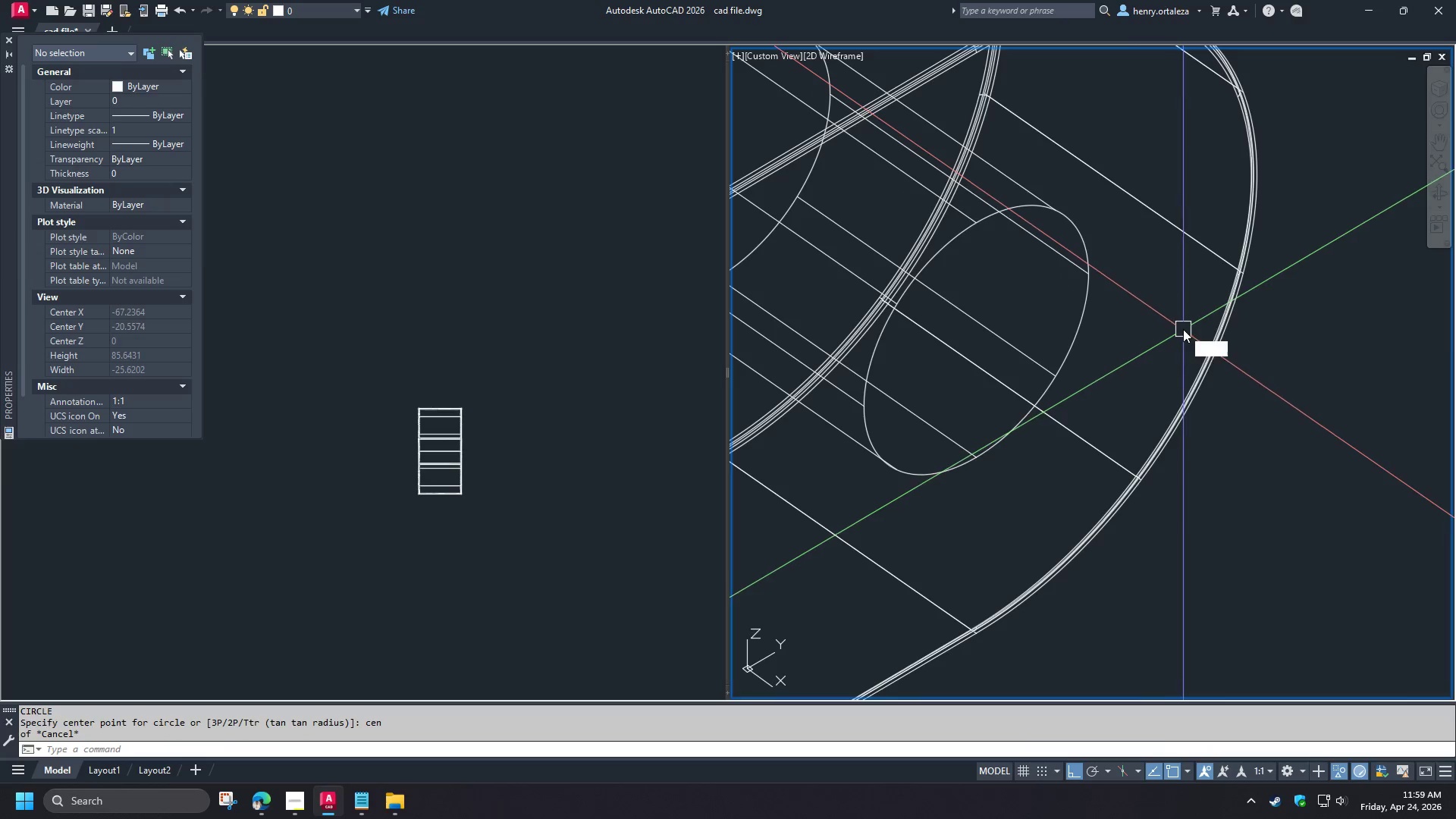 
key(Space)
 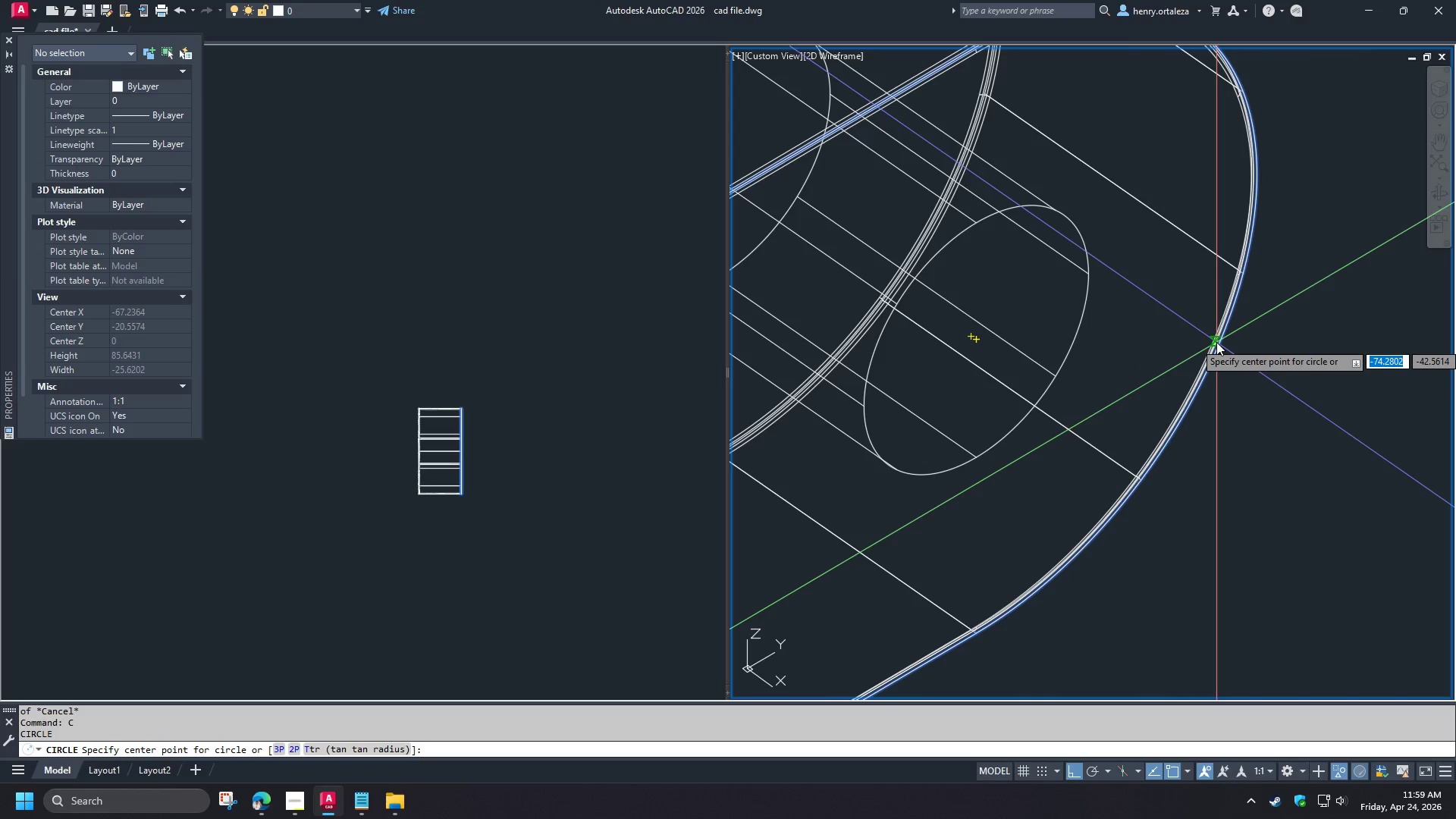 
scroll: coordinate [1216, 339], scroll_direction: down, amount: 2.0
 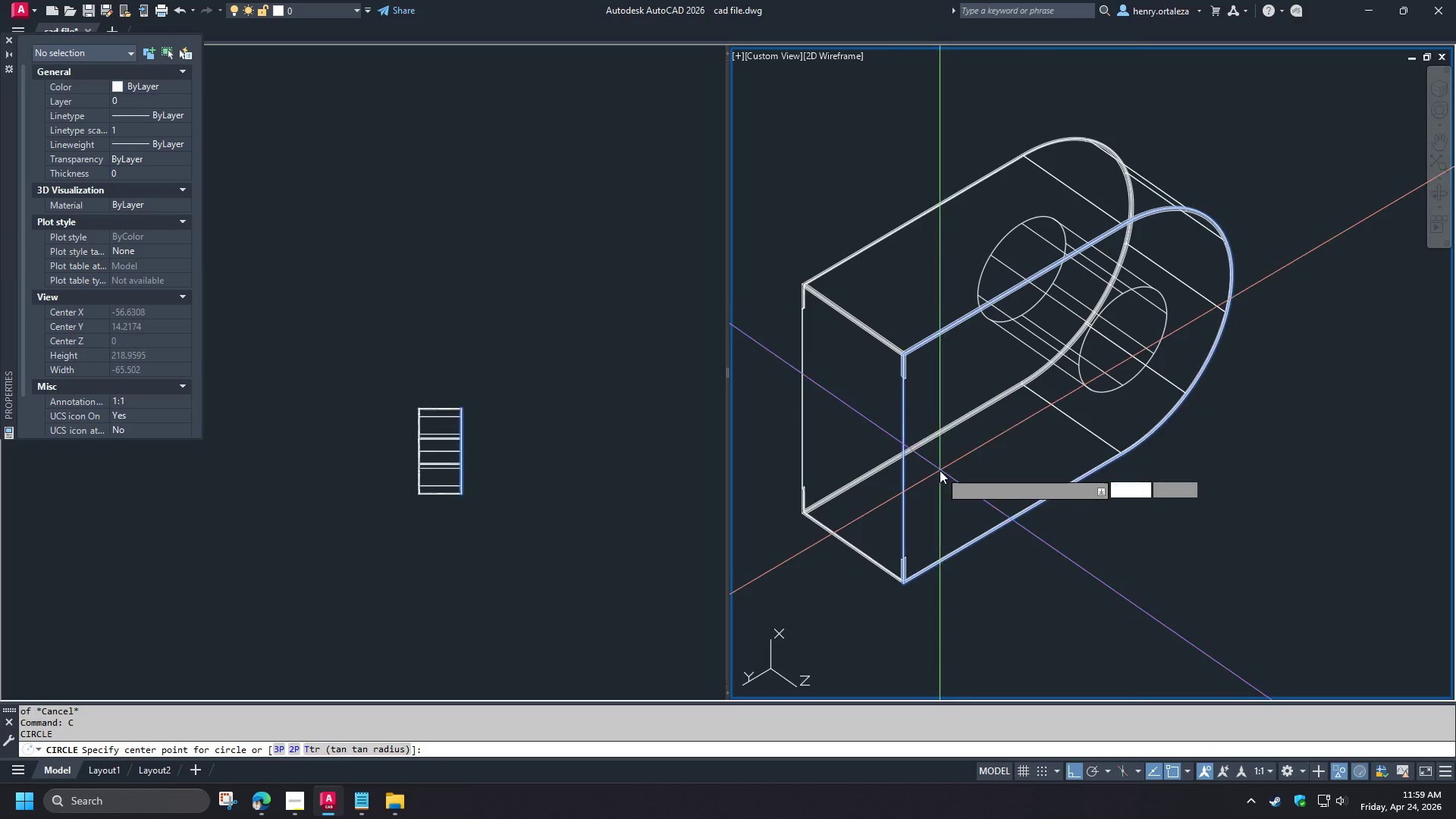 
left_click([939, 470])
 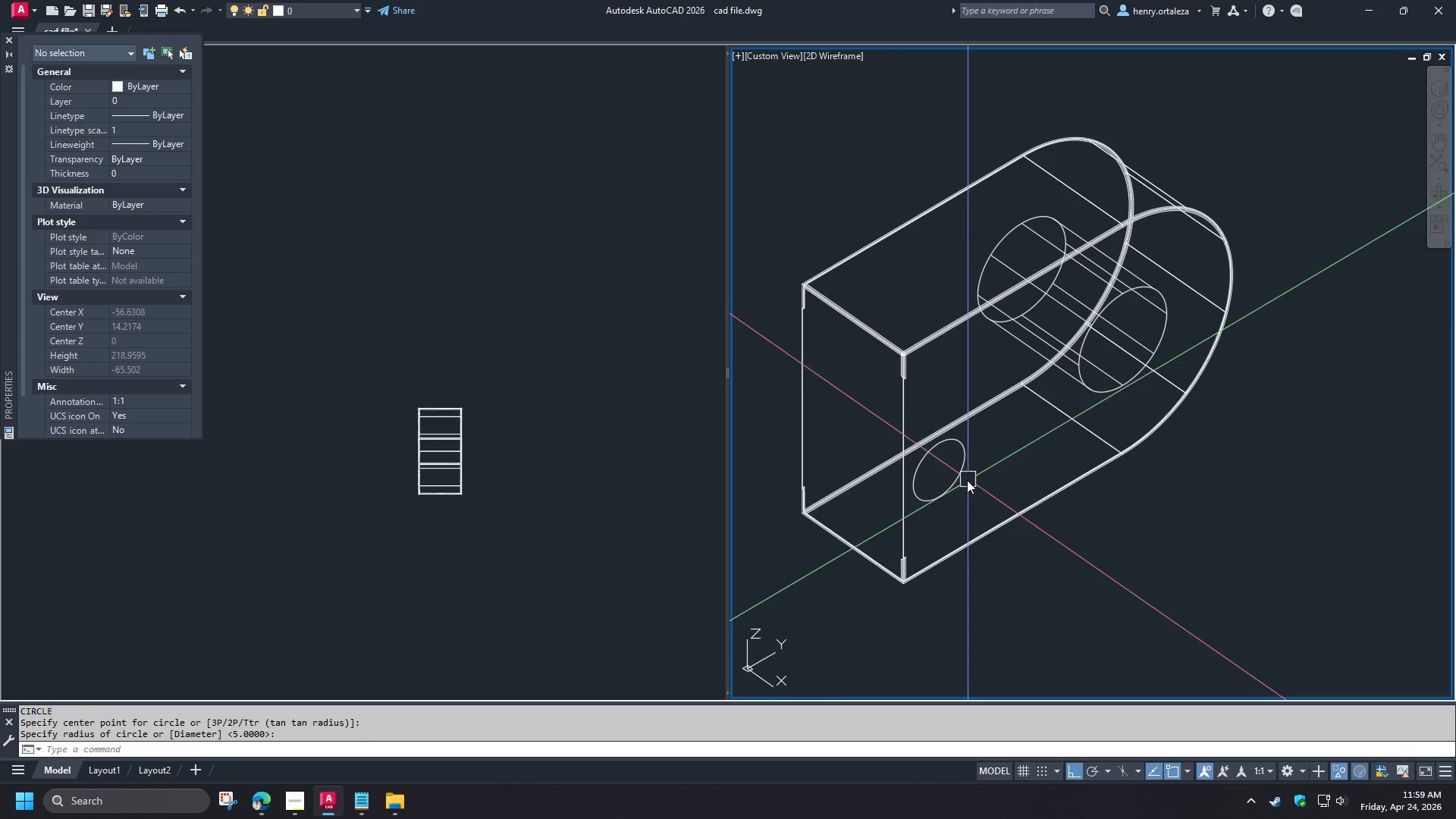 
double_click([960, 479])
 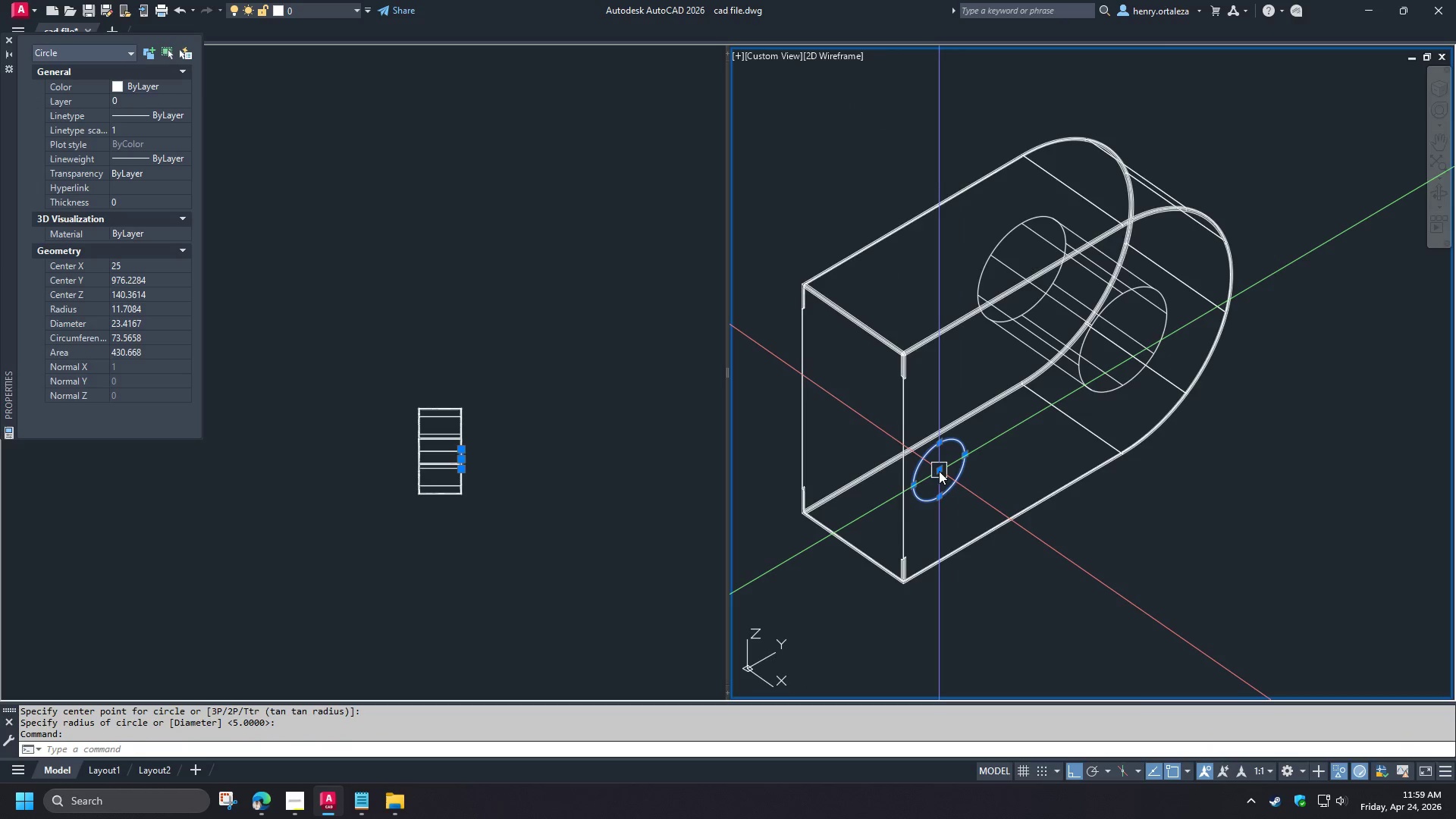 
left_click([937, 469])
 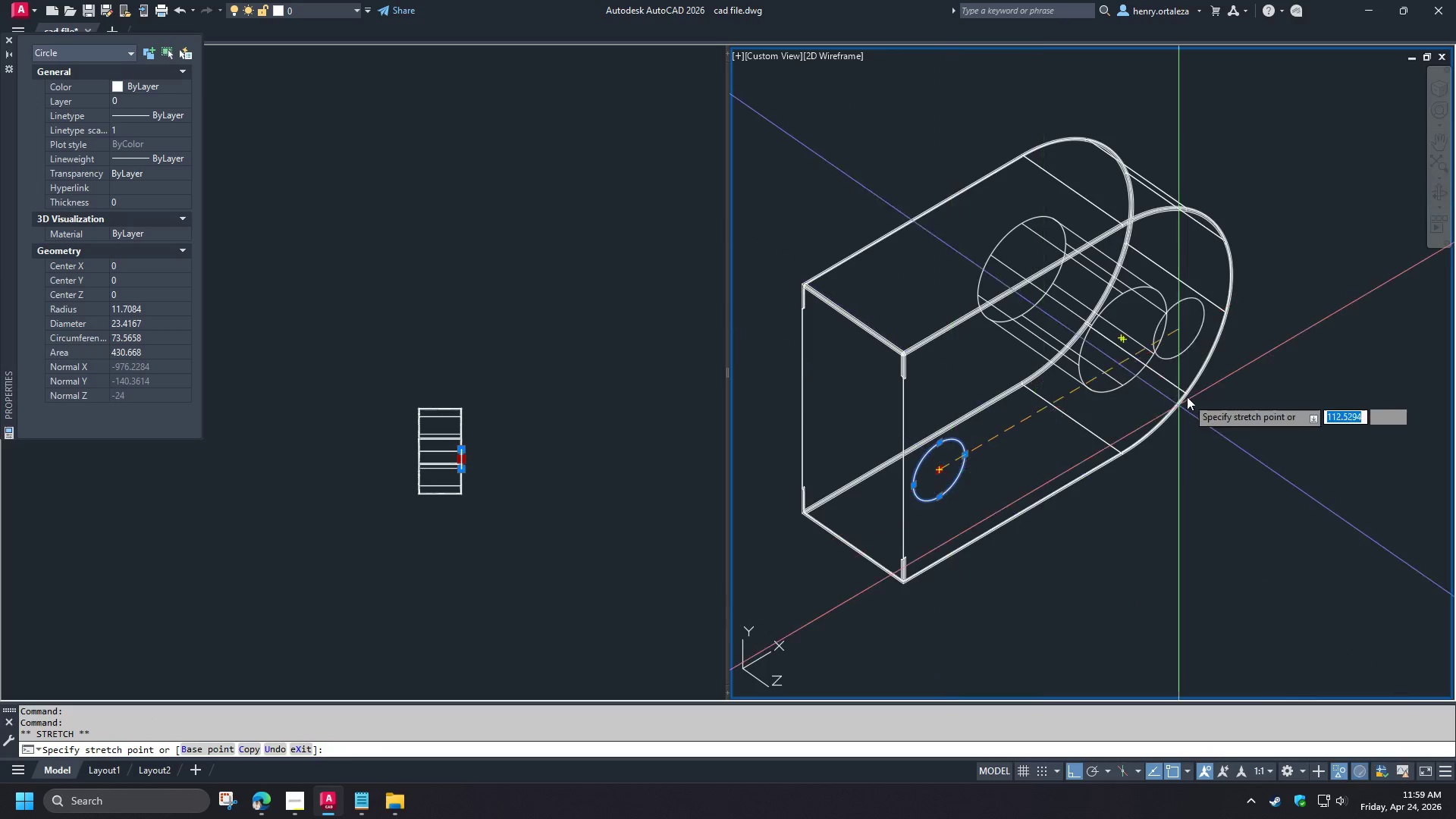 
type(cenb)
key(Backspace)
type( )
 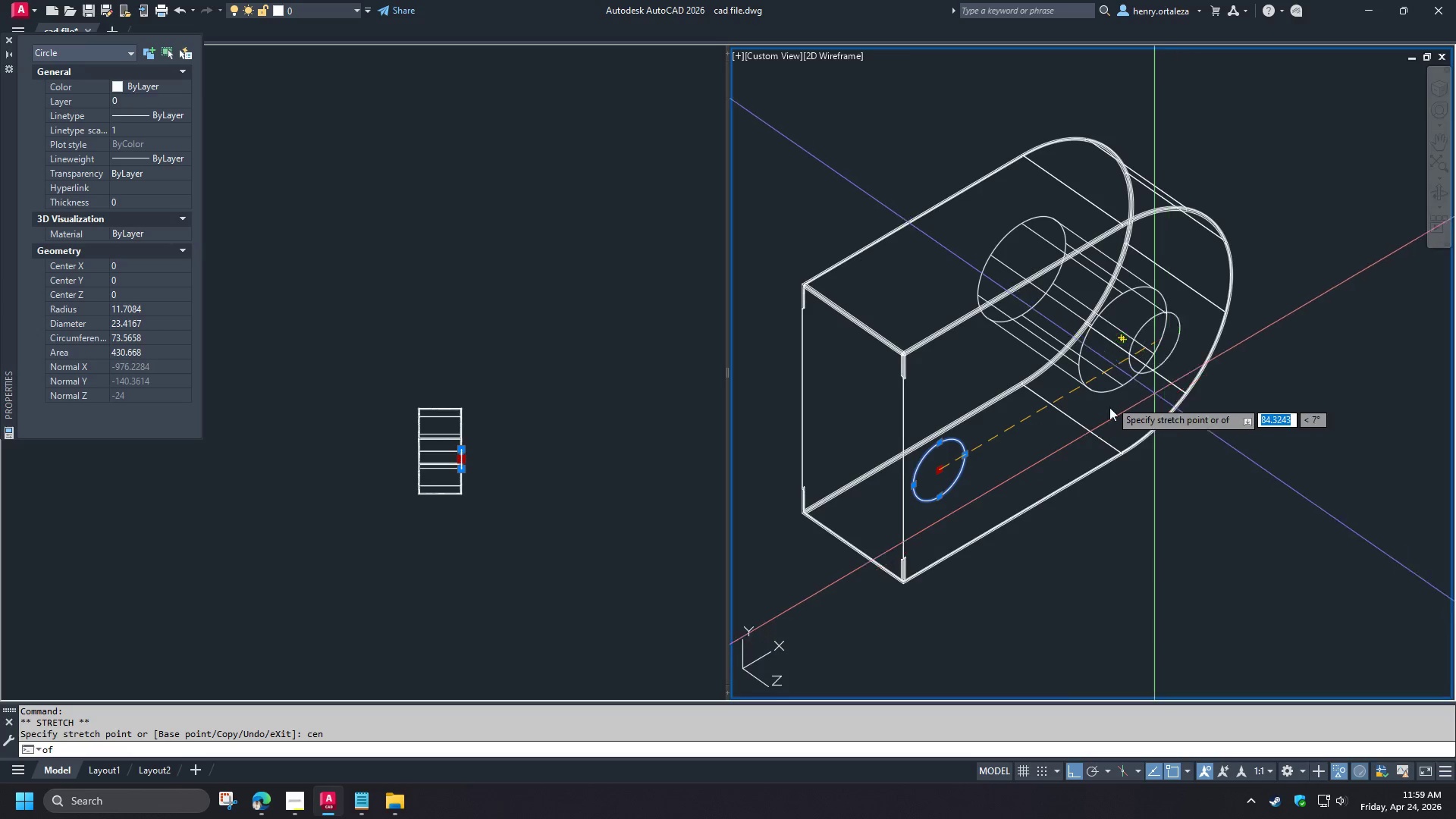 
scroll: coordinate [1115, 408], scroll_direction: up, amount: 2.0
 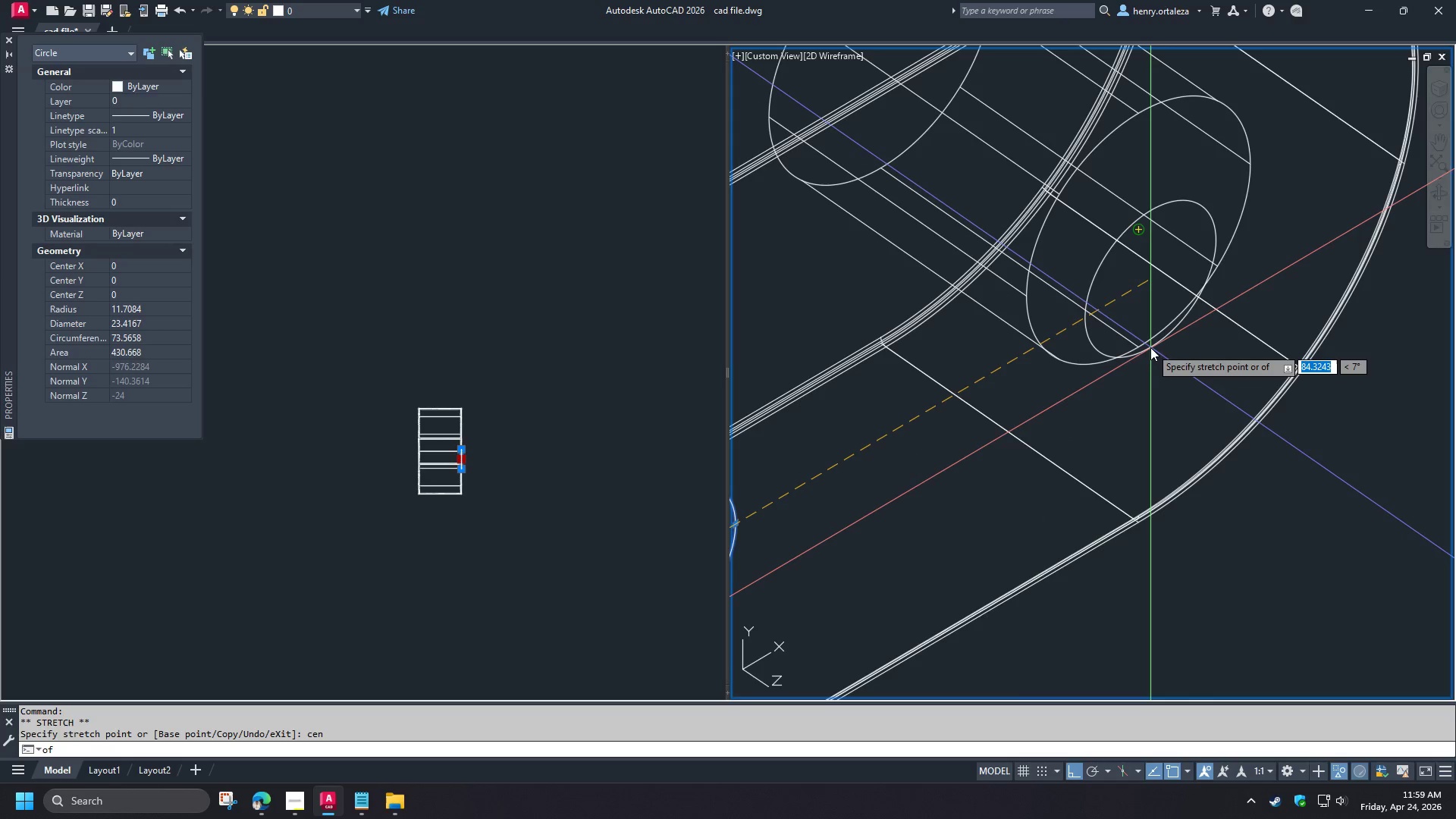 
left_click([1150, 347])
 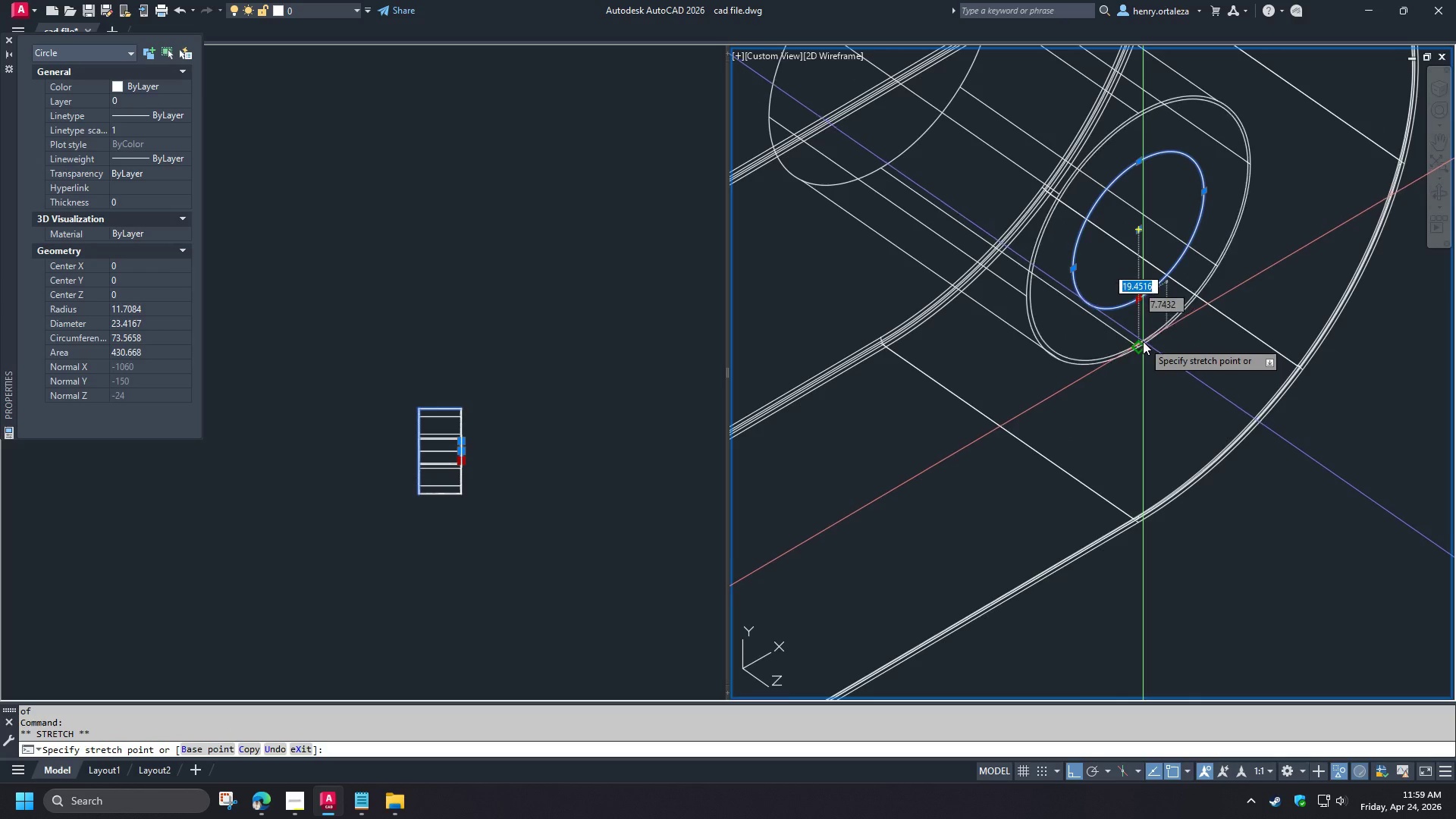 
left_click([1138, 346])
 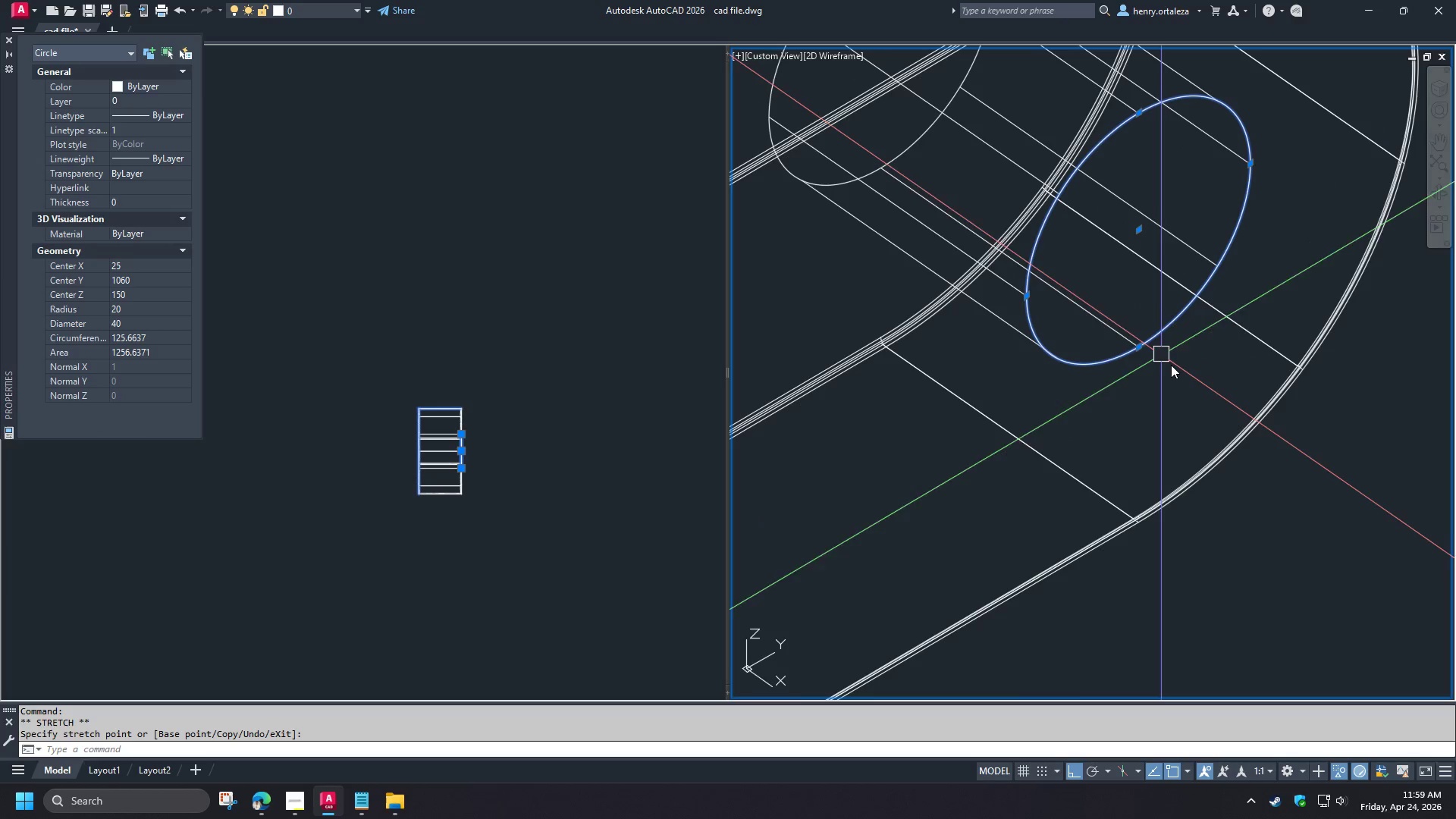 
type(ex)
 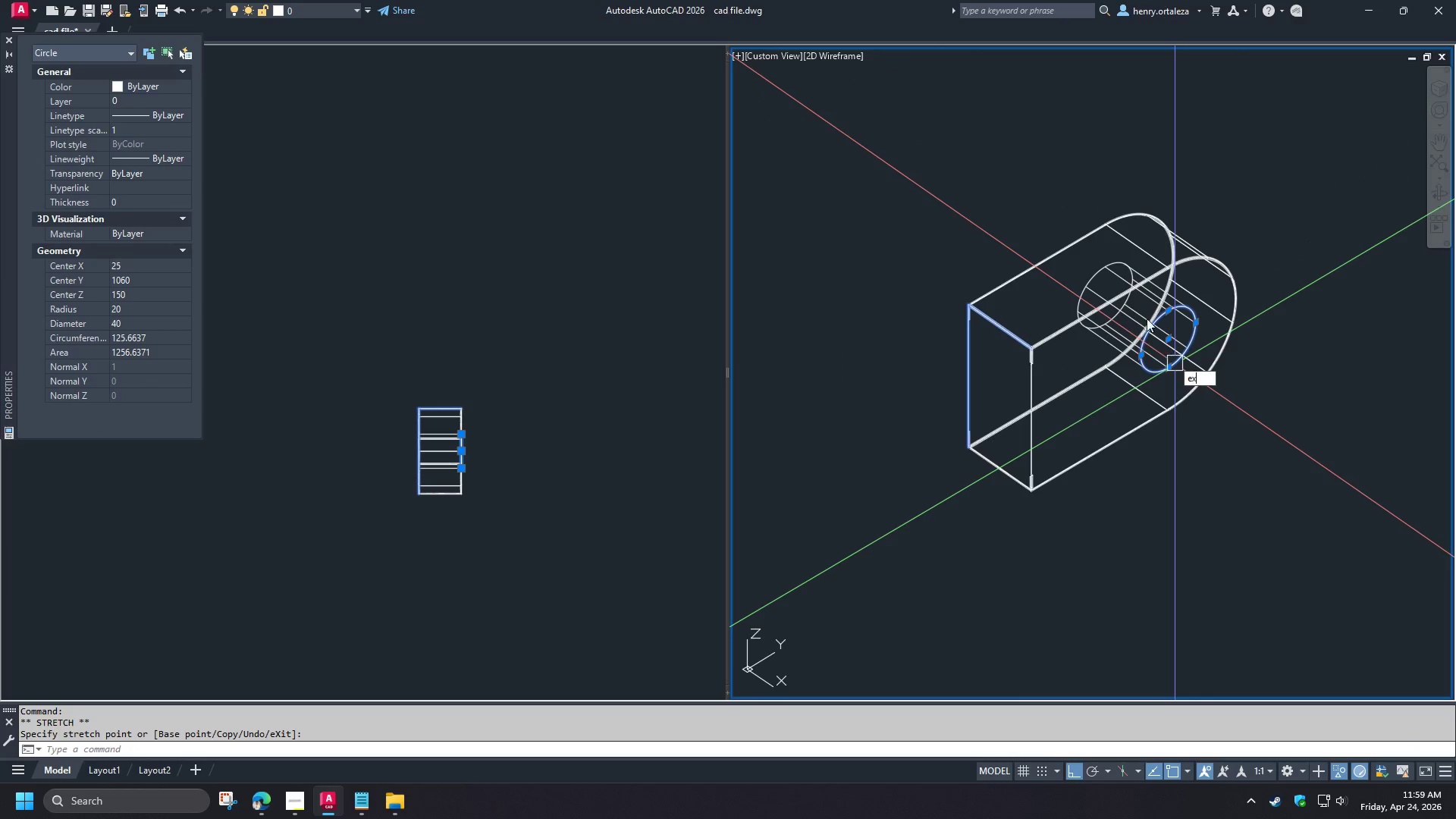 
scroll: coordinate [1178, 375], scroll_direction: down, amount: 3.0
 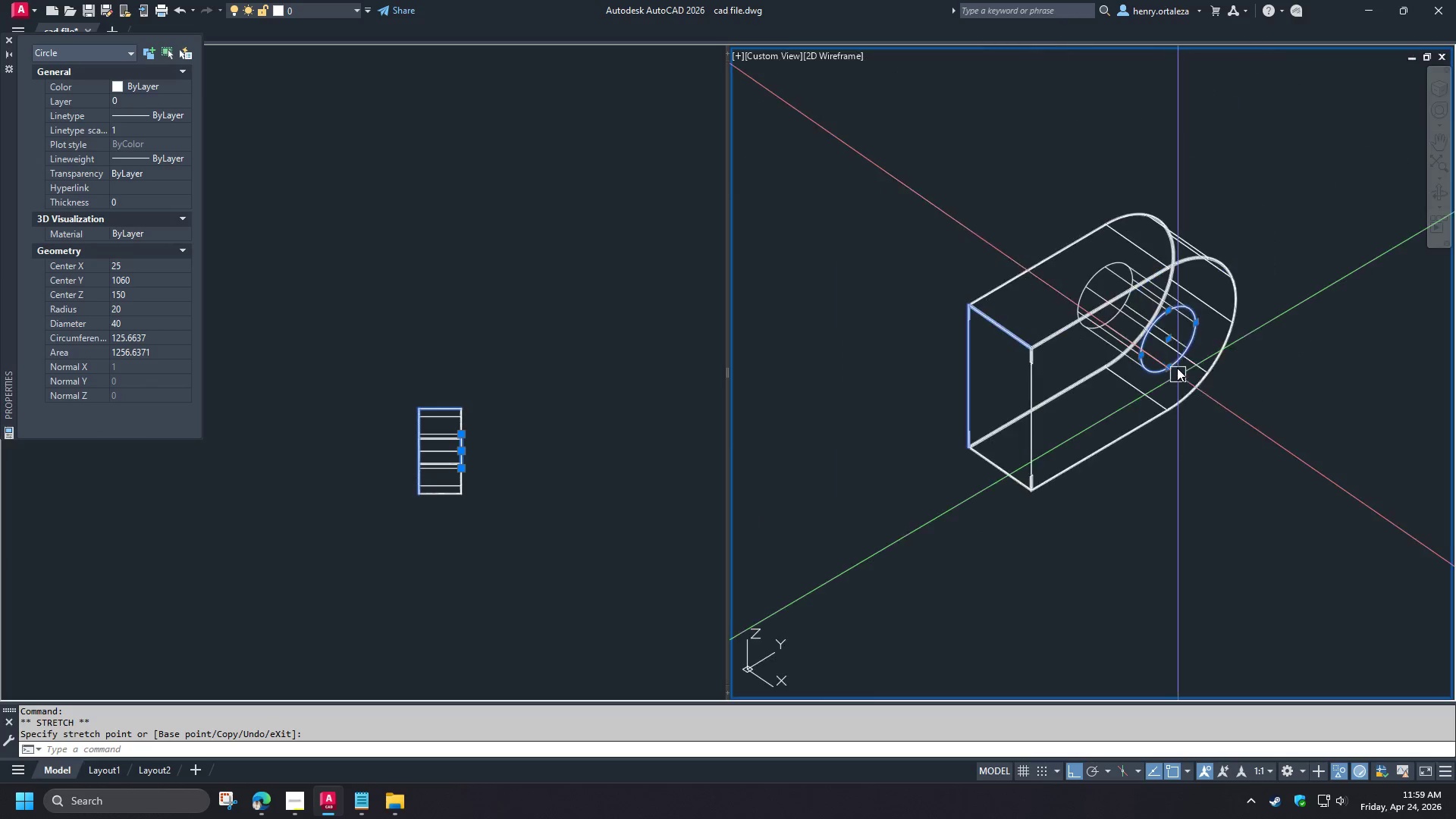 
key(T)
 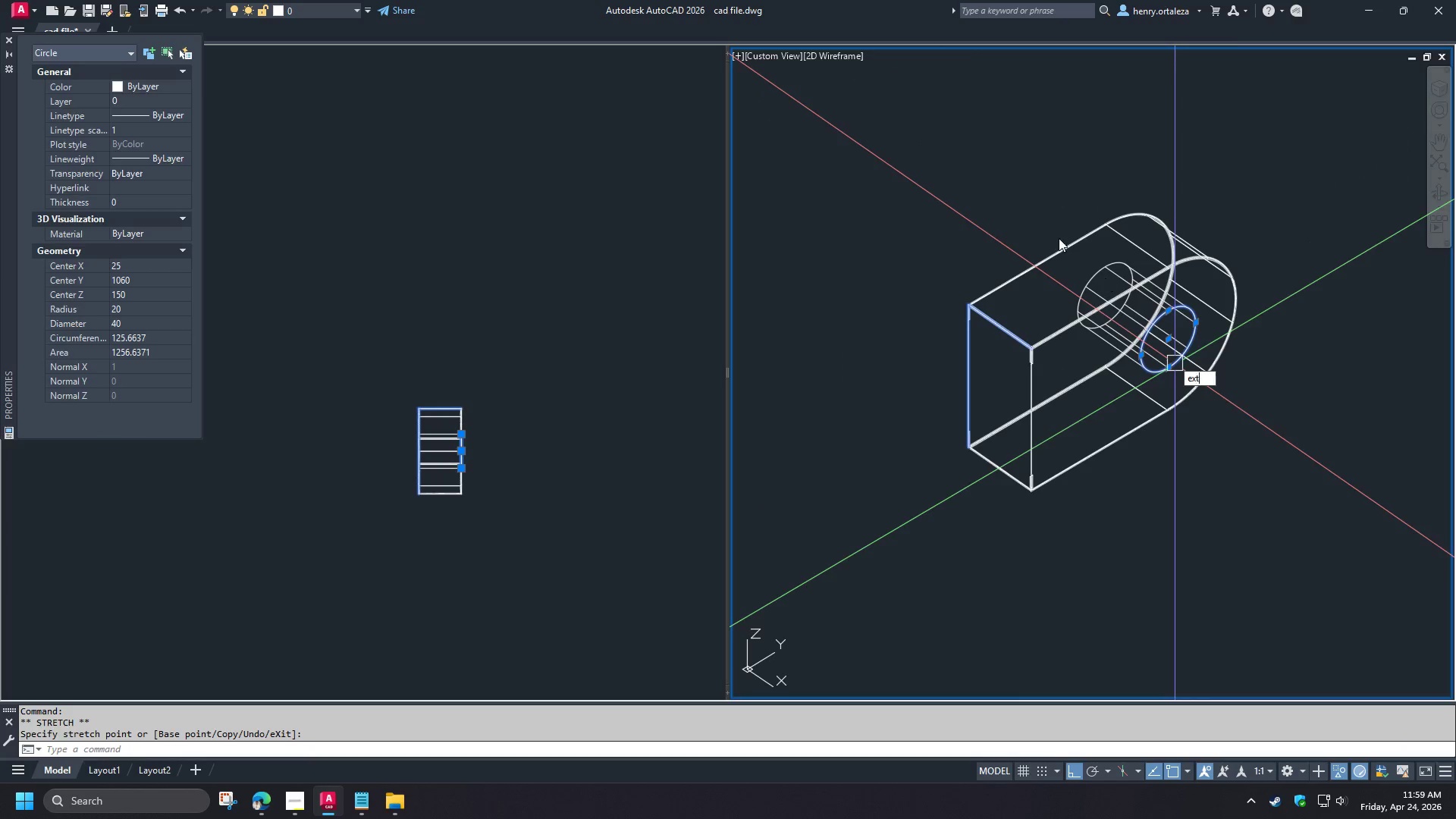 
key(Space)
 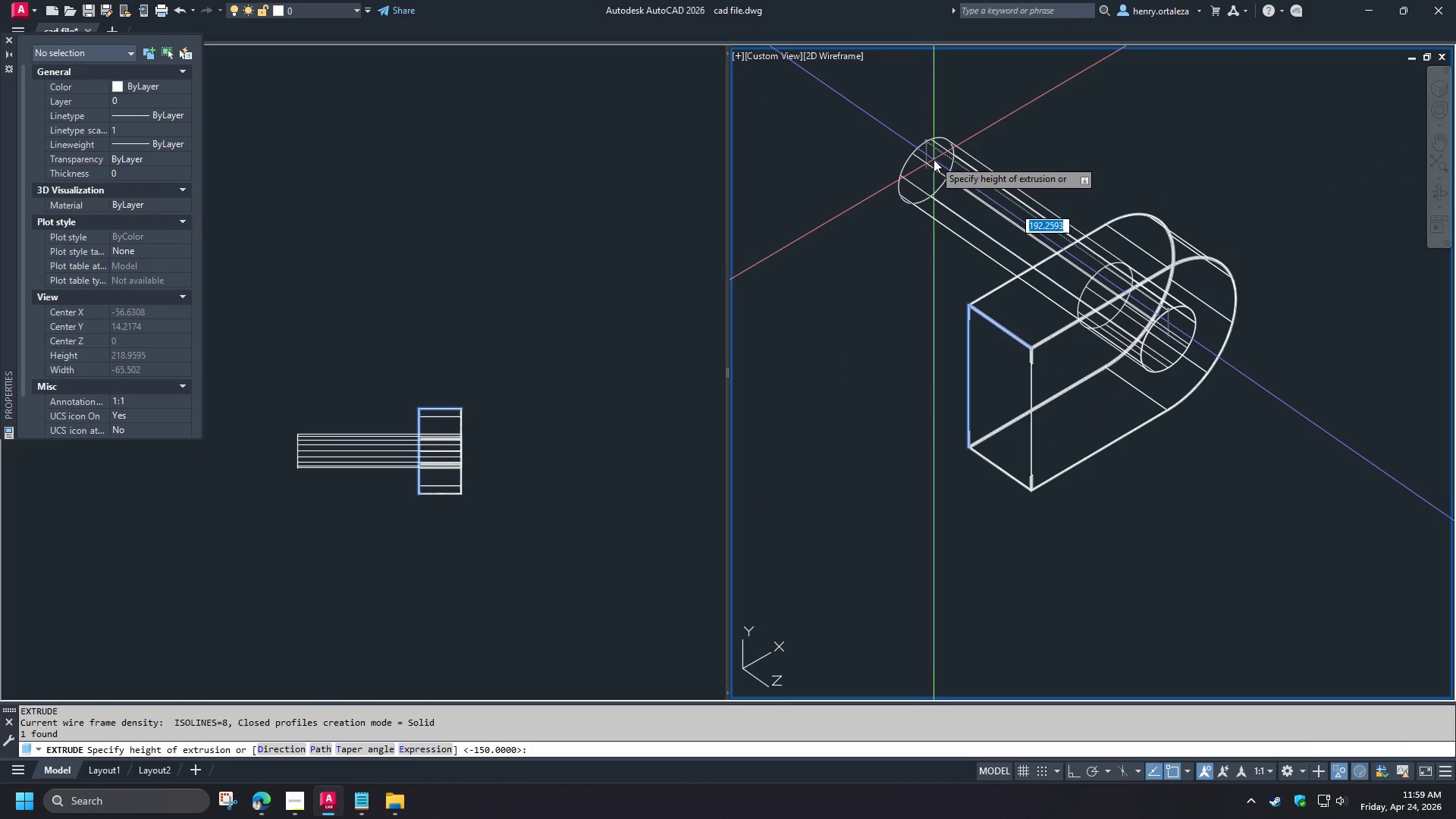 
left_click([934, 158])
 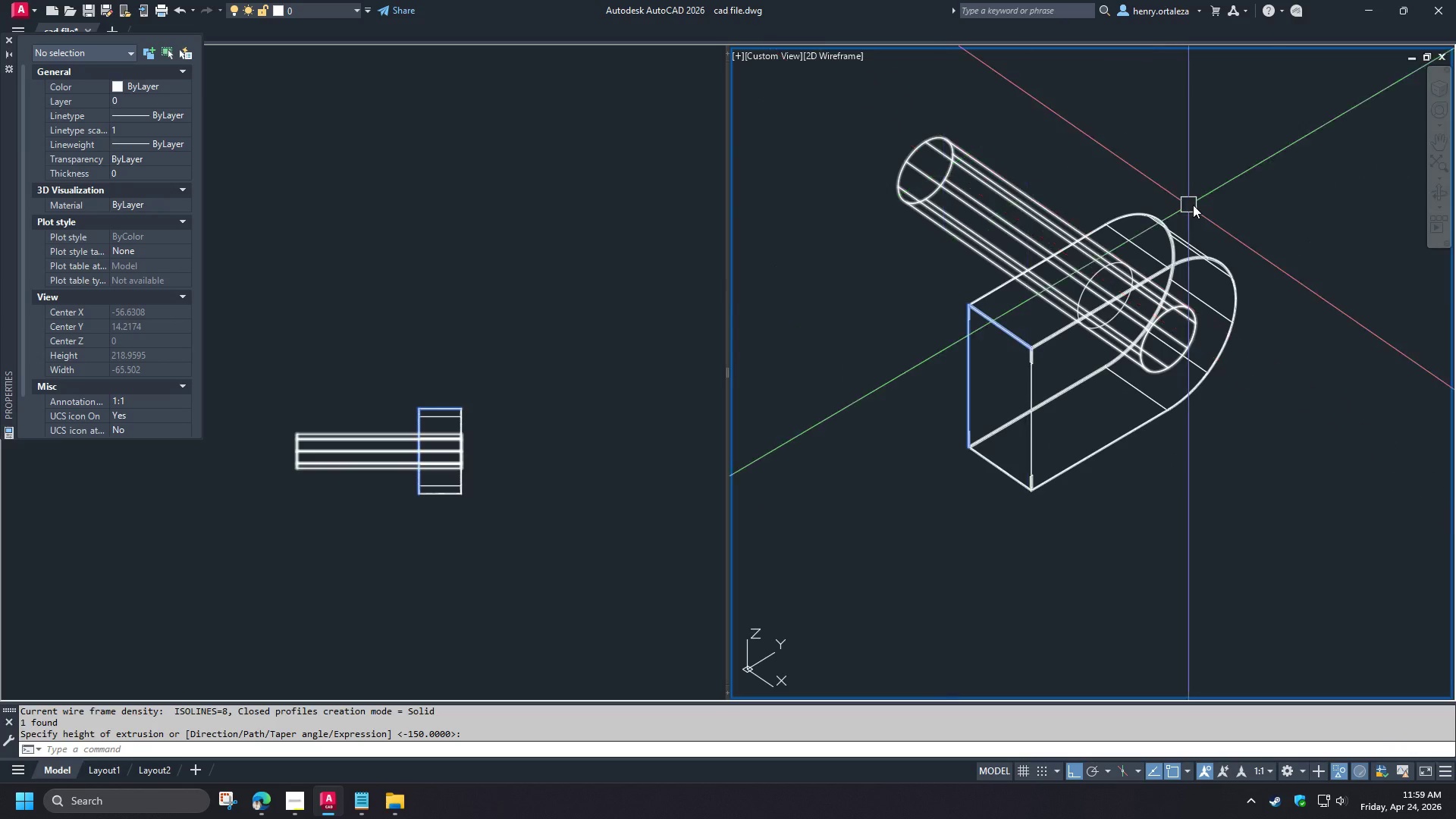 
scroll: coordinate [943, 423], scroll_direction: up, amount: 4.0
 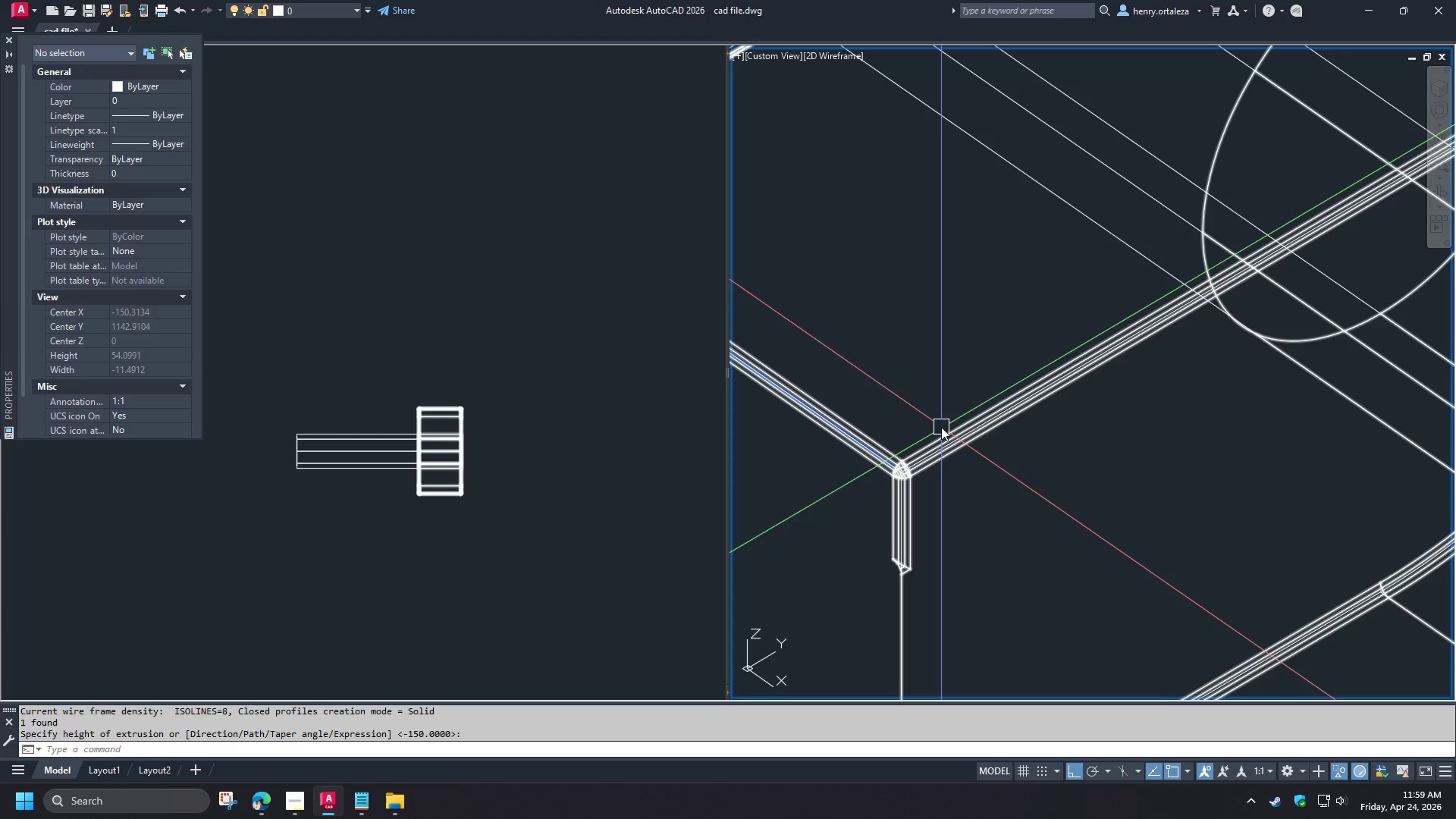 
left_click([941, 427])
 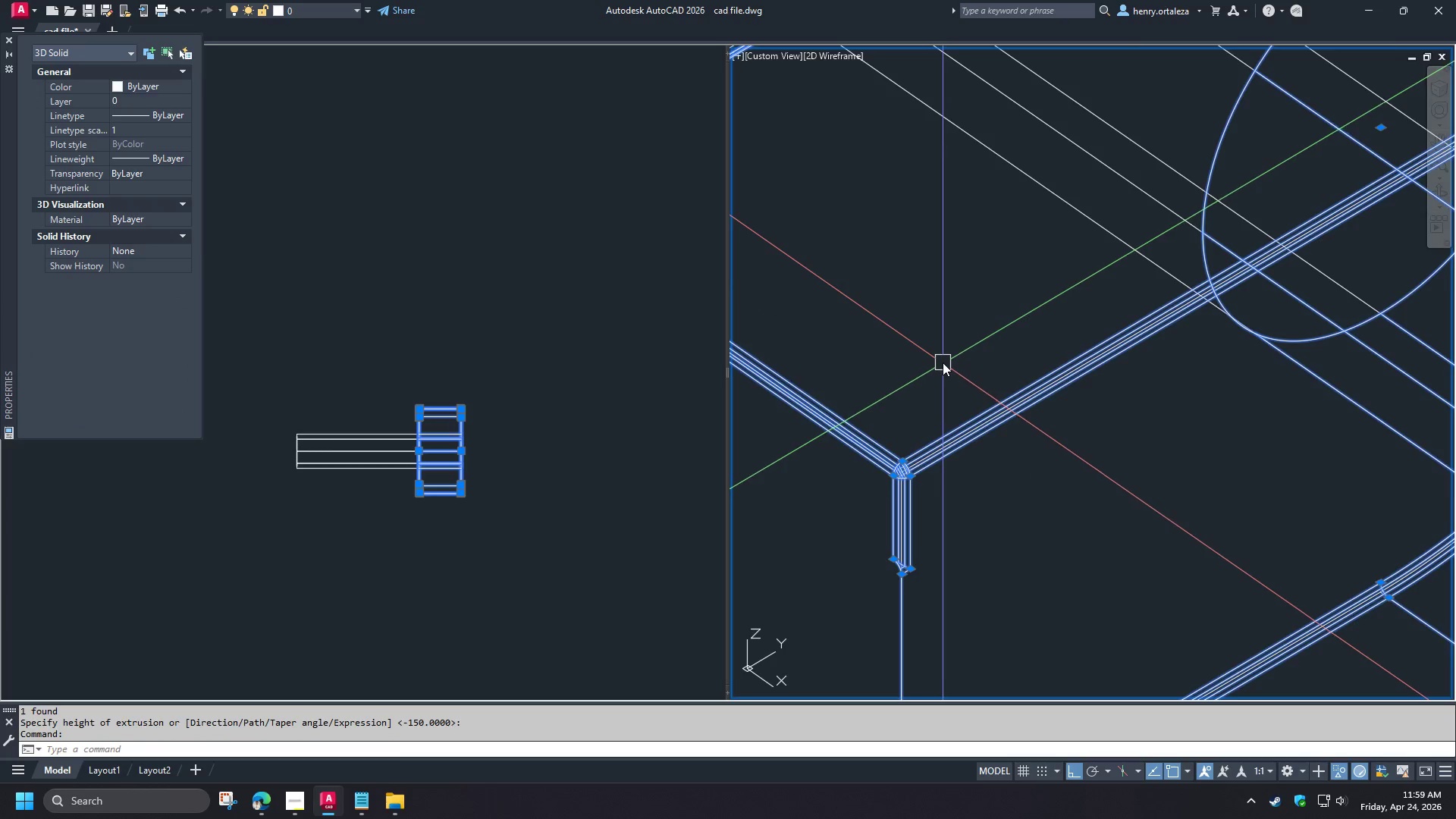 
scroll: coordinate [943, 362], scroll_direction: down, amount: 2.0
 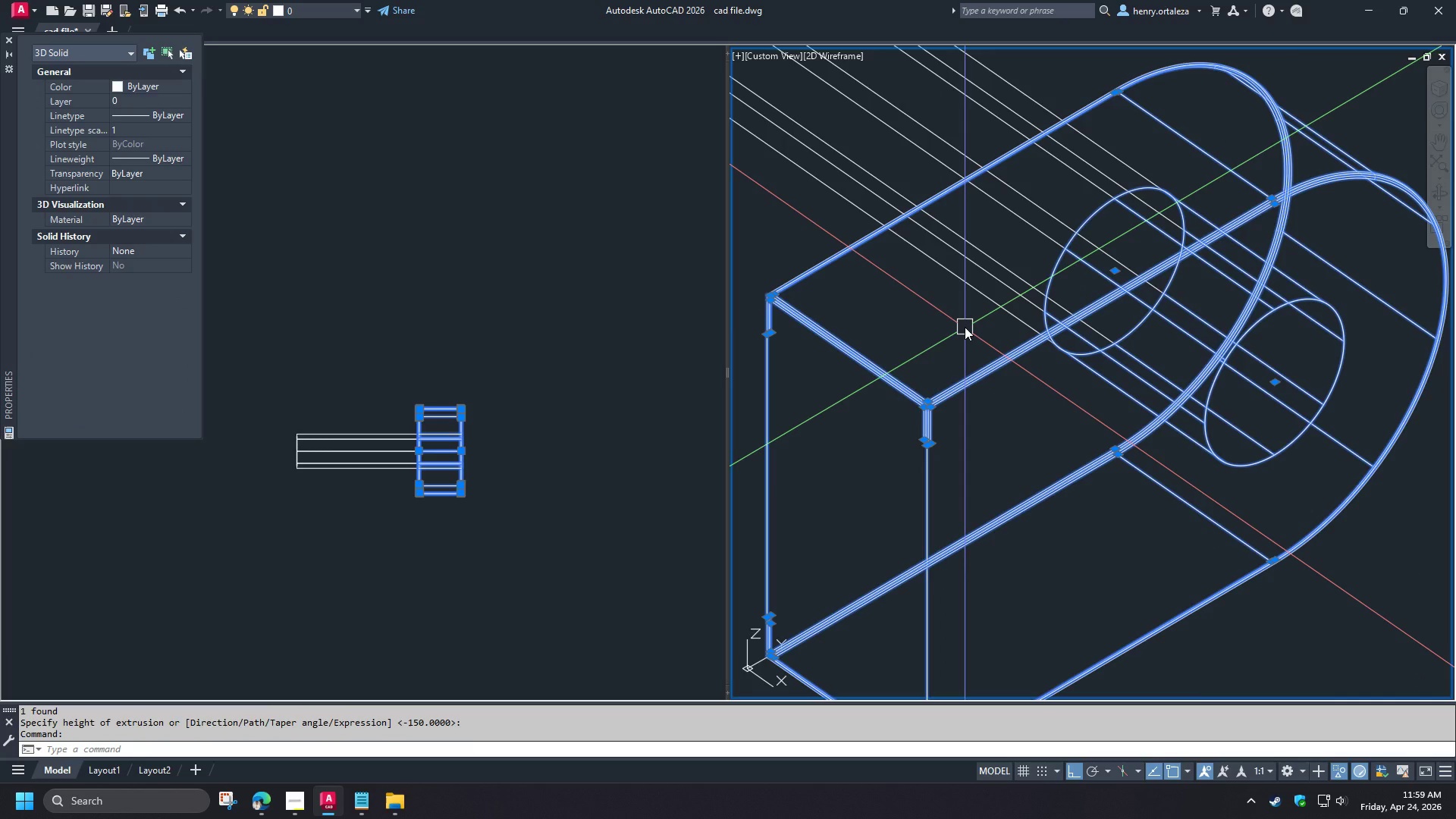 
key(E)
 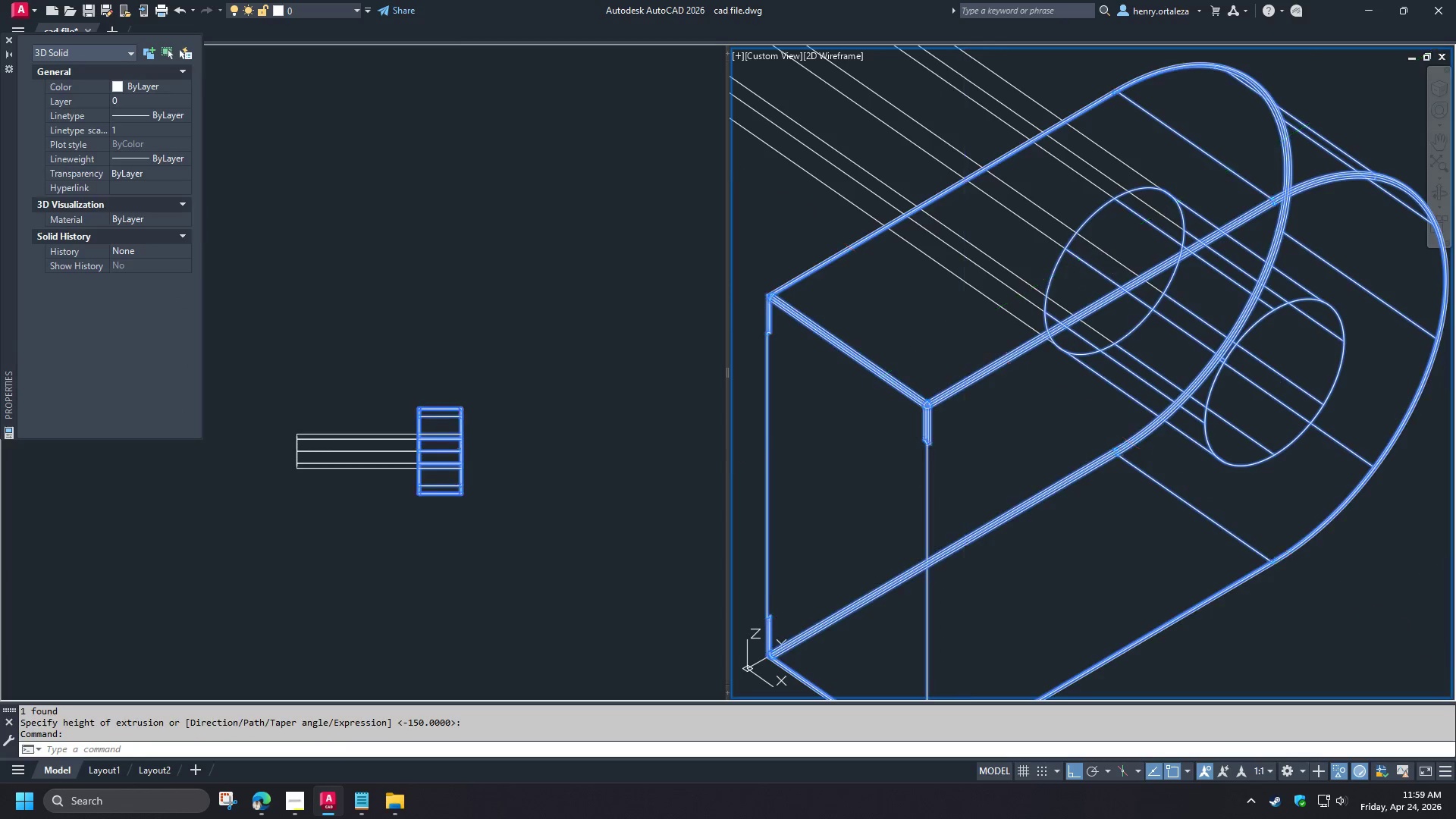 
key(Space)
 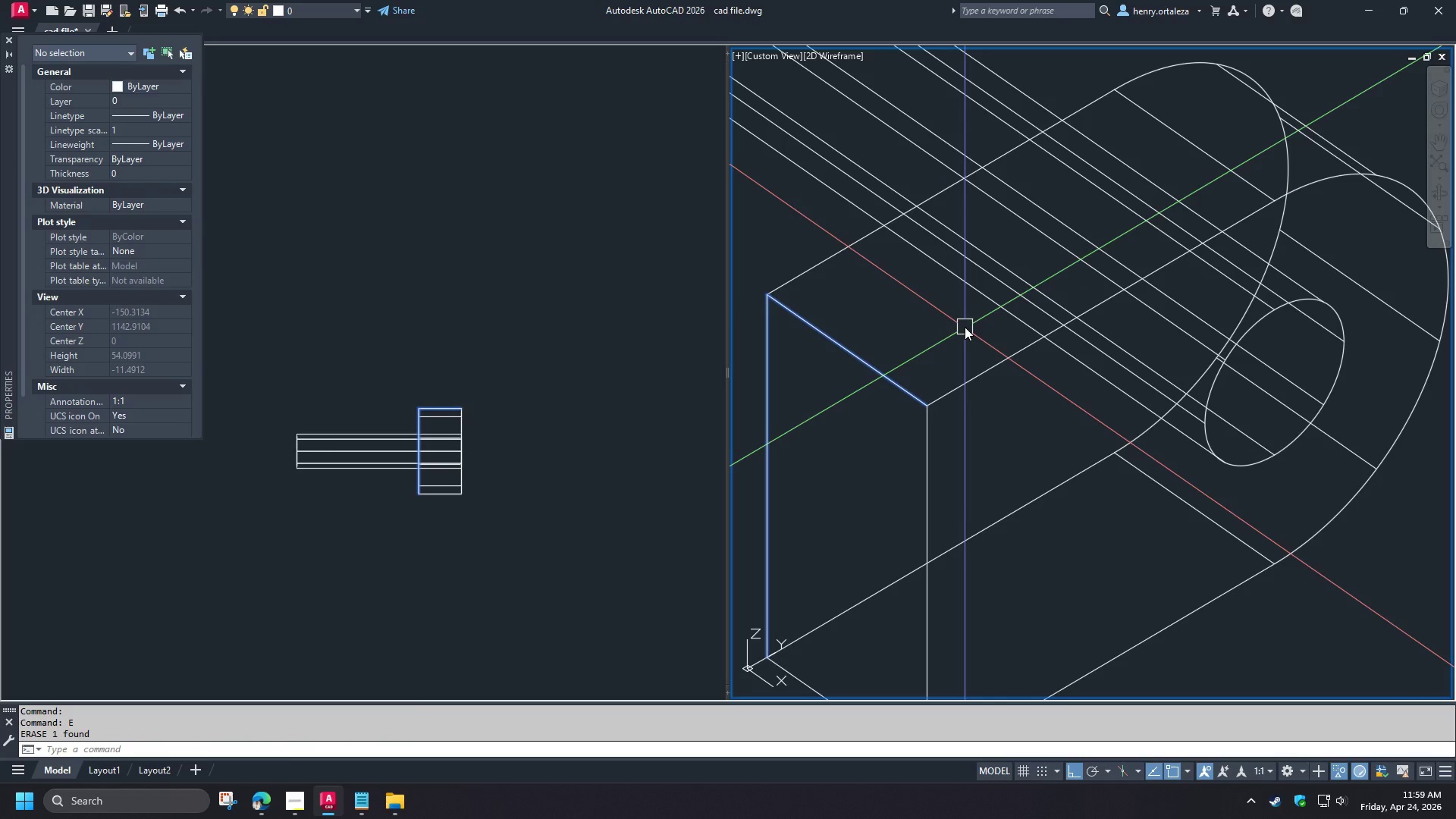 
scroll: coordinate [965, 327], scroll_direction: down, amount: 2.0
 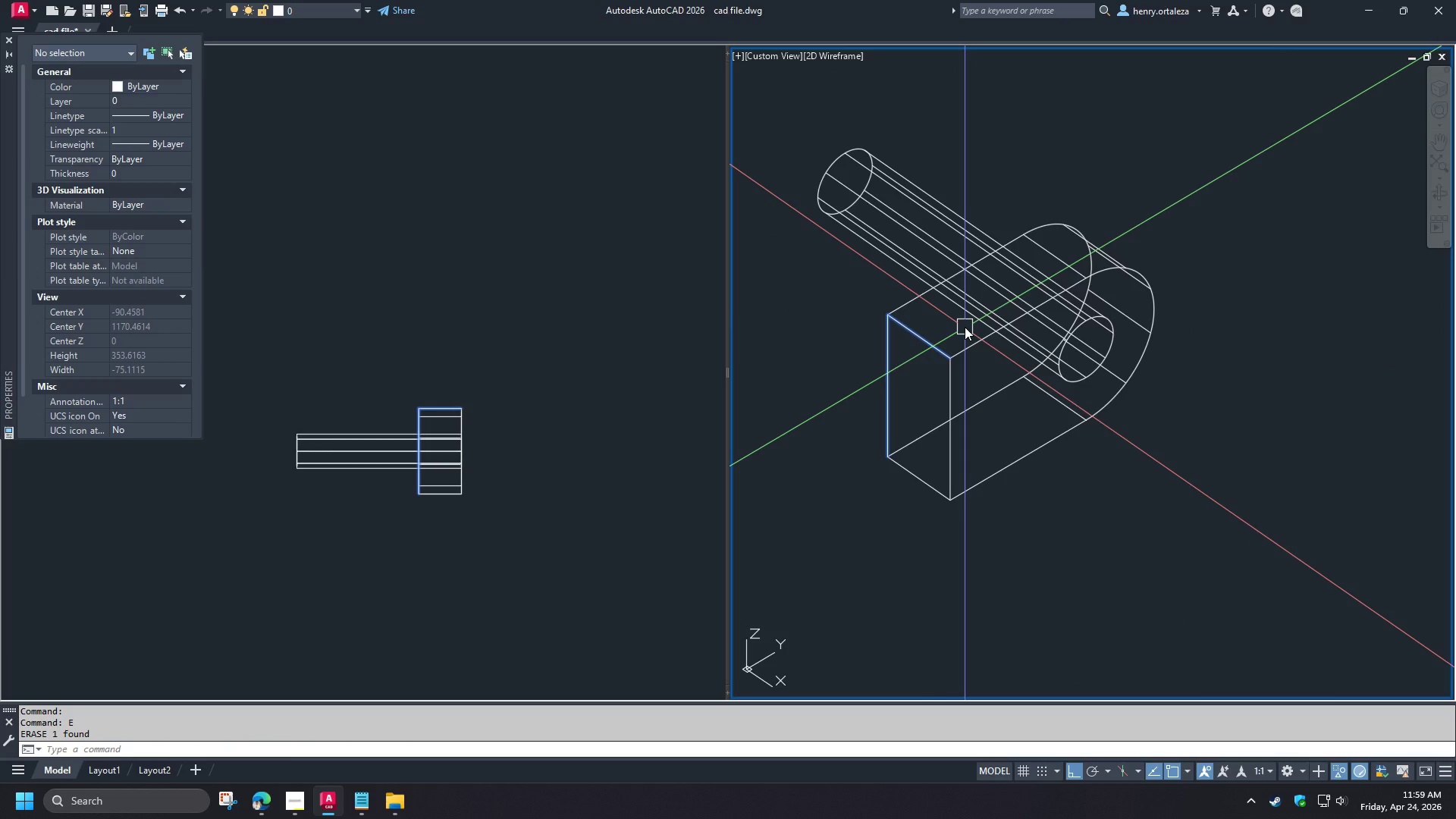 
type(si)
key(Escape)
type(su )
 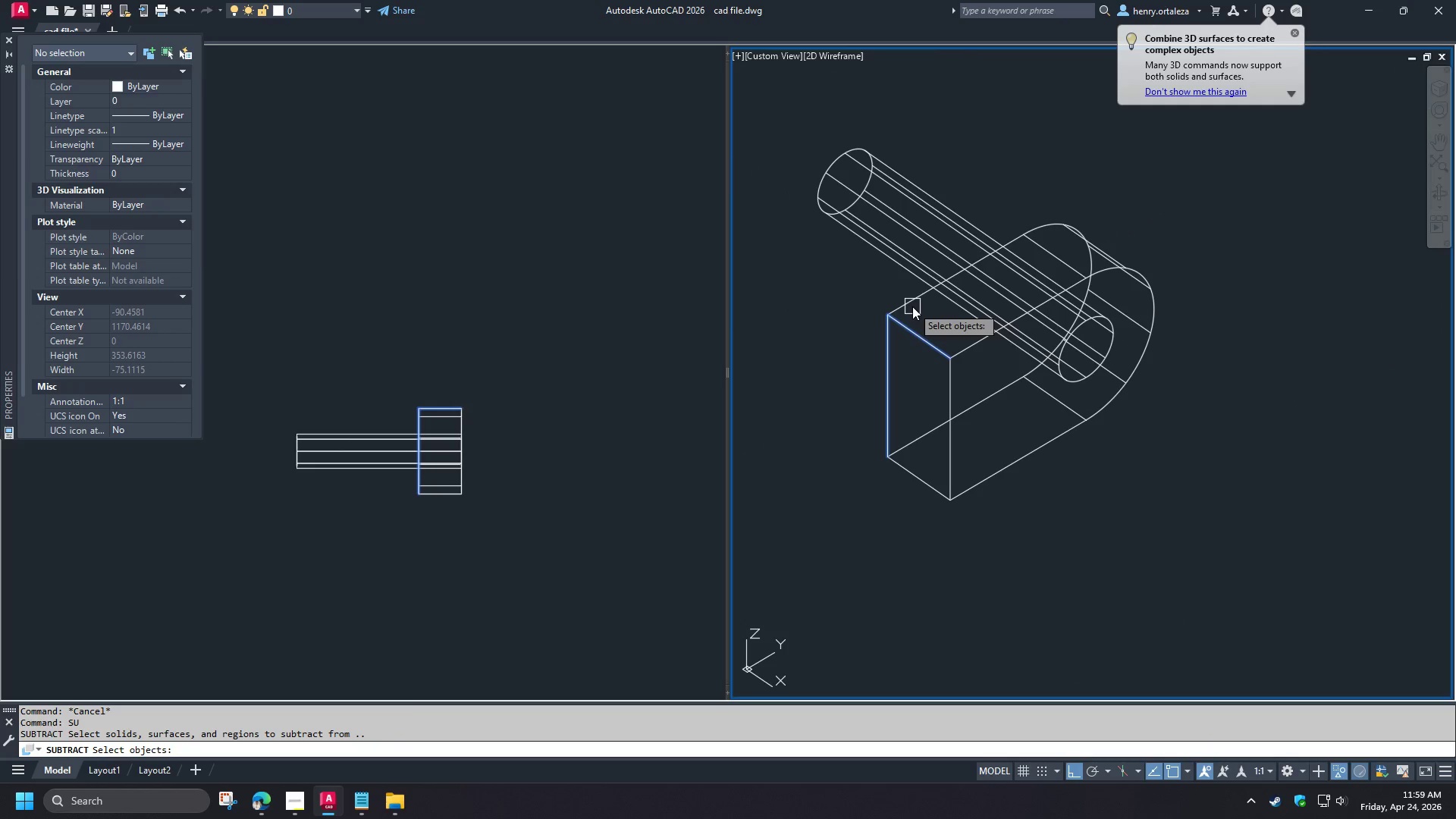 
left_click([912, 306])
 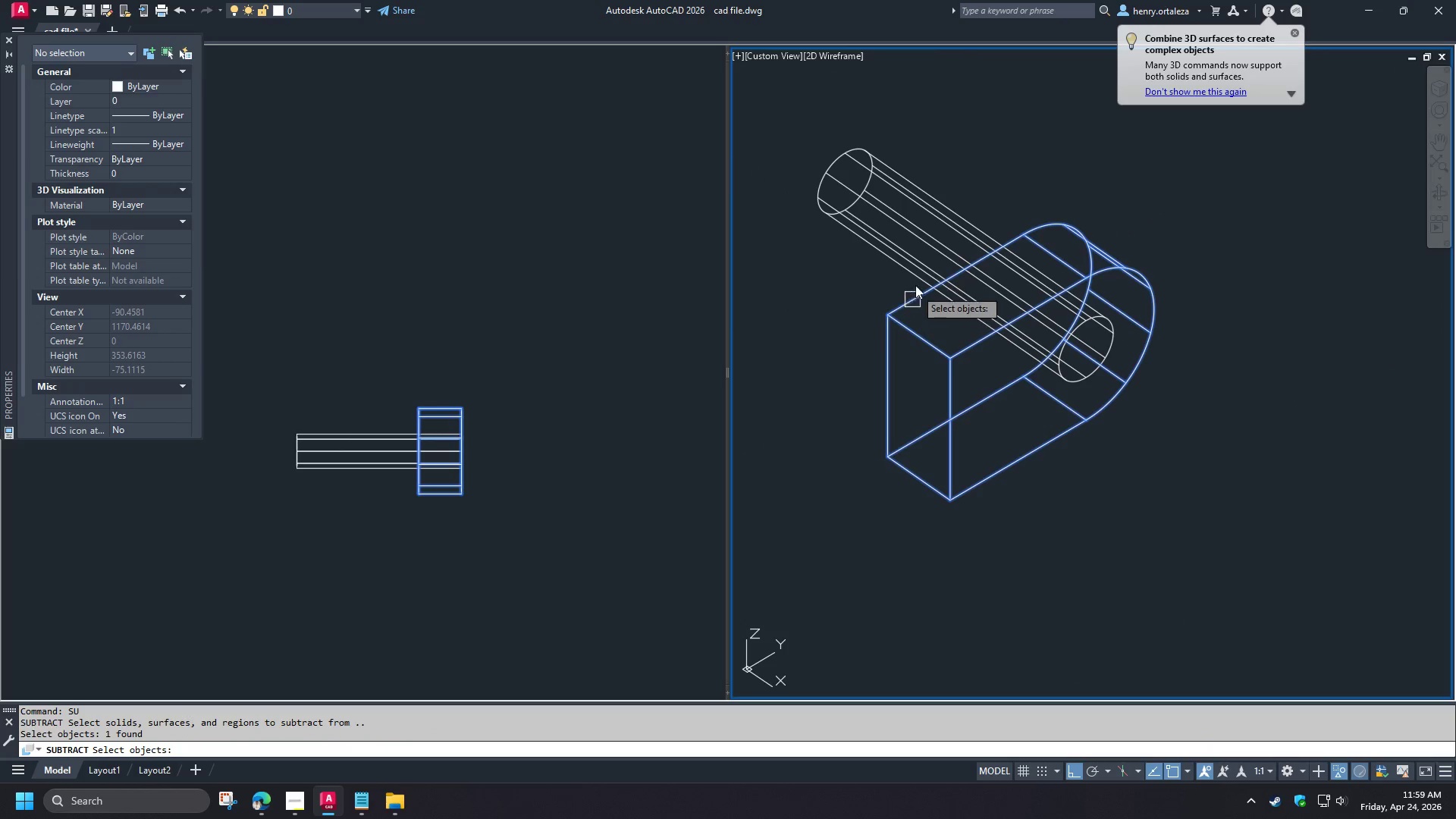 
key(Space)
 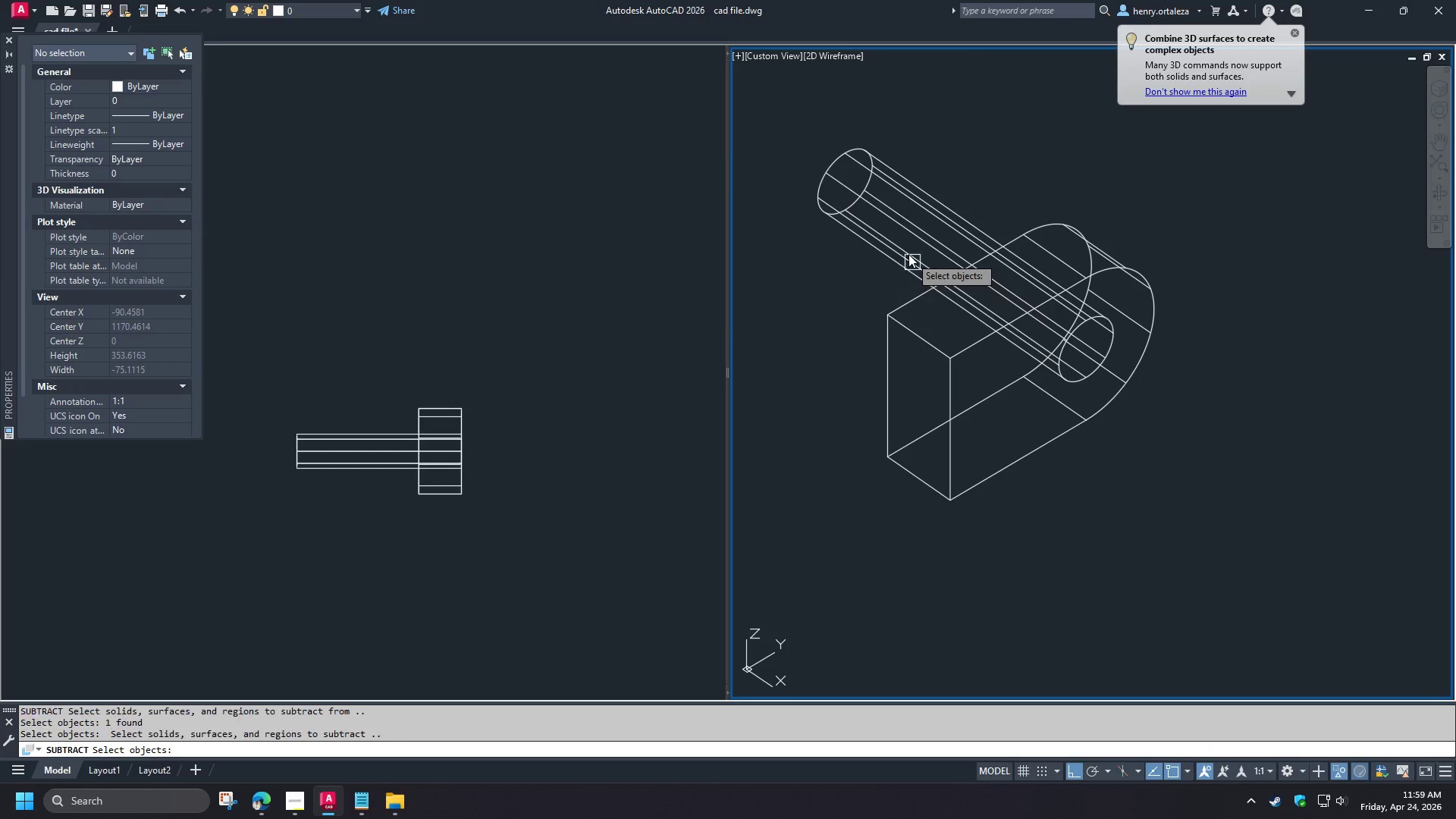 
left_click([908, 254])
 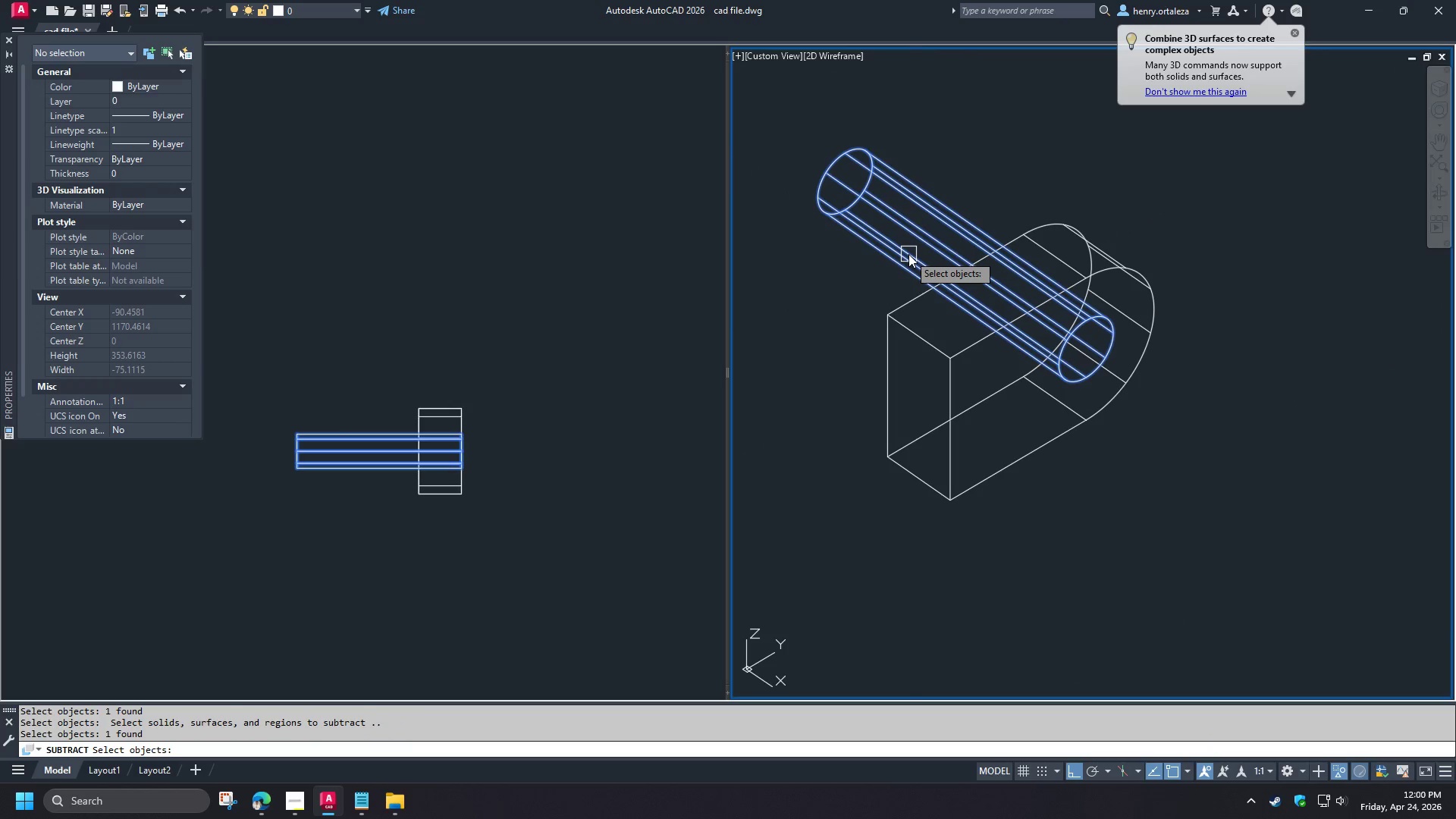 
key(Space)
 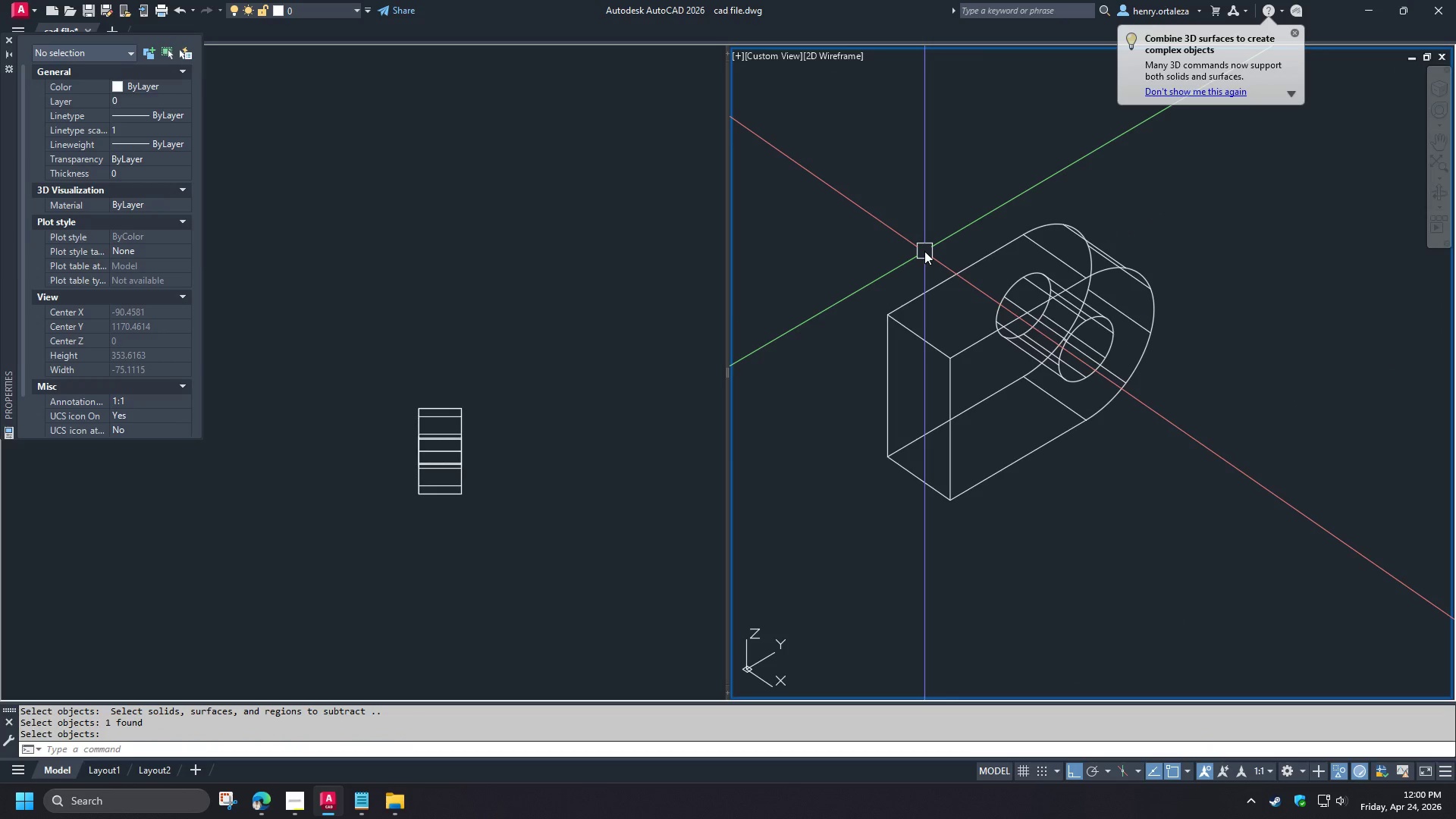 
right_click([924, 253])
 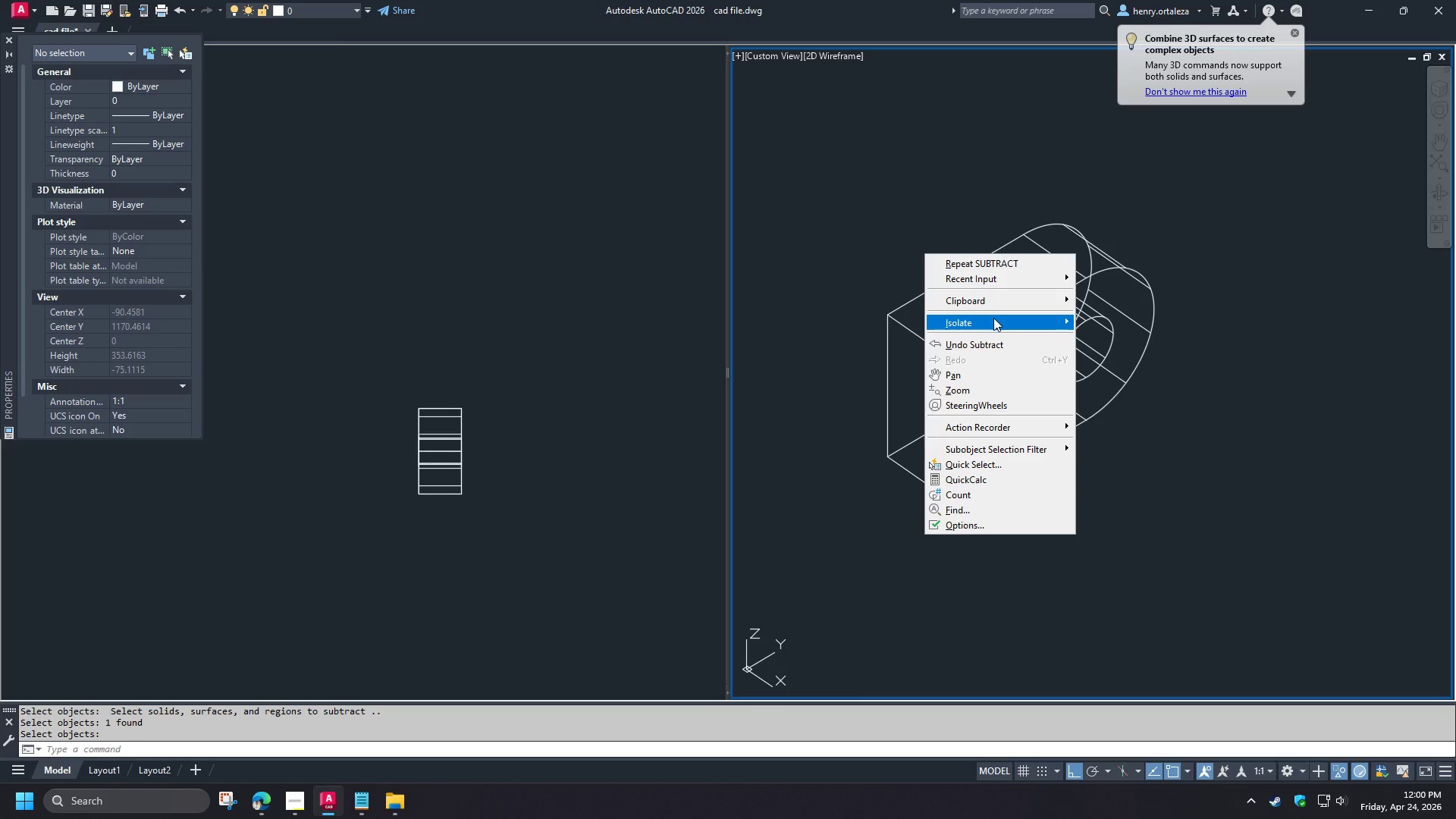 
left_click([993, 318])
 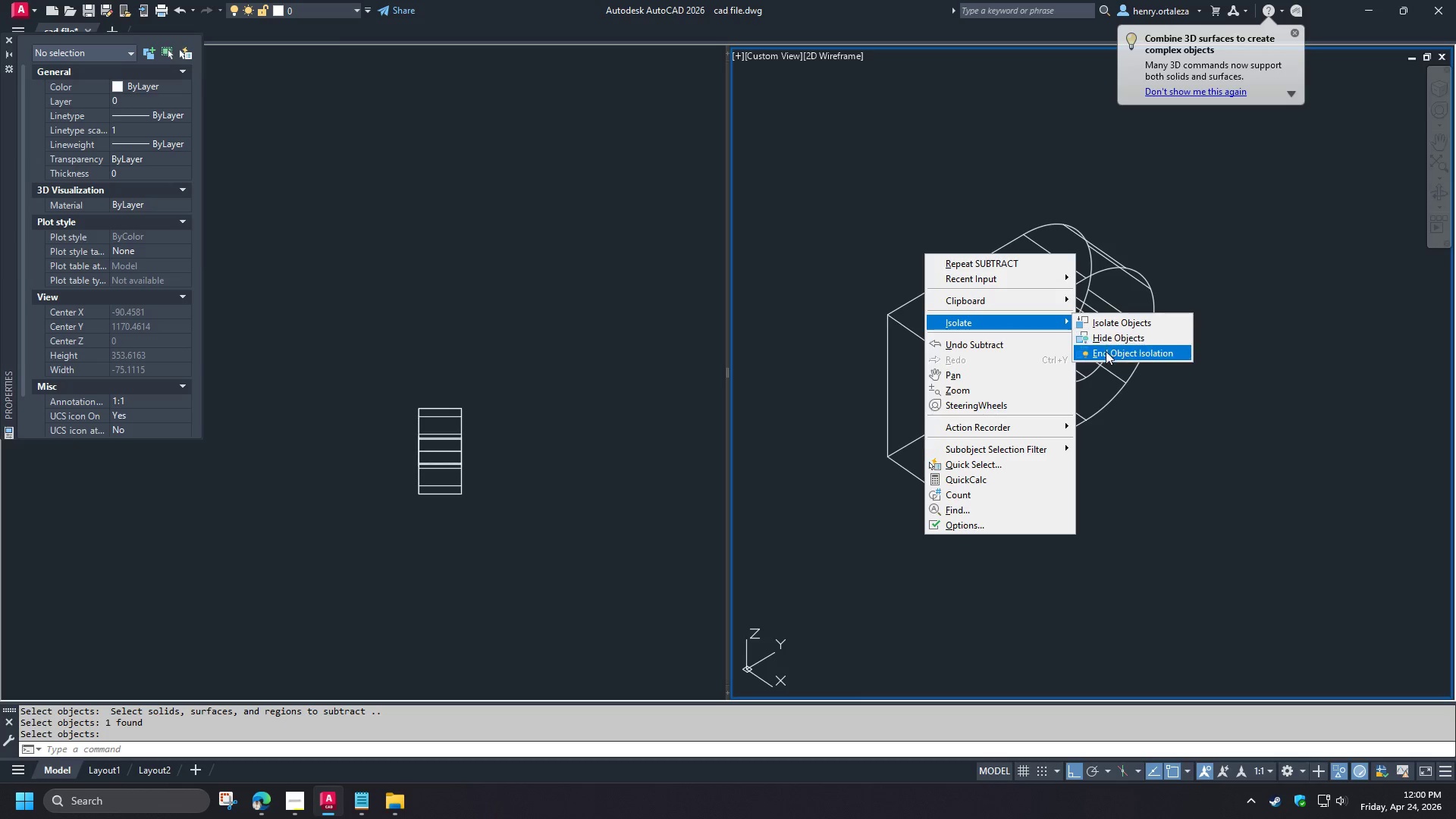 
left_click([1107, 353])
 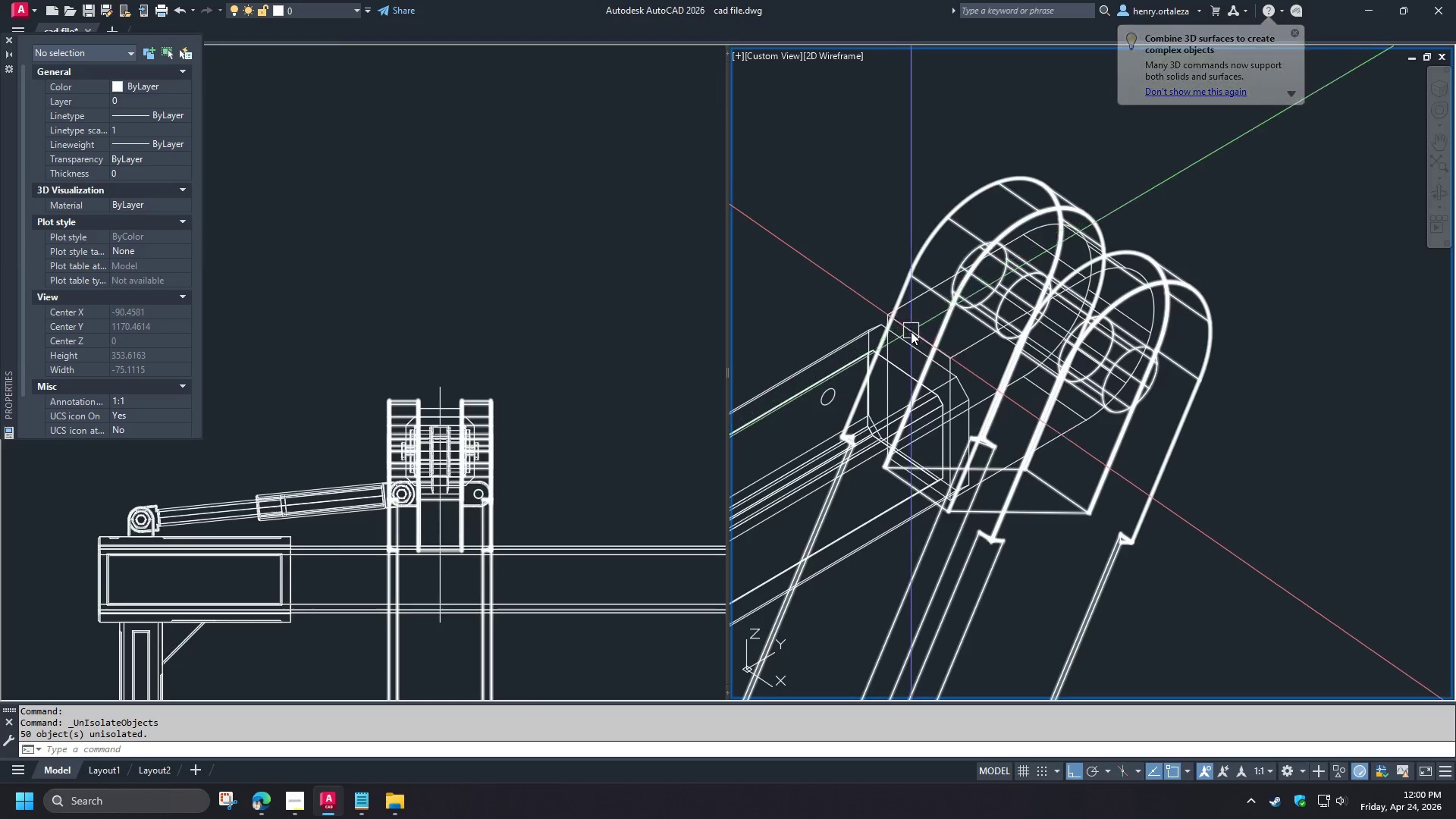 
left_click([911, 331])
 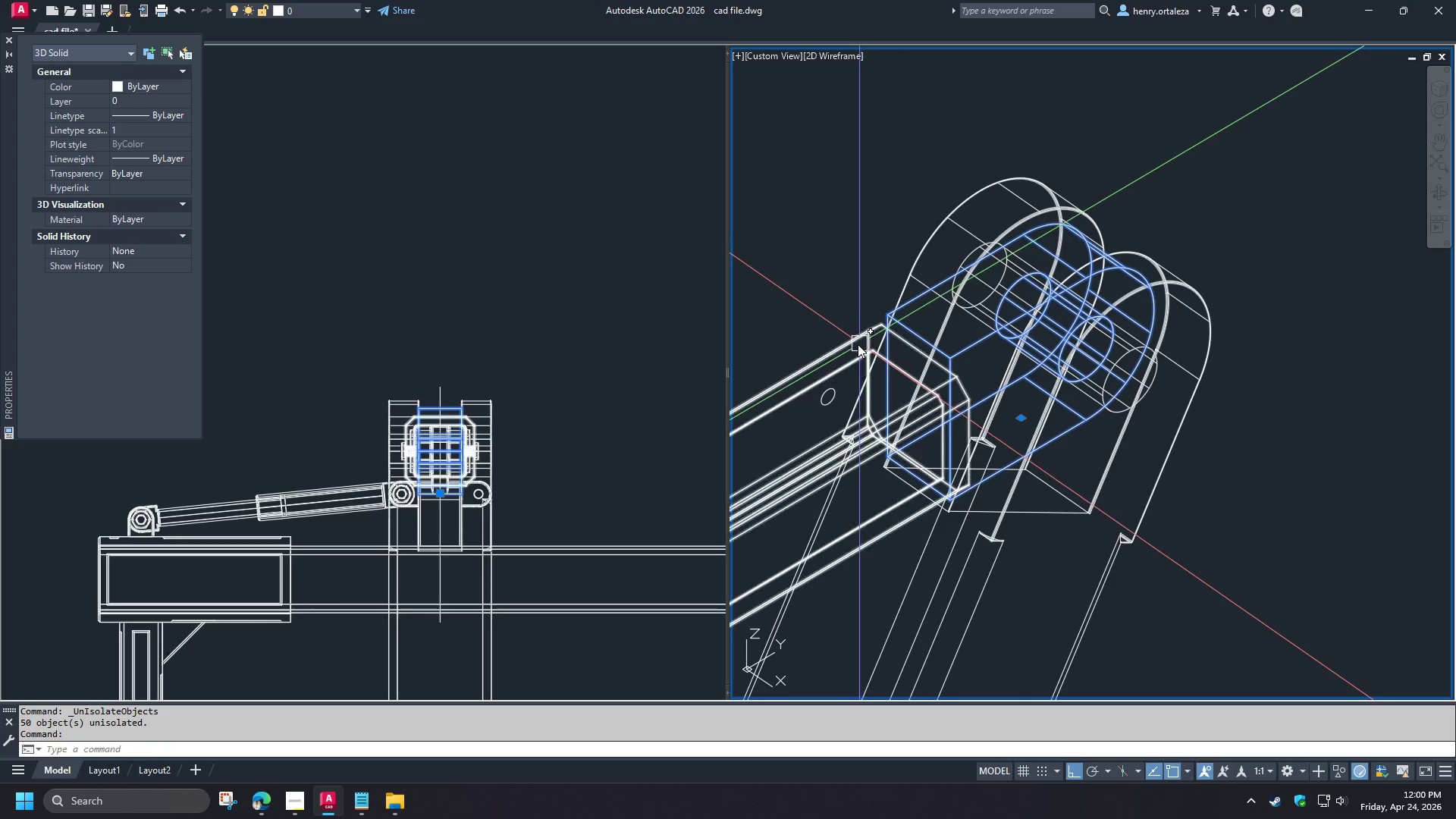 
left_click([858, 344])
 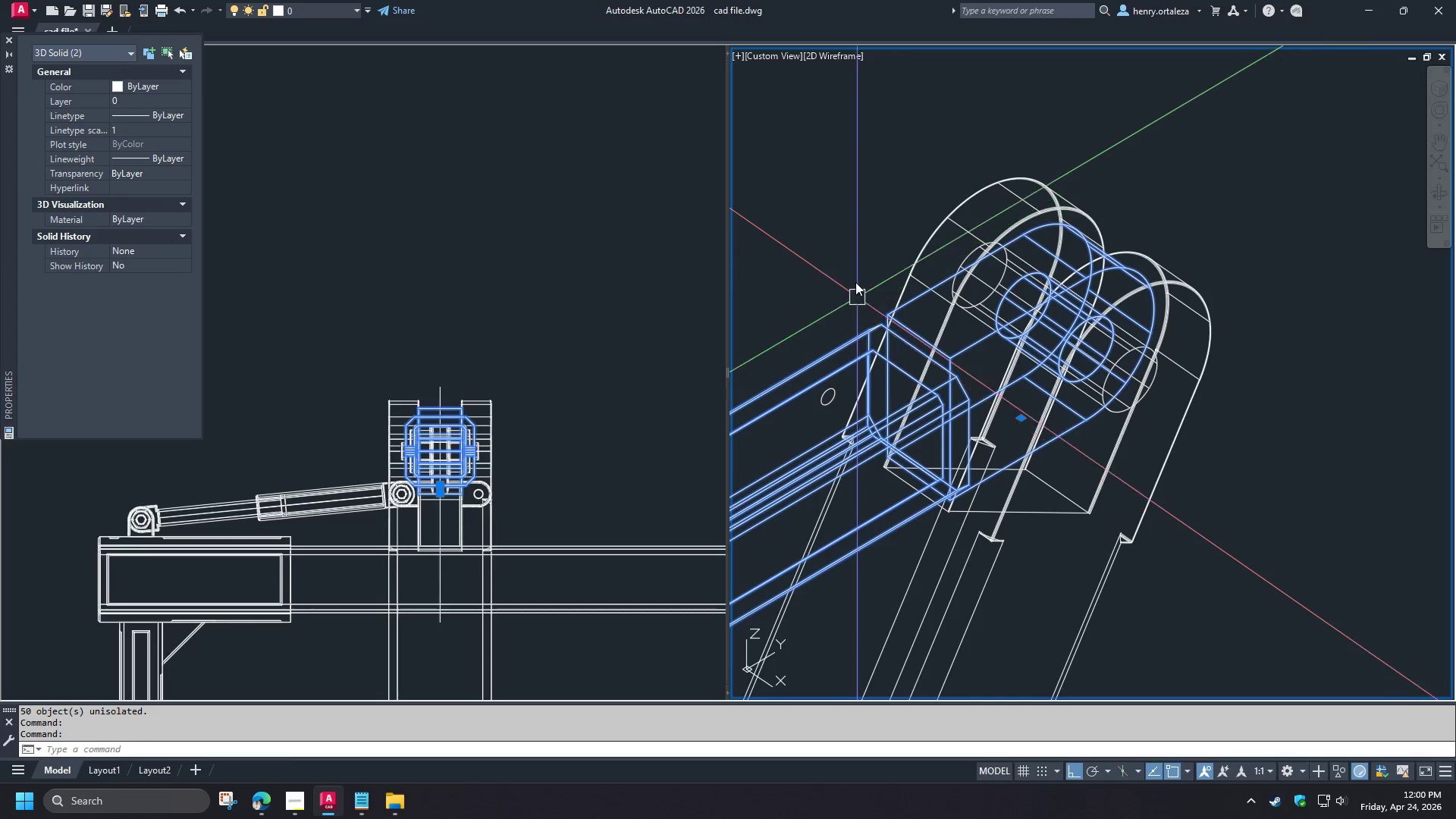 
right_click([855, 281])
 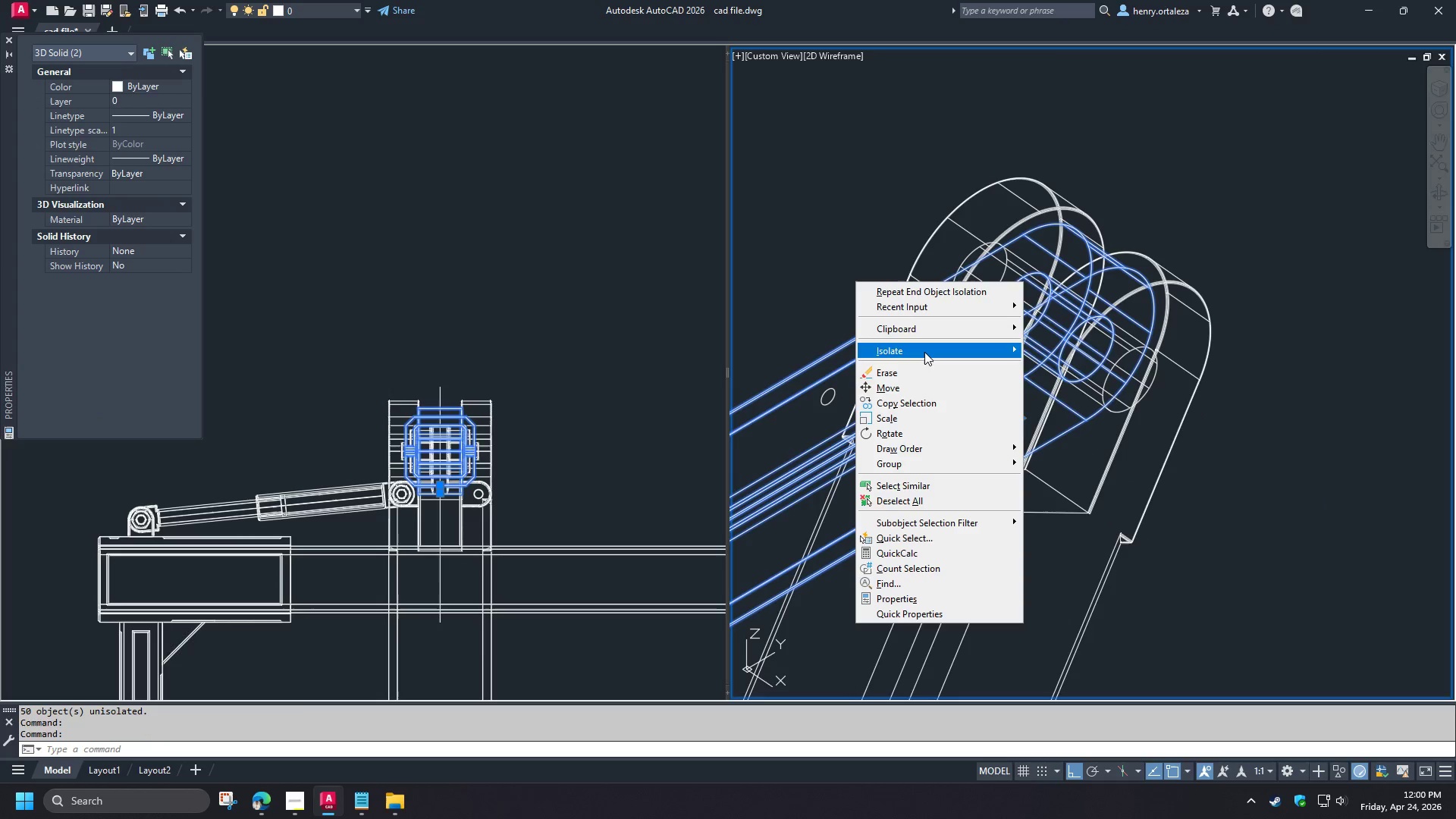 
left_click([924, 351])
 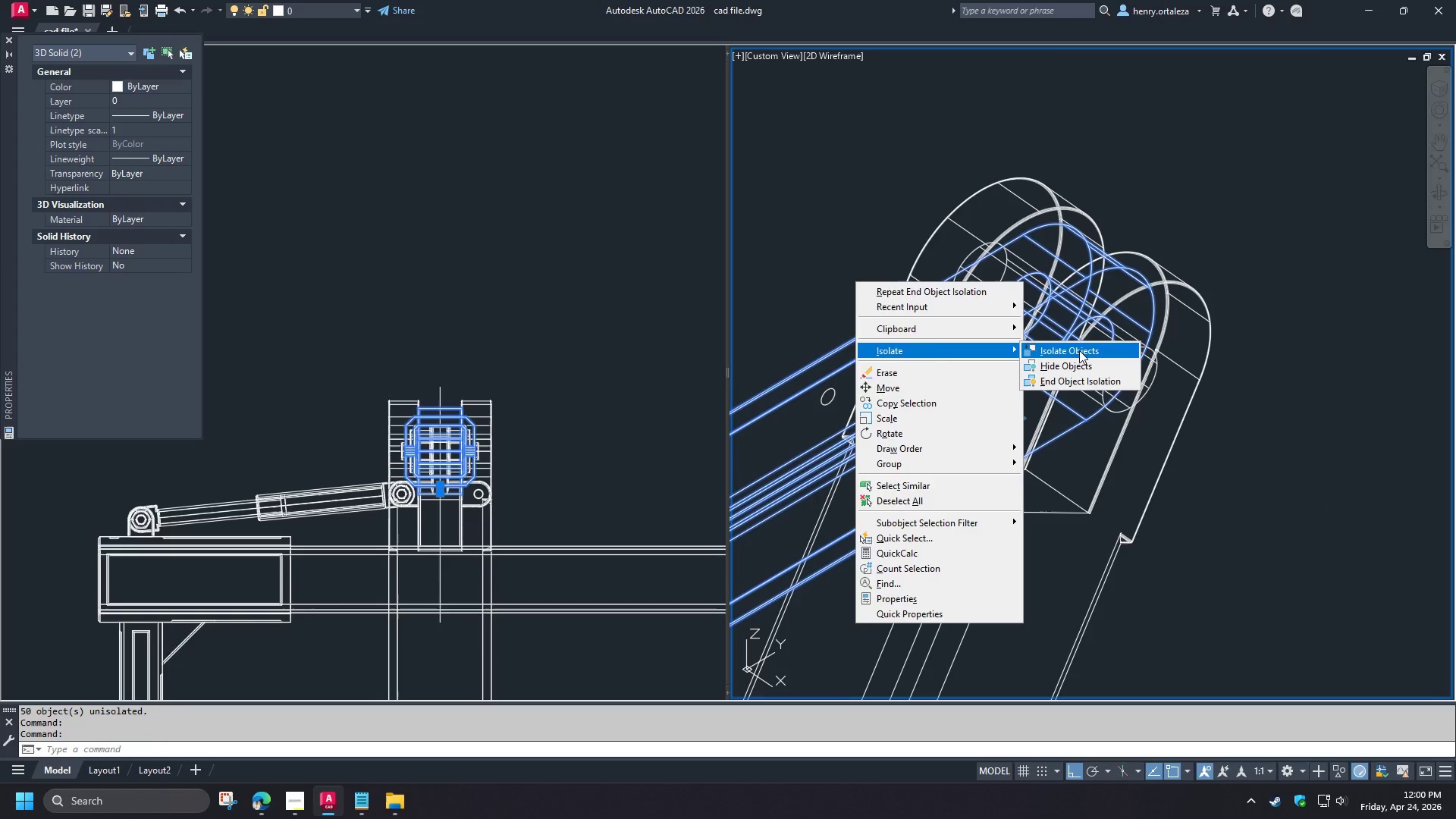 
left_click([1079, 350])
 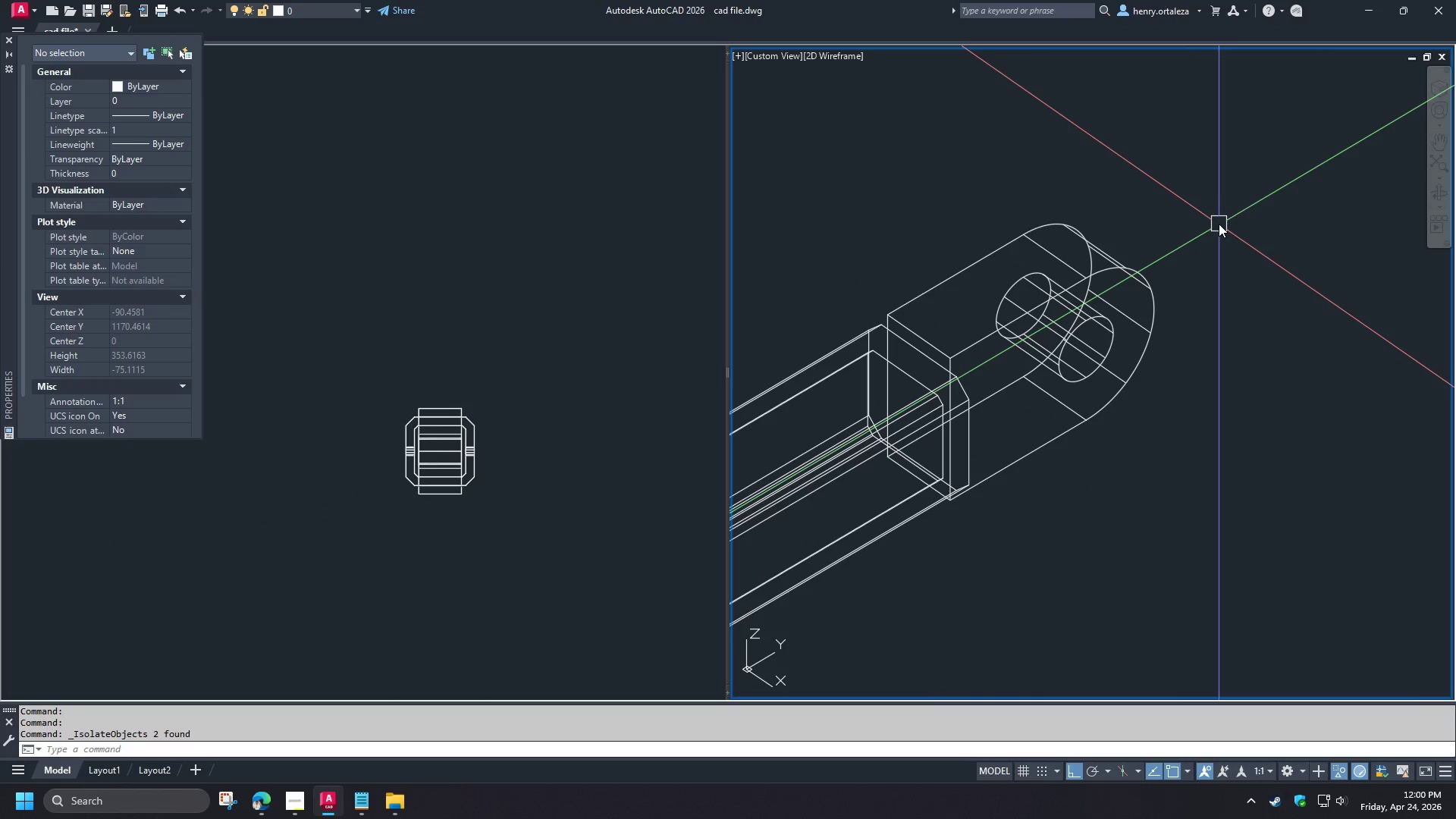 
scroll: coordinate [1280, 217], scroll_direction: down, amount: 3.0
 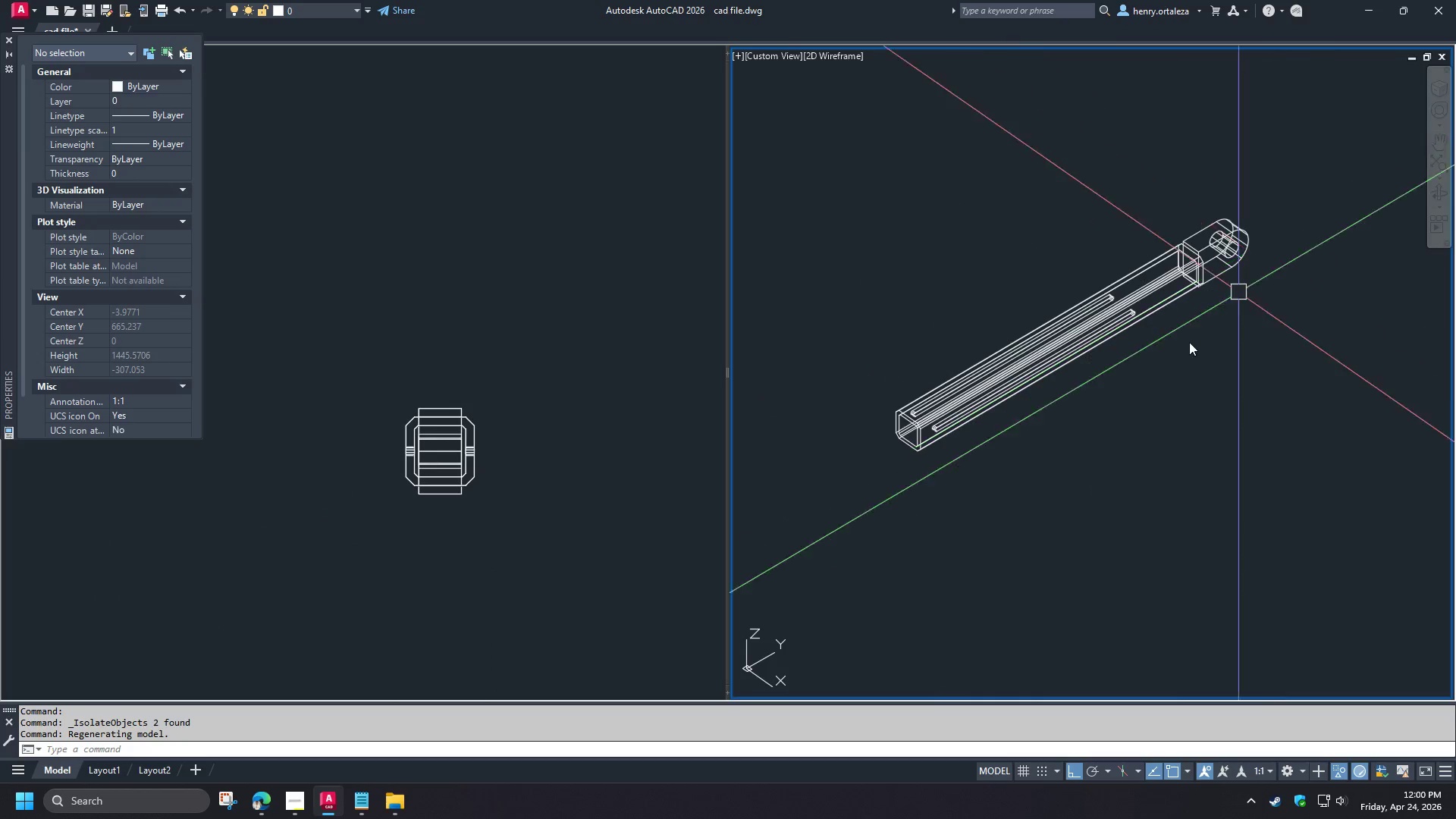 
scroll: coordinate [1169, 345], scroll_direction: up, amount: 1.0
 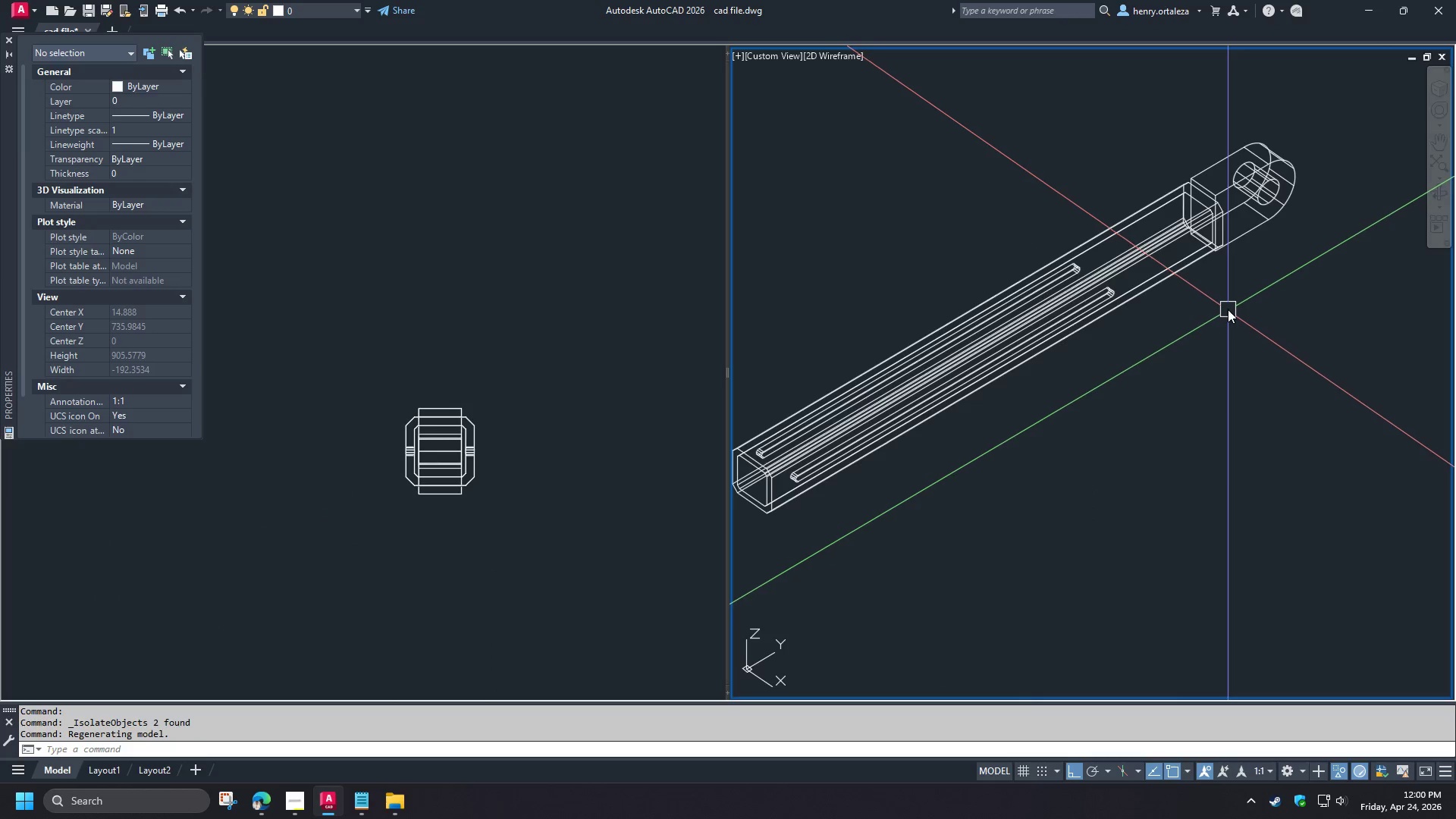 
type(uni )
 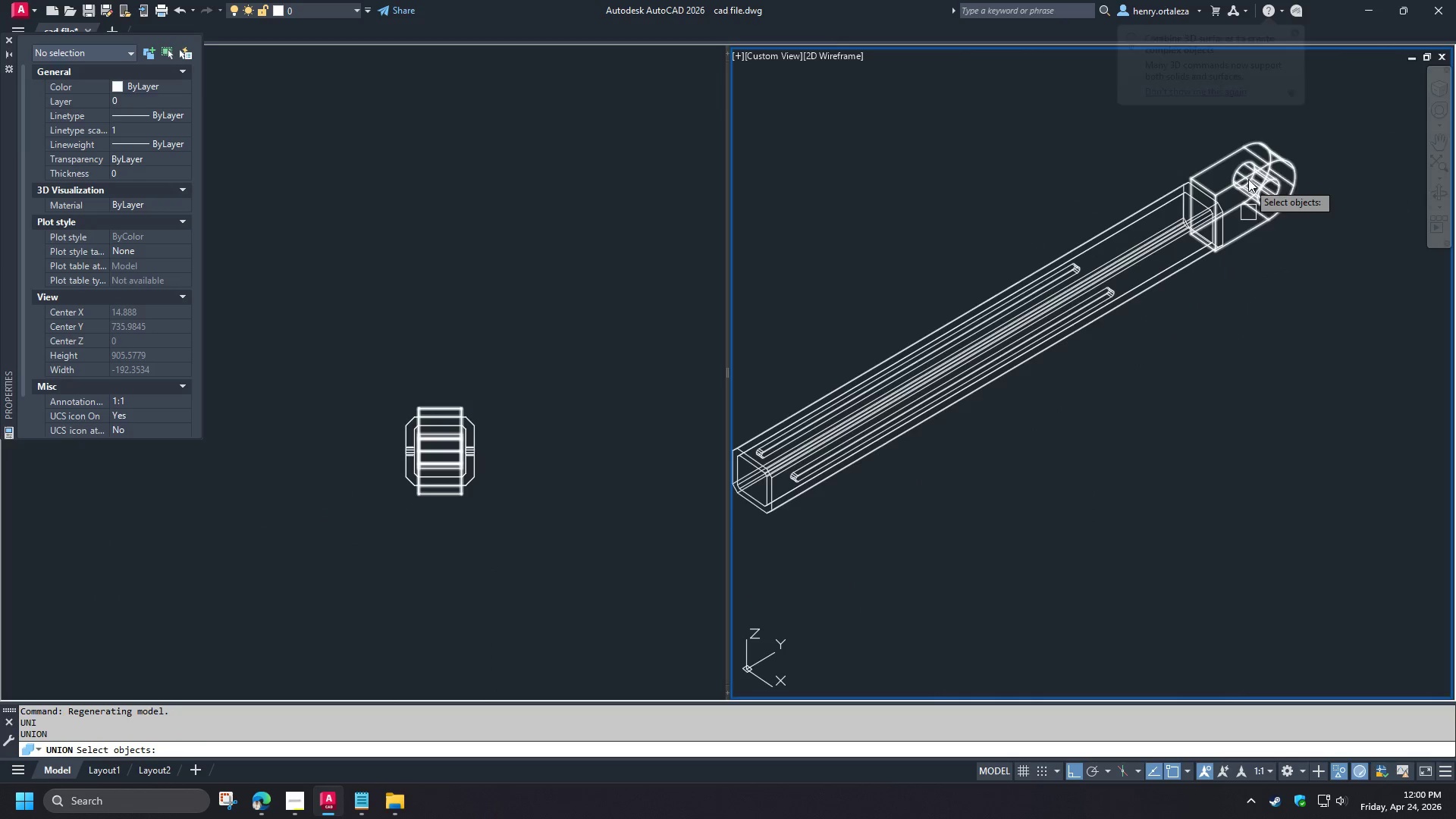 
scroll: coordinate [1242, 162], scroll_direction: up, amount: 3.0
 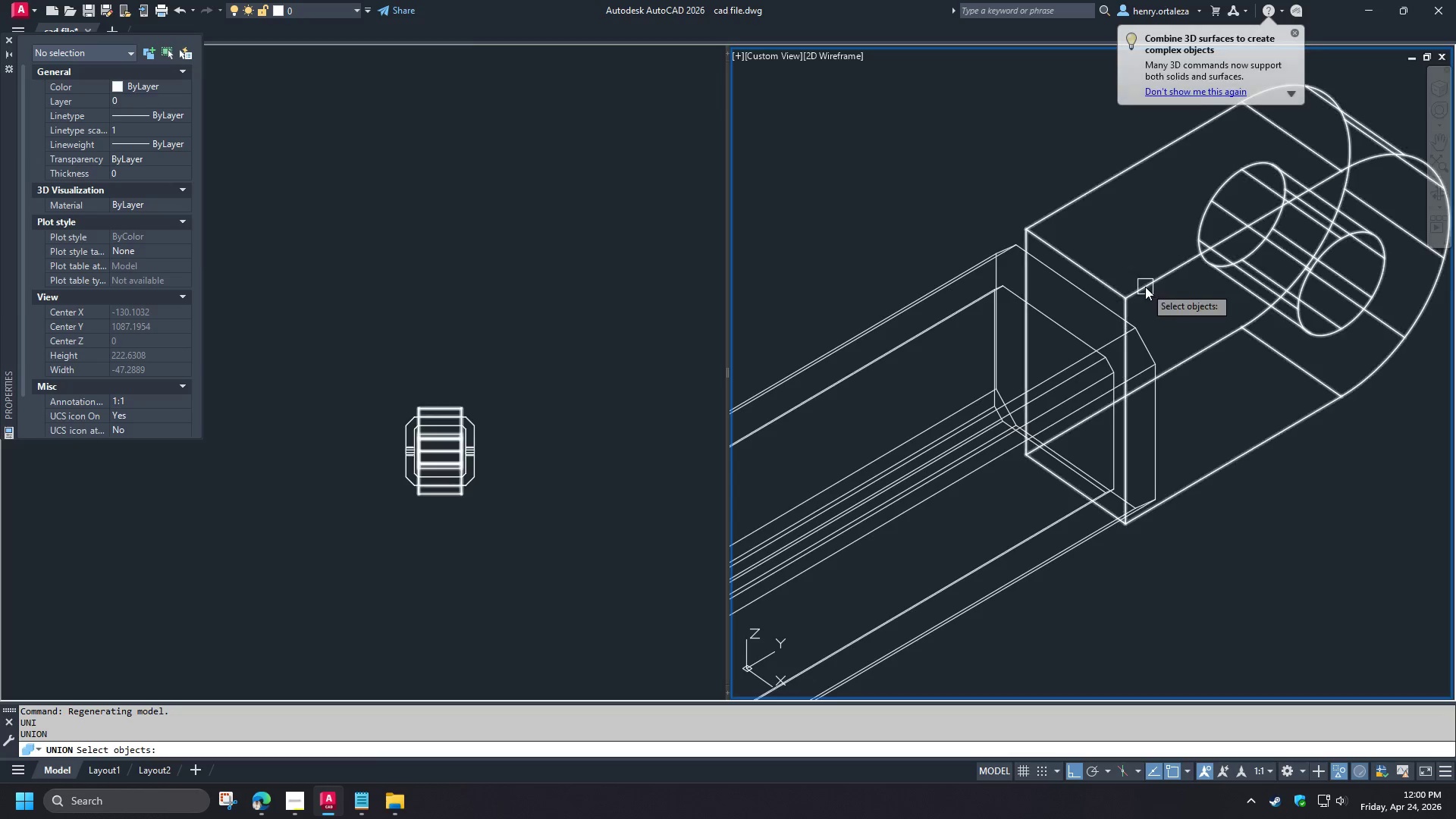 
left_click([1145, 287])
 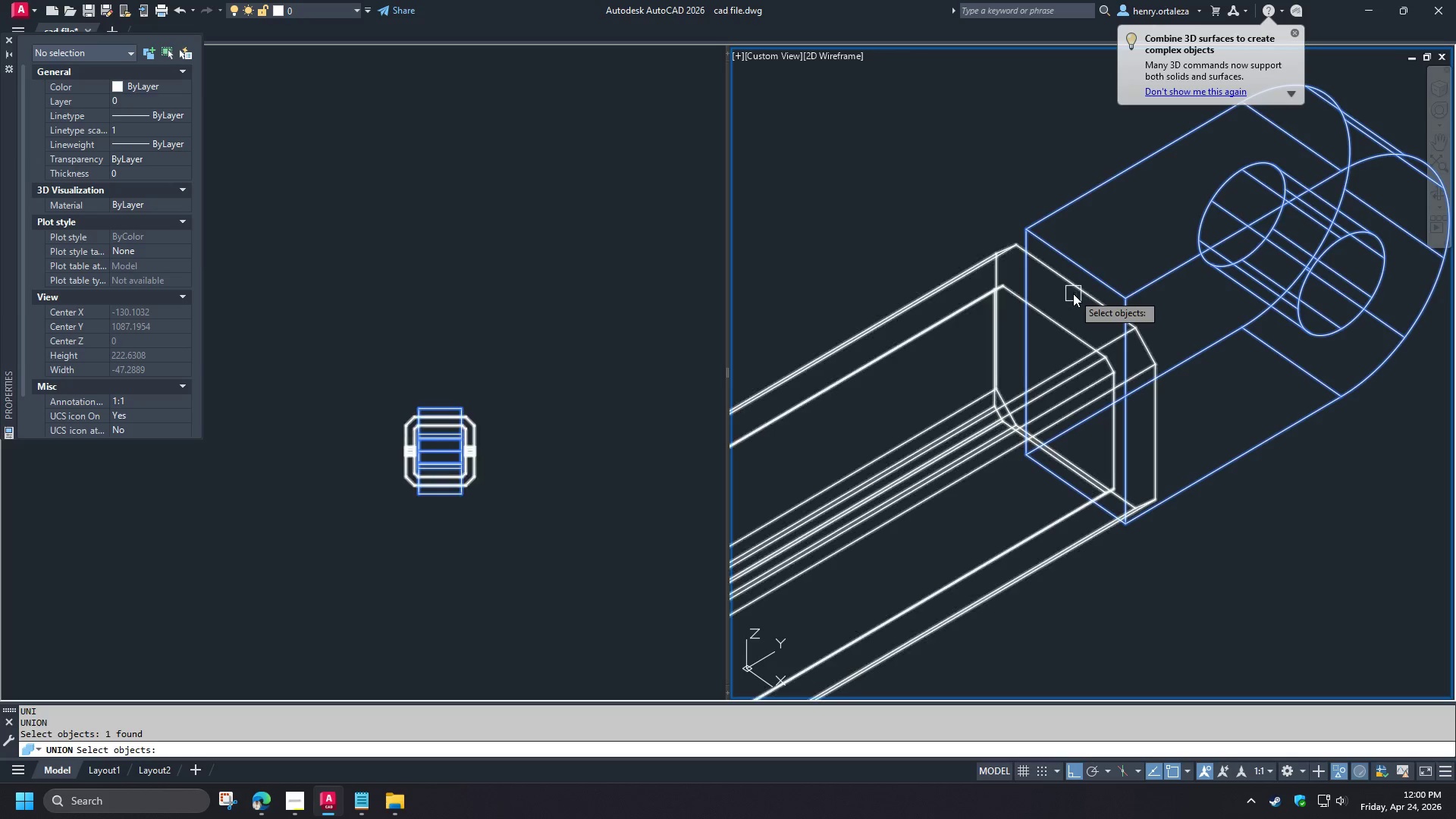 
left_click([1073, 293])
 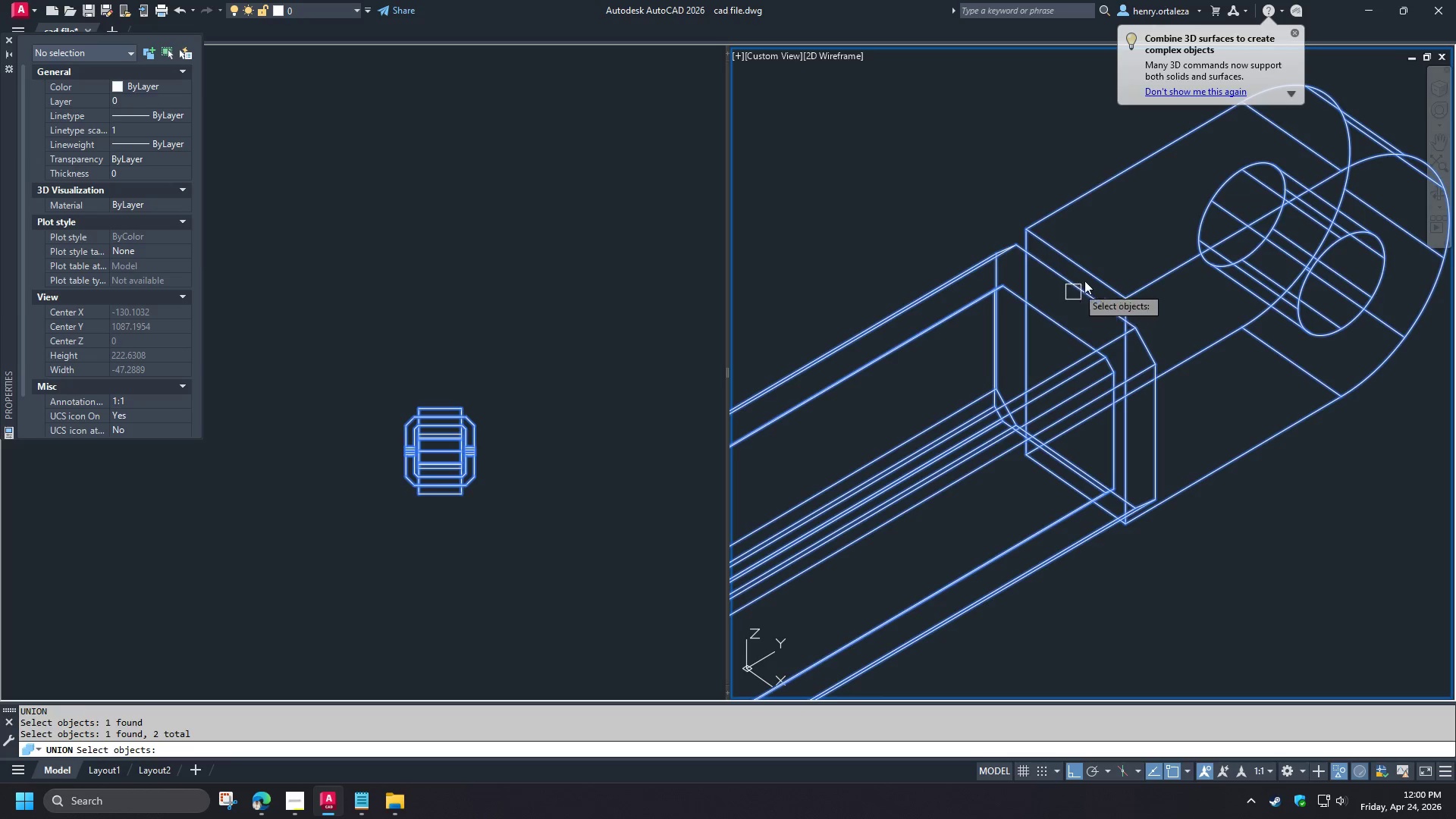 
type( fil)
 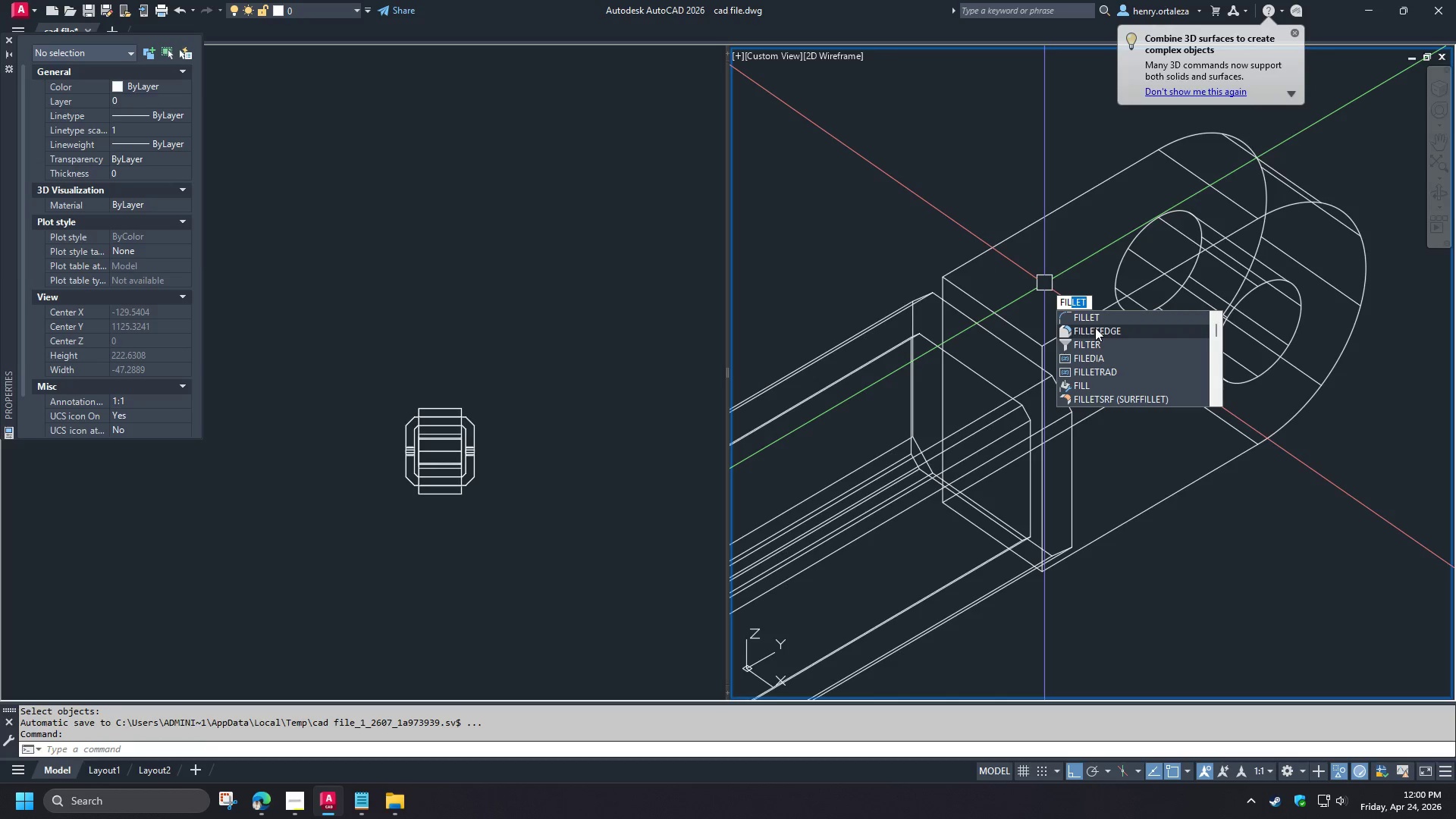 
left_click([1095, 328])
 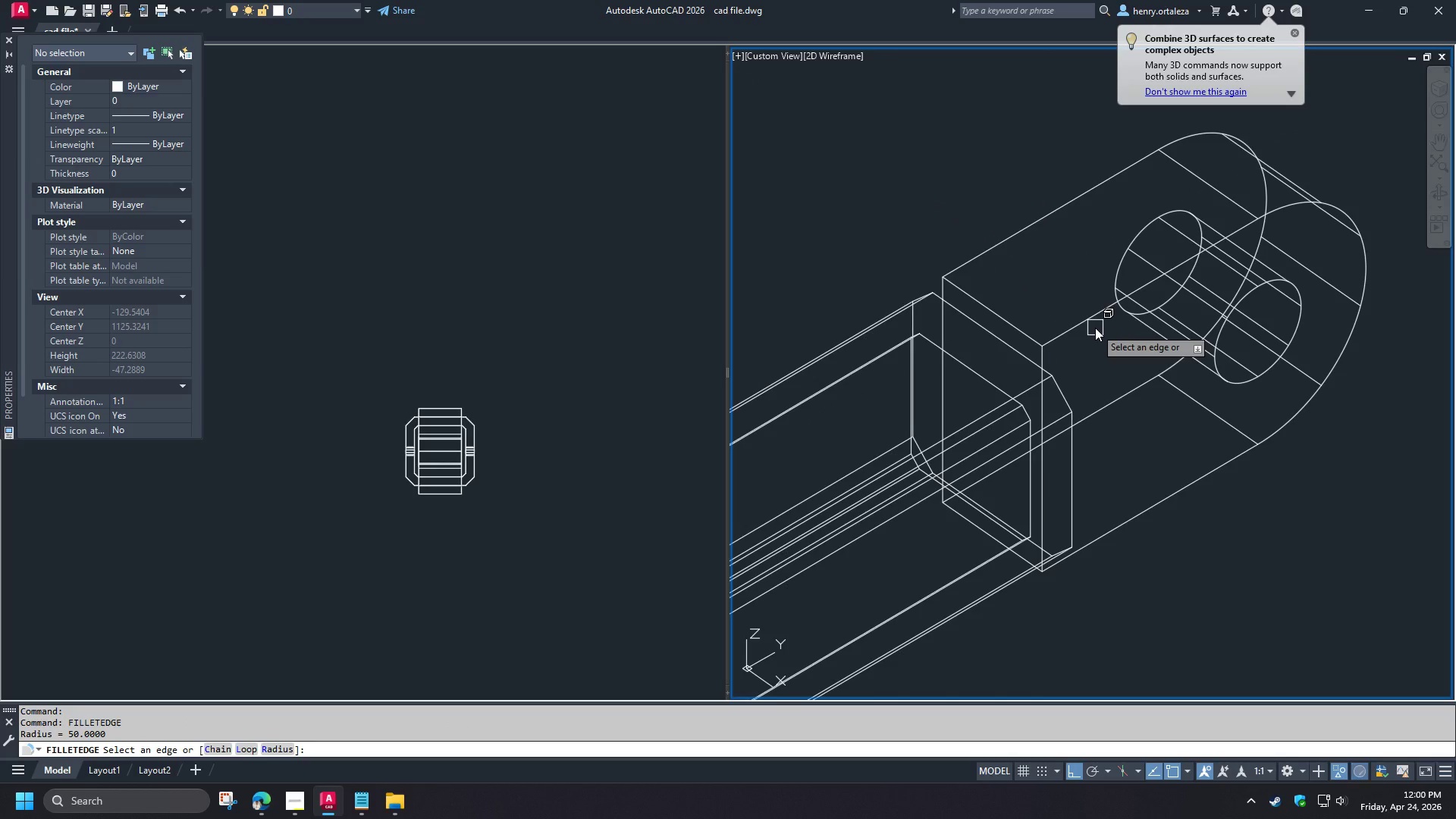 
key(R)
 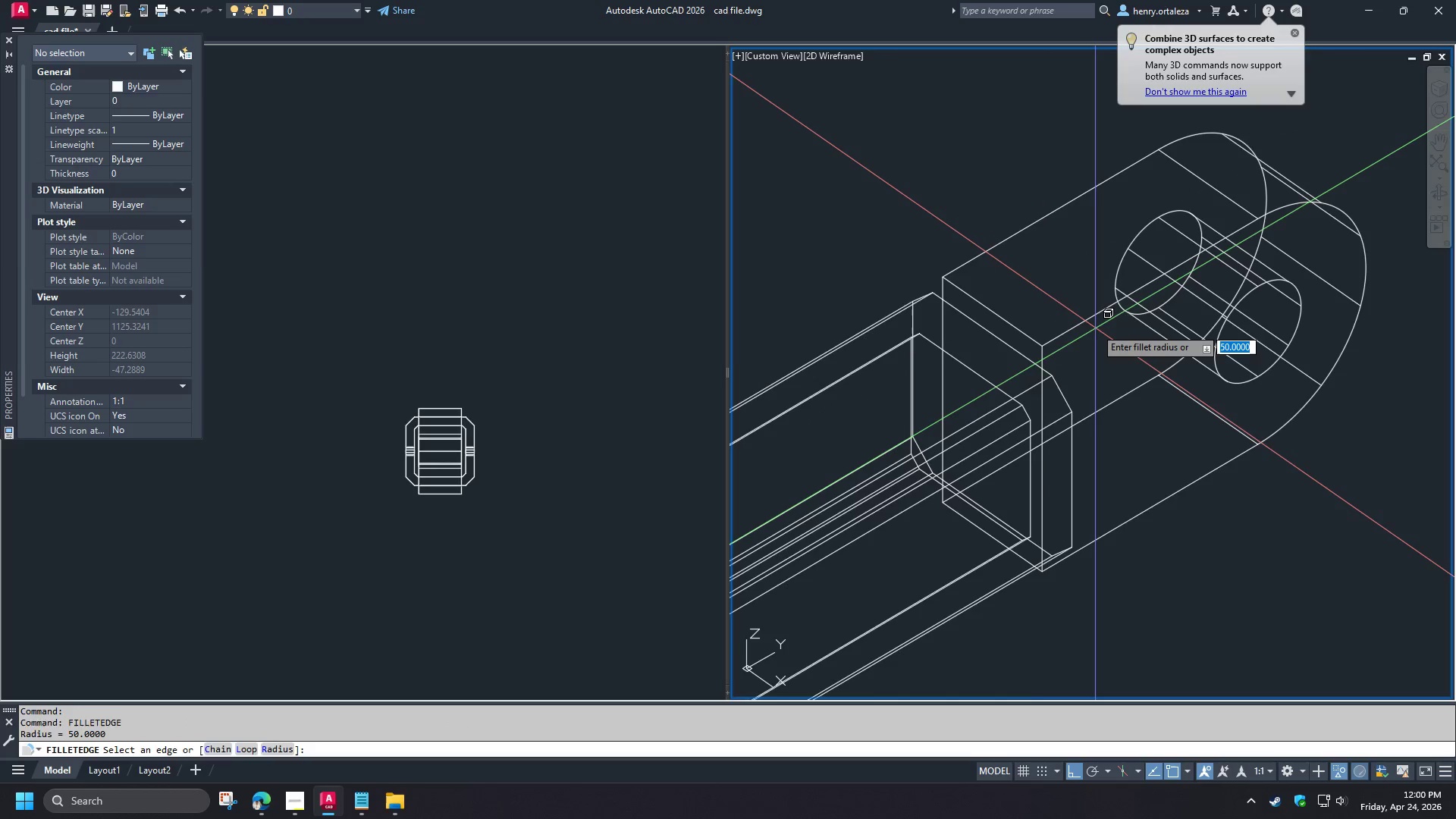 
key(Space)
 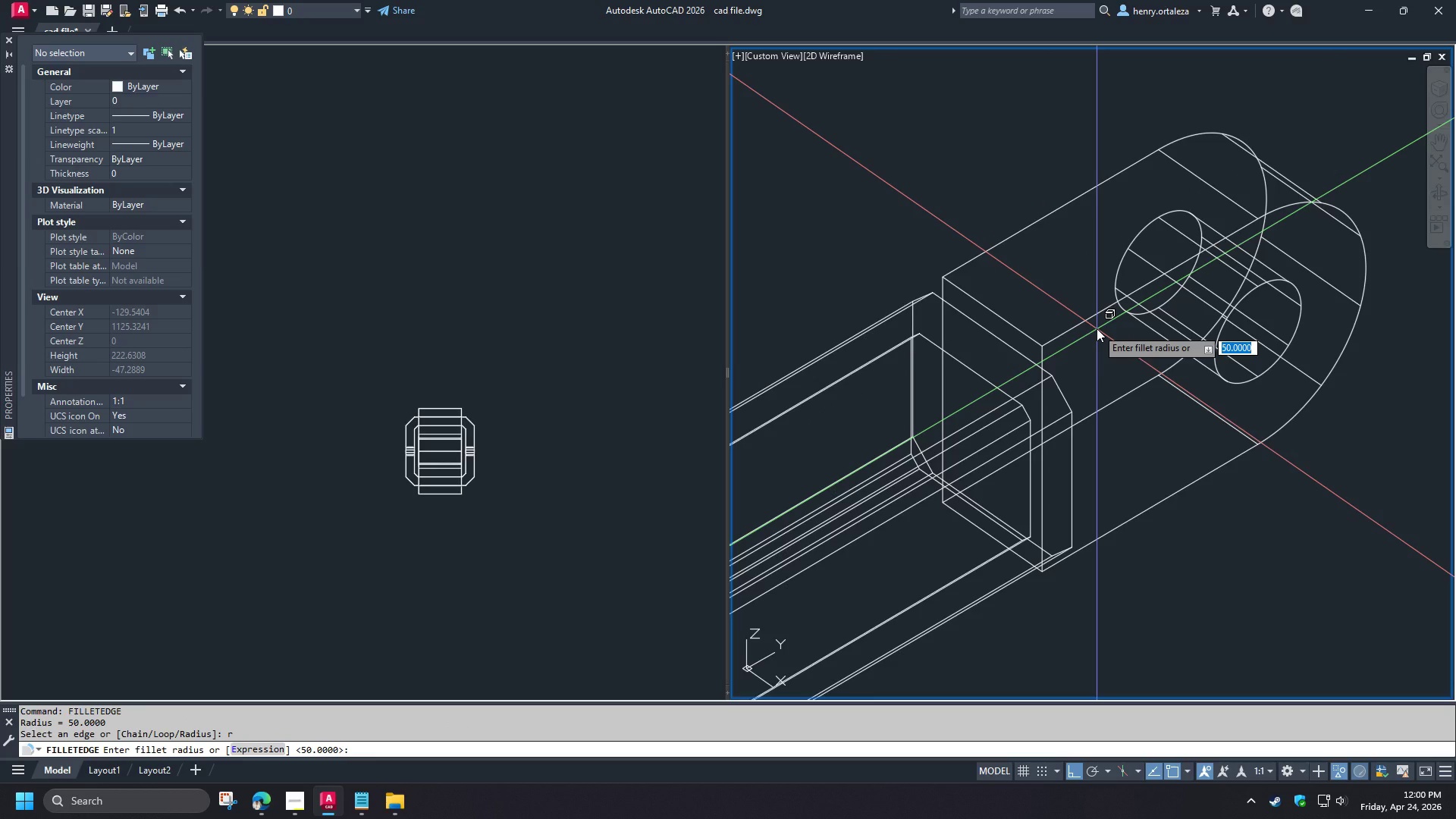 
key(Numpad2)
 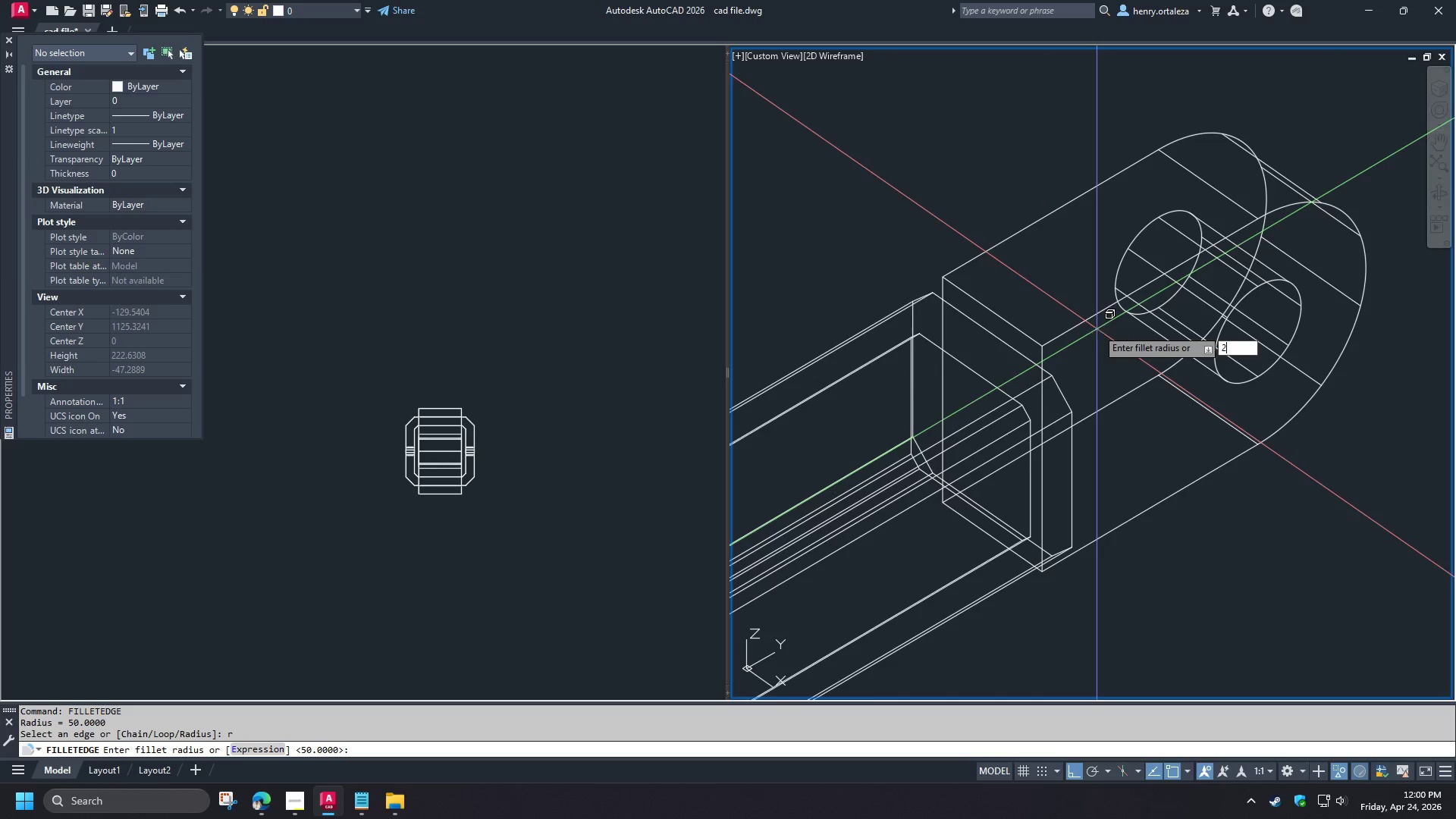 
key(NumpadEnter)
 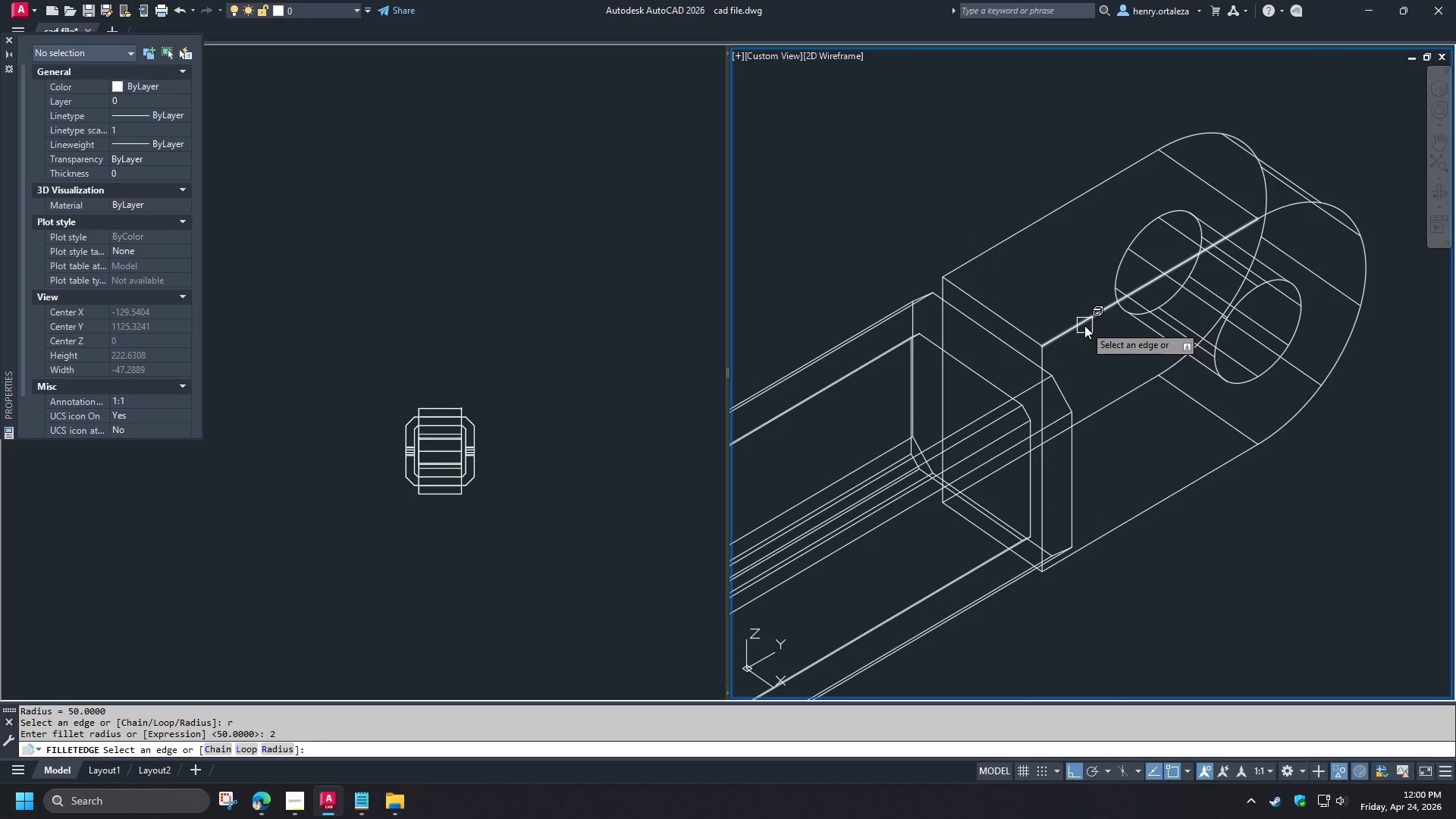 
key(C)
 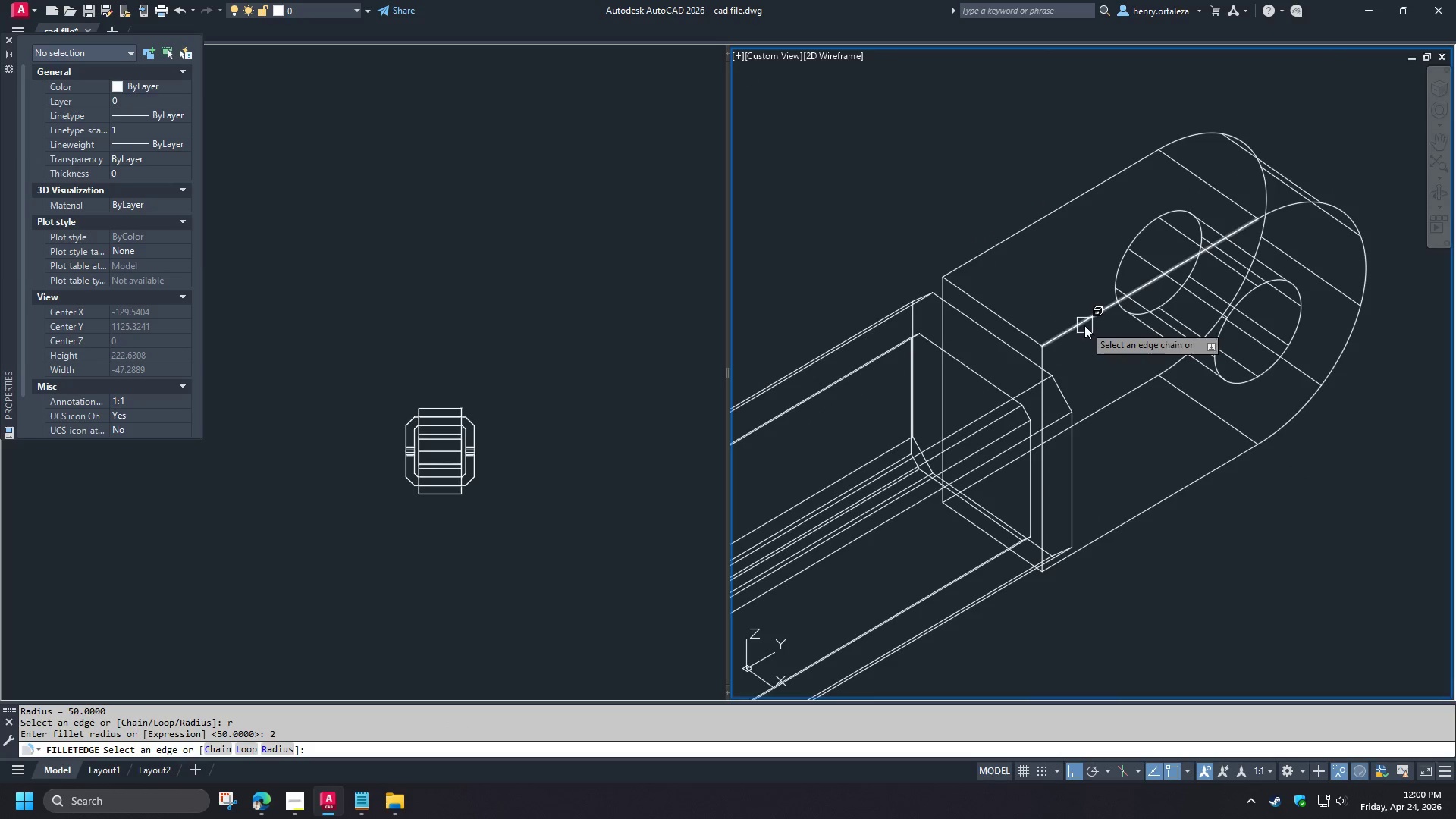 
key(Space)
 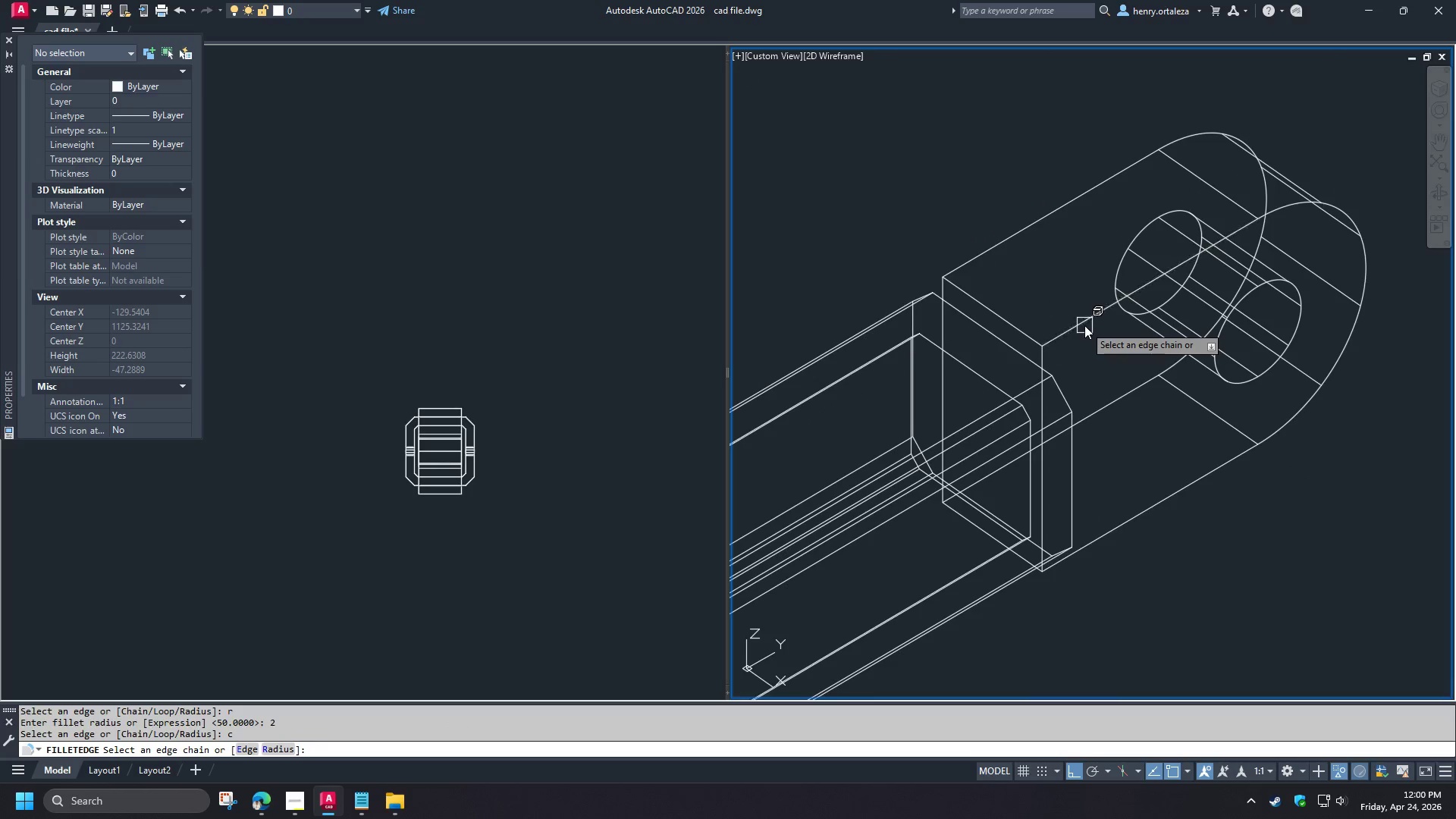 
left_click([1084, 325])
 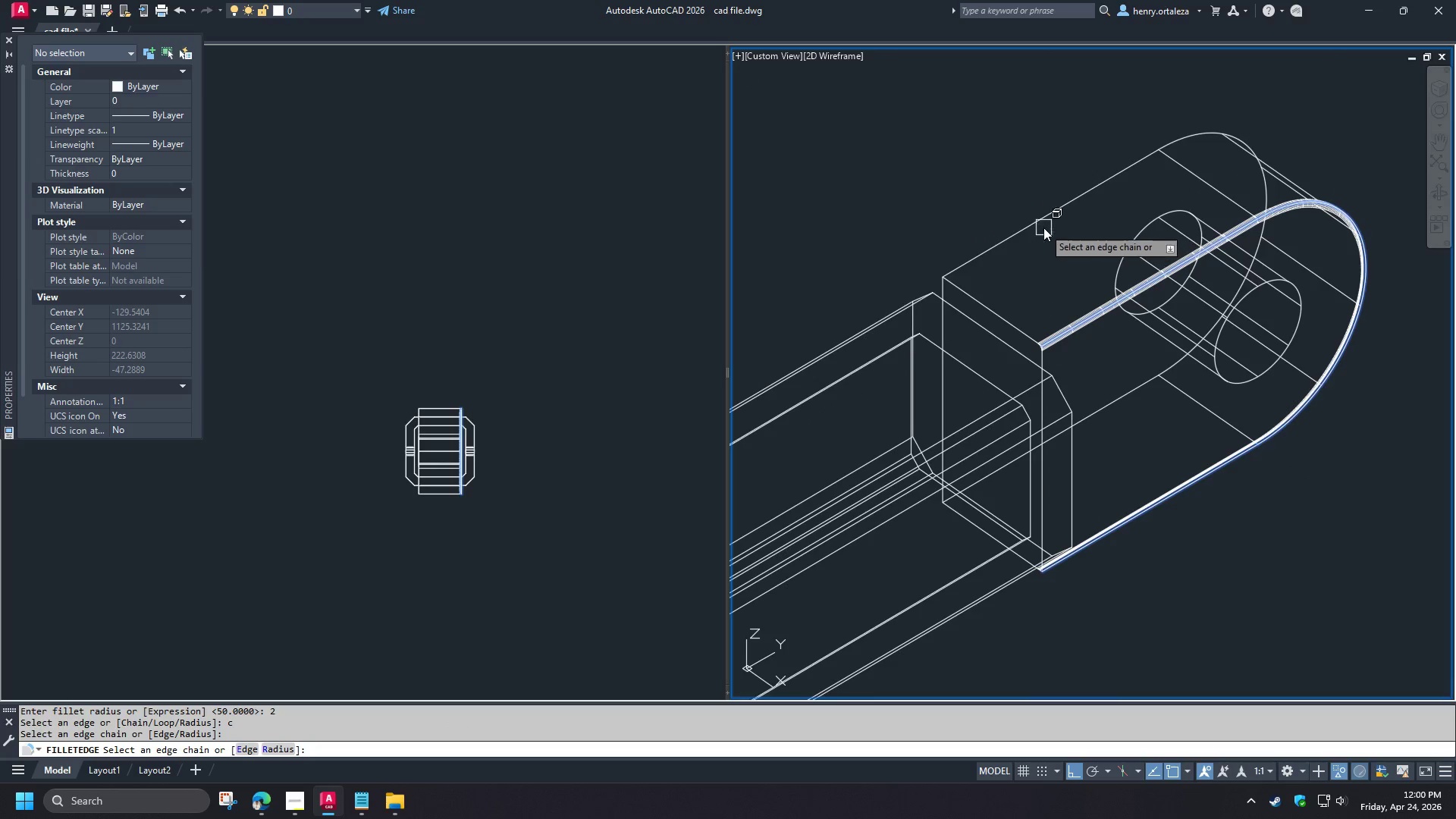 
left_click([1041, 224])
 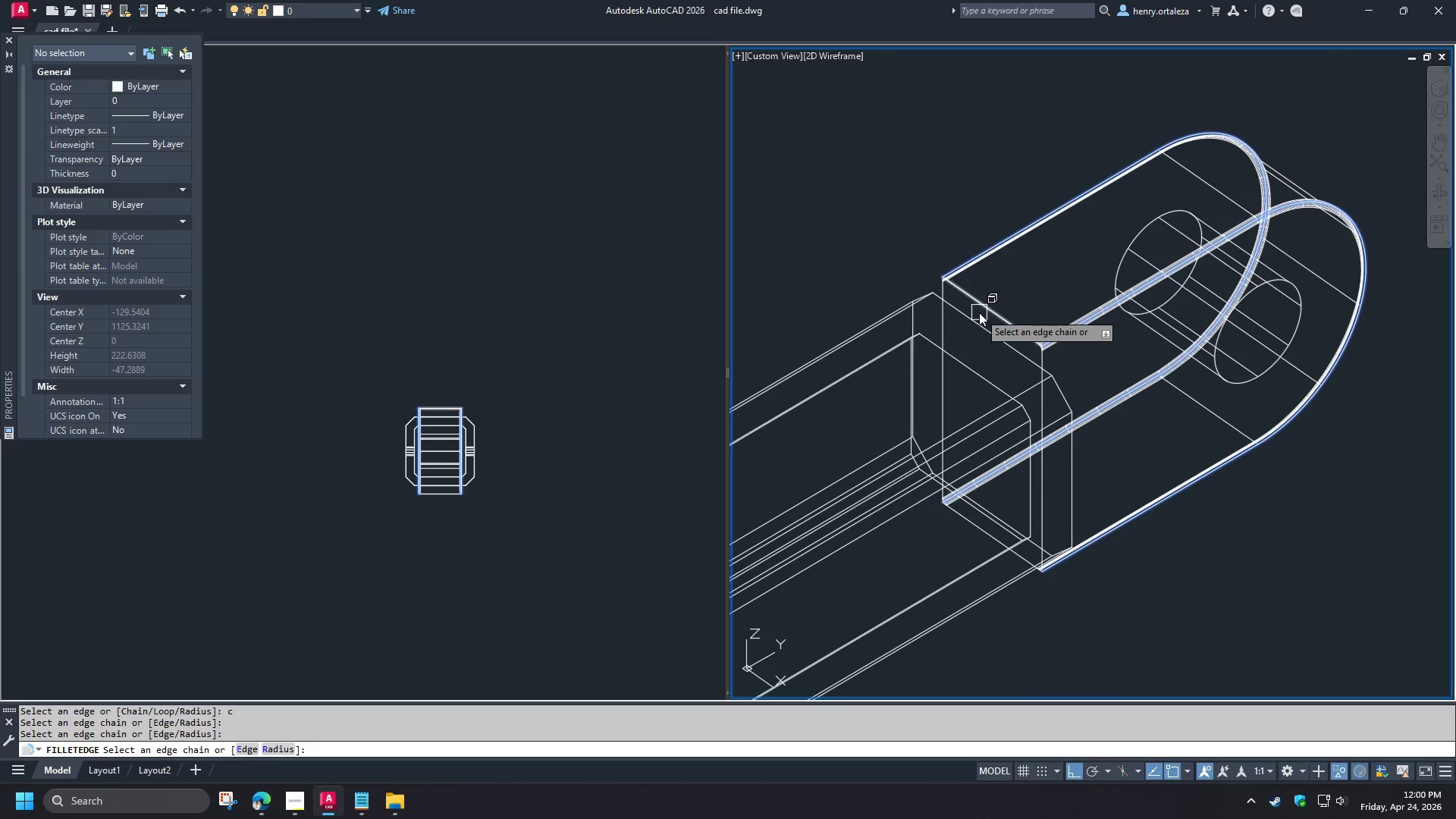 
left_click([984, 311])
 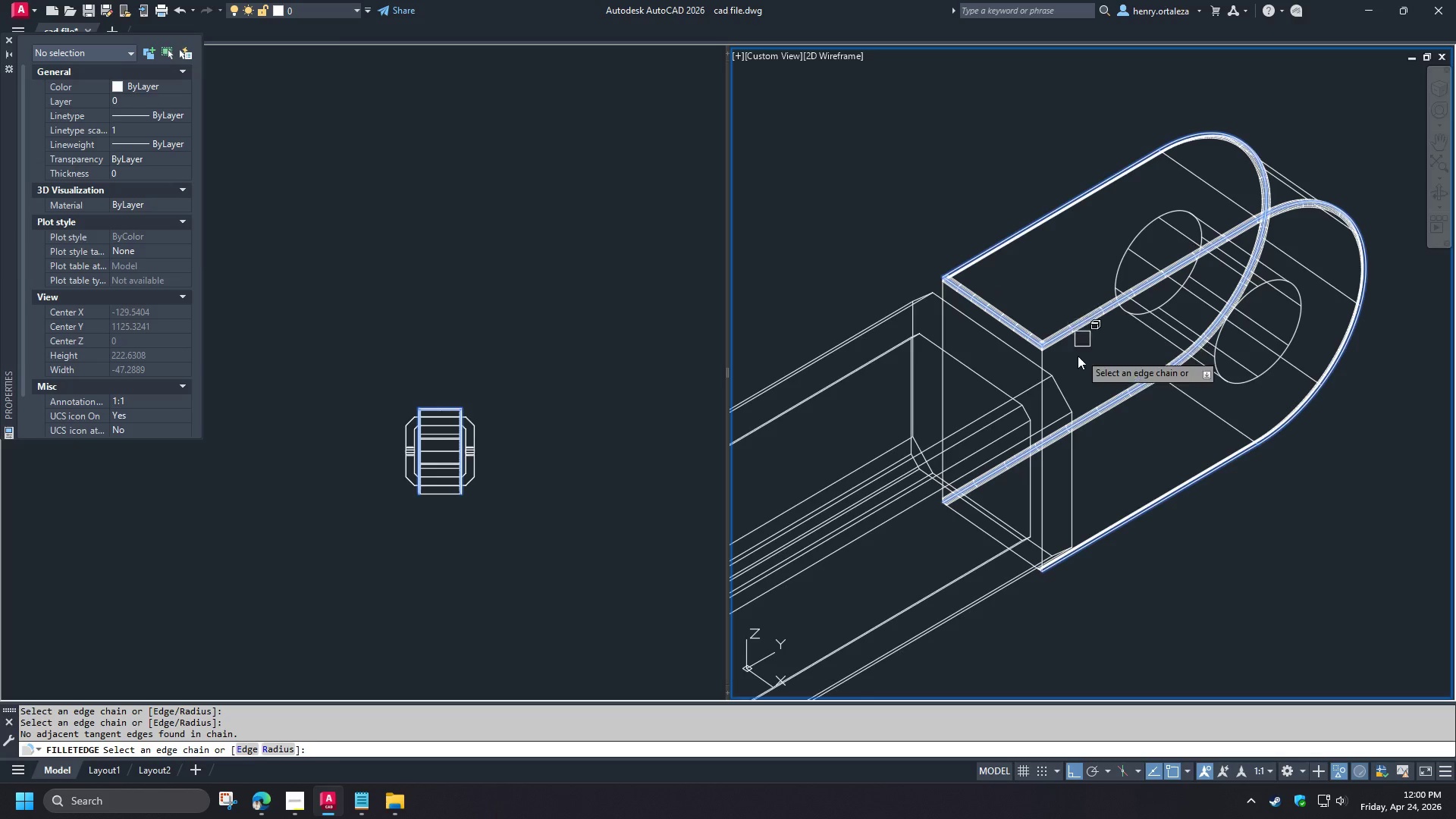 
scroll: coordinate [1050, 363], scroll_direction: up, amount: 1.0
 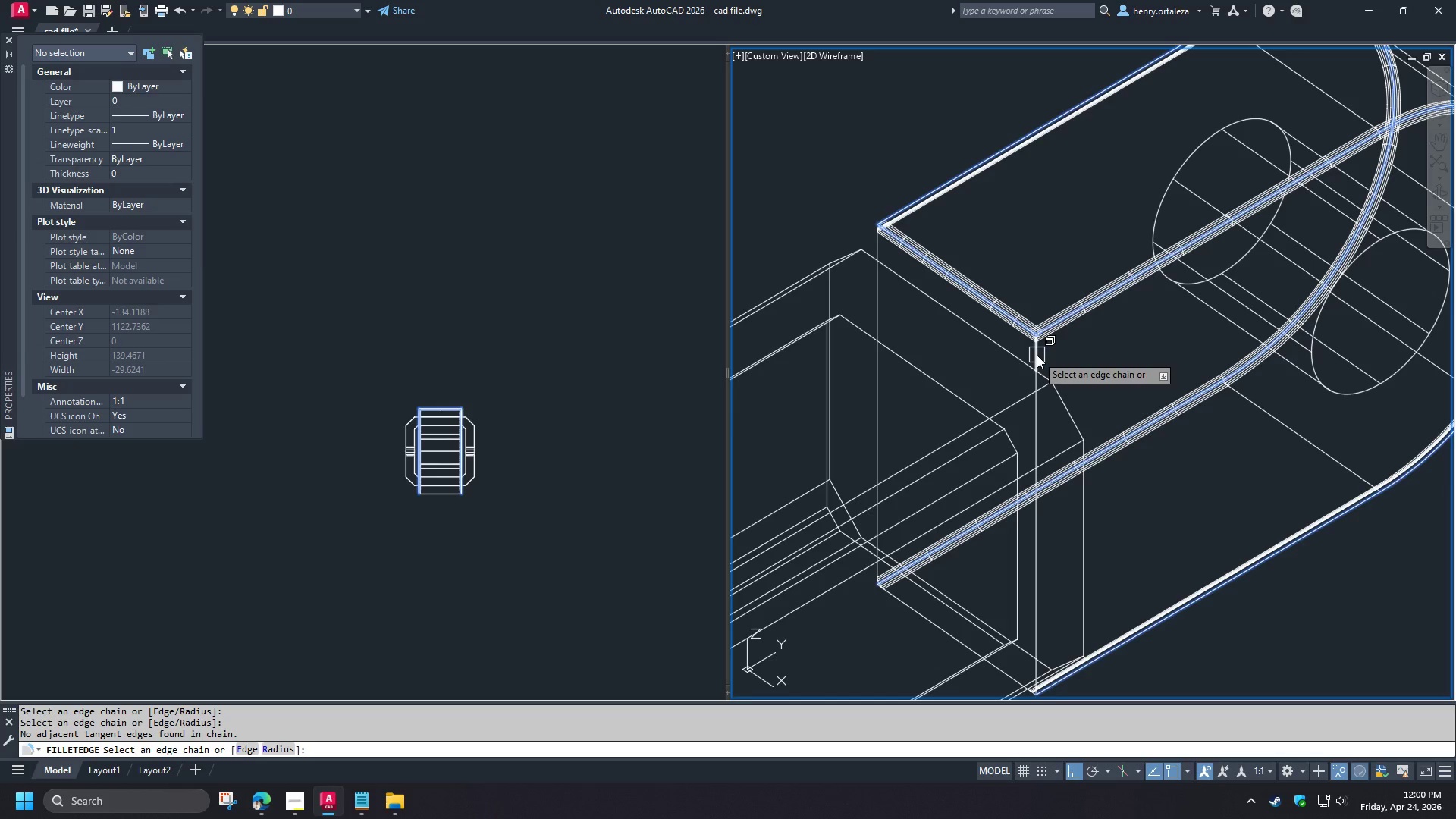 
left_click([1037, 355])
 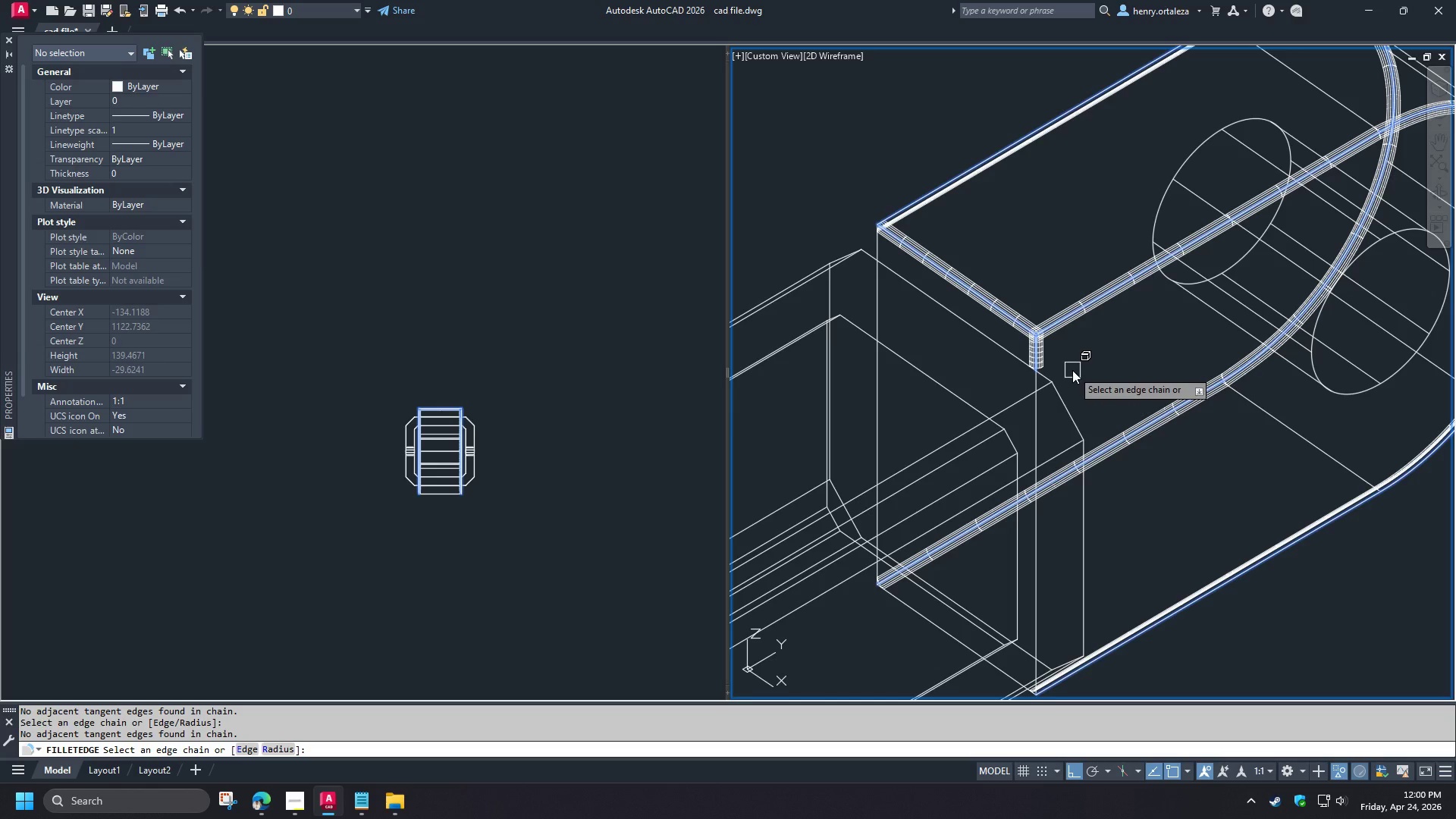 
scroll: coordinate [1087, 393], scroll_direction: up, amount: 1.0
 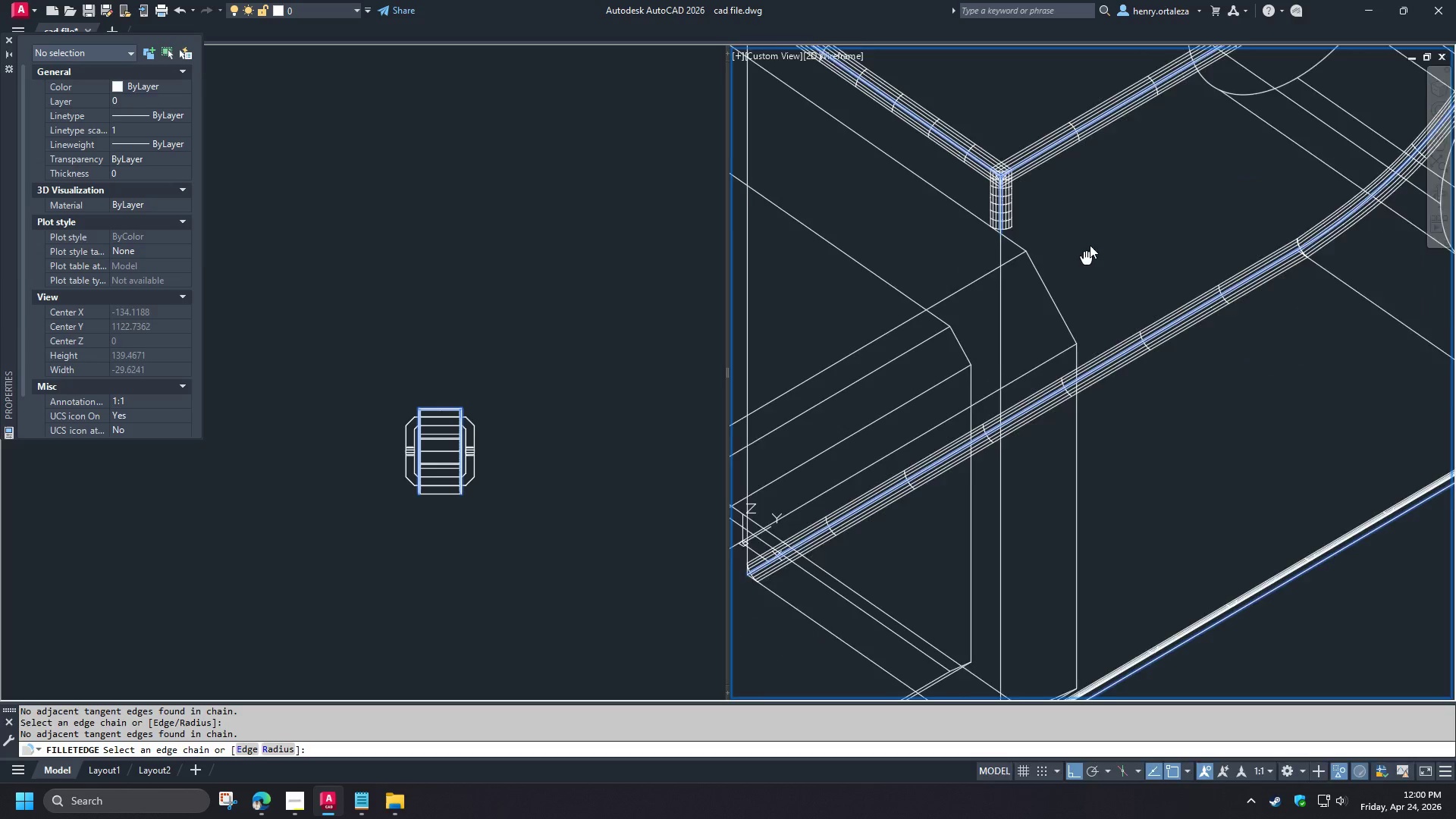 
scroll: coordinate [1090, 246], scroll_direction: down, amount: 2.0
 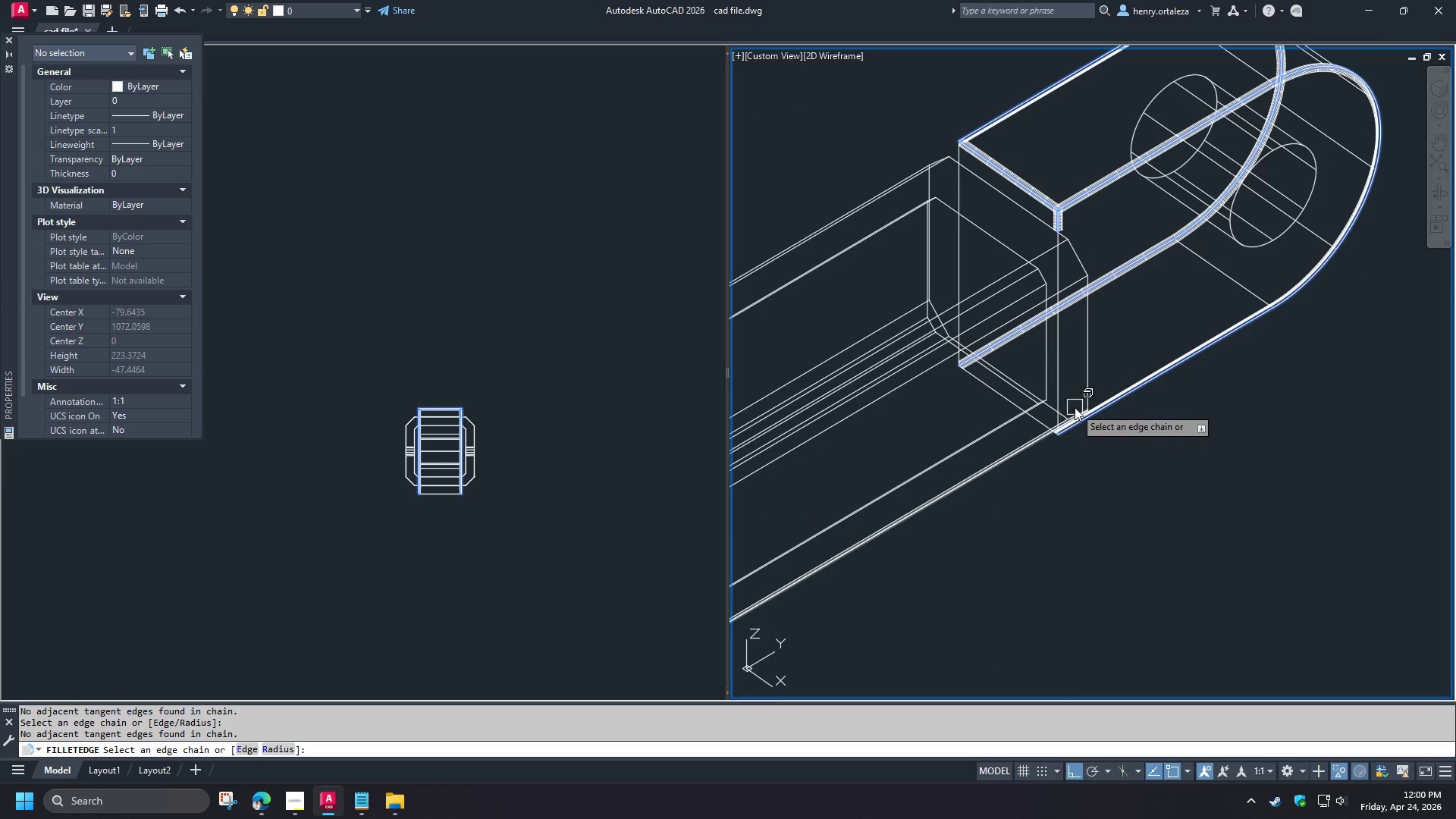 
scroll: coordinate [1066, 428], scroll_direction: up, amount: 3.0
 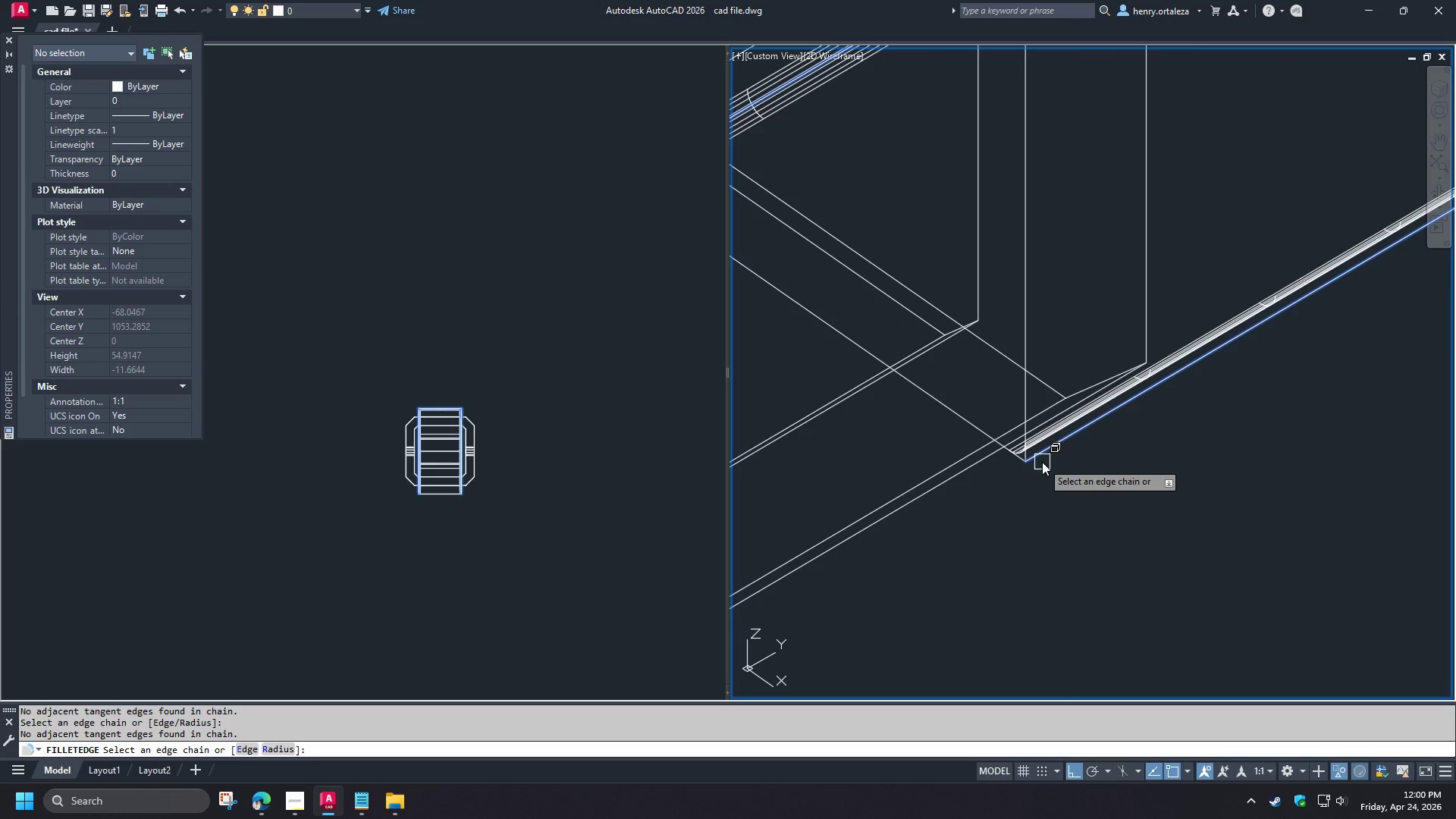 
scroll: coordinate [1042, 462], scroll_direction: down, amount: 3.0
 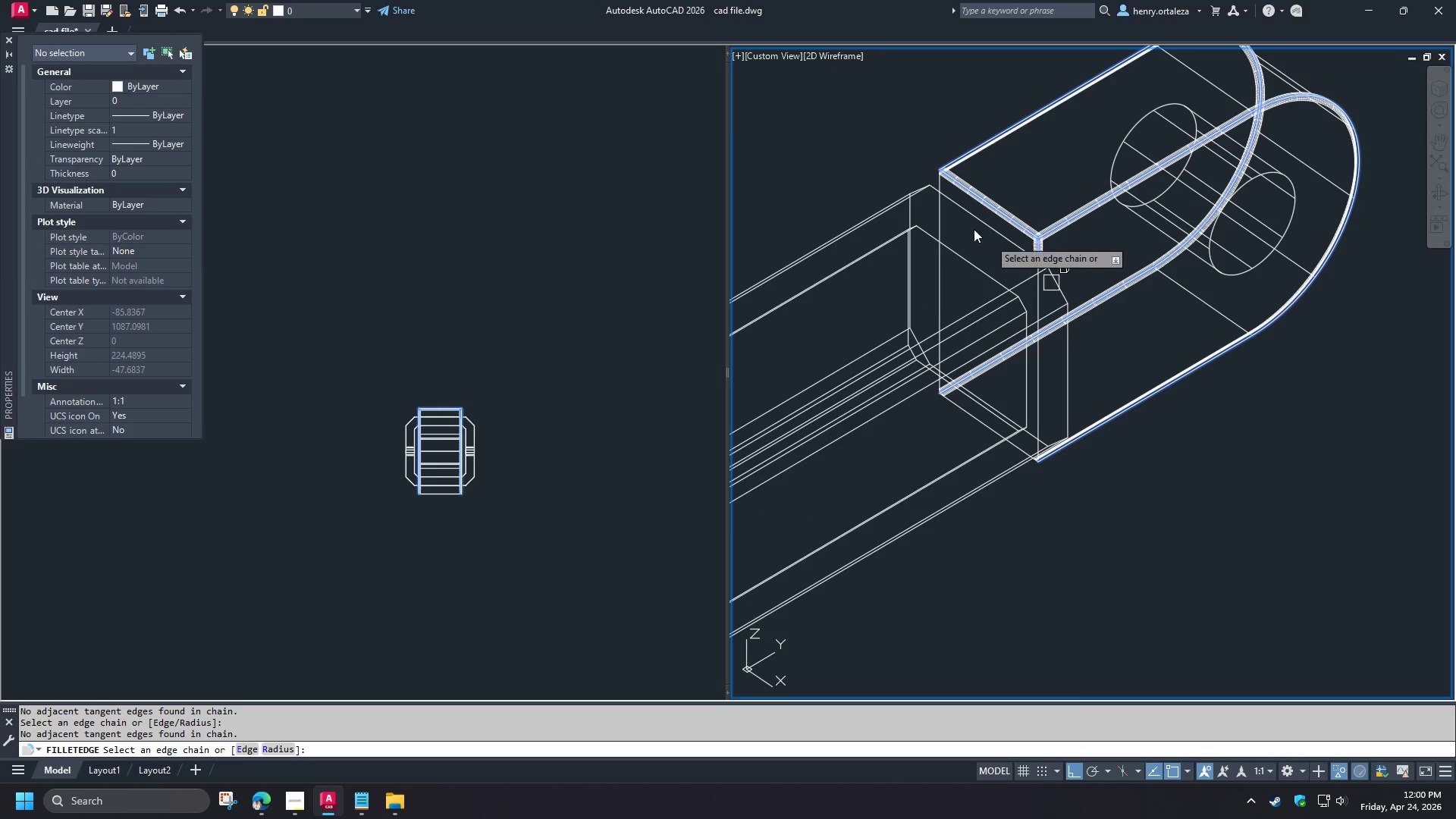 
scroll: coordinate [942, 191], scroll_direction: up, amount: 3.0
 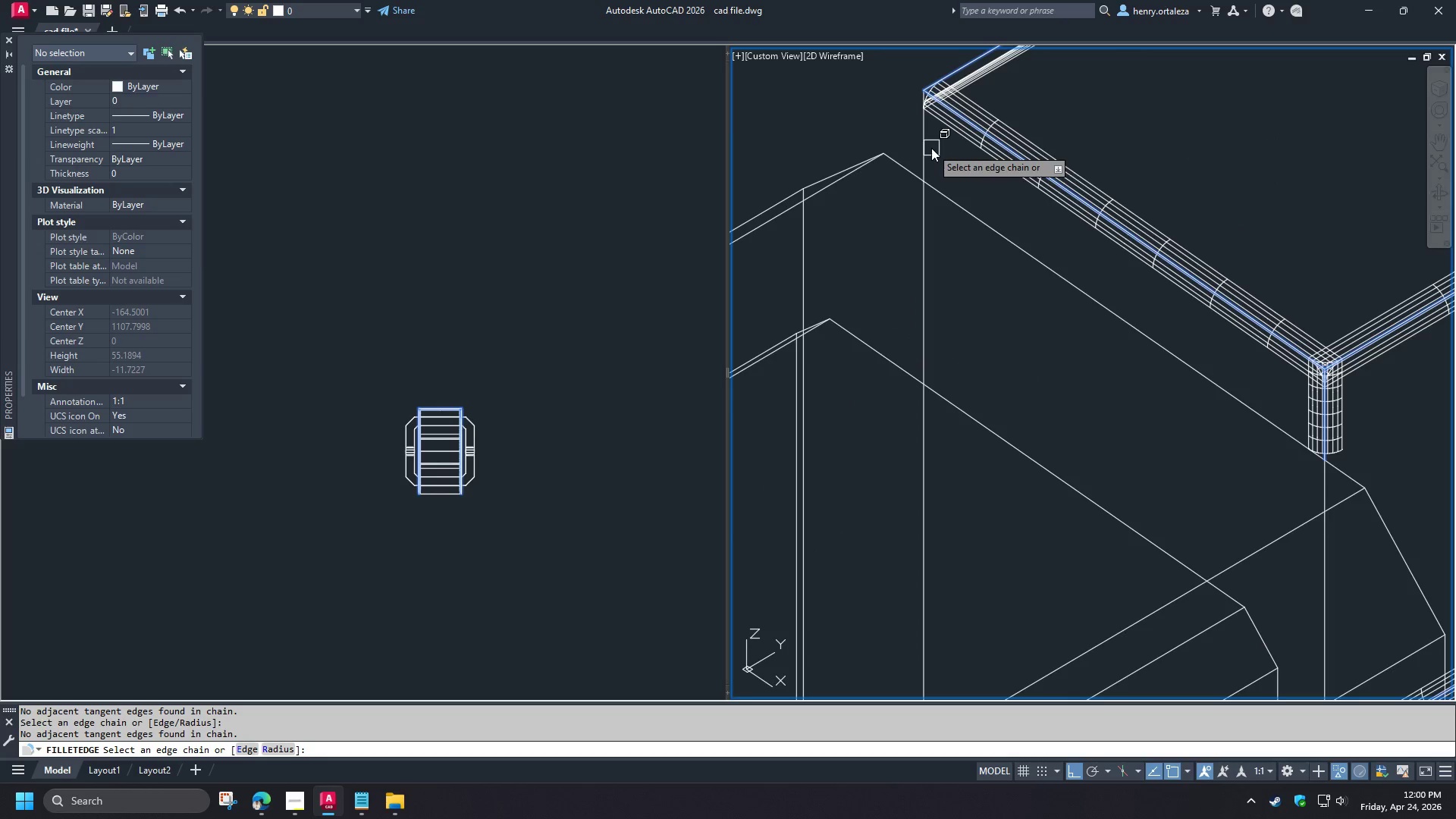 
left_click([927, 147])
 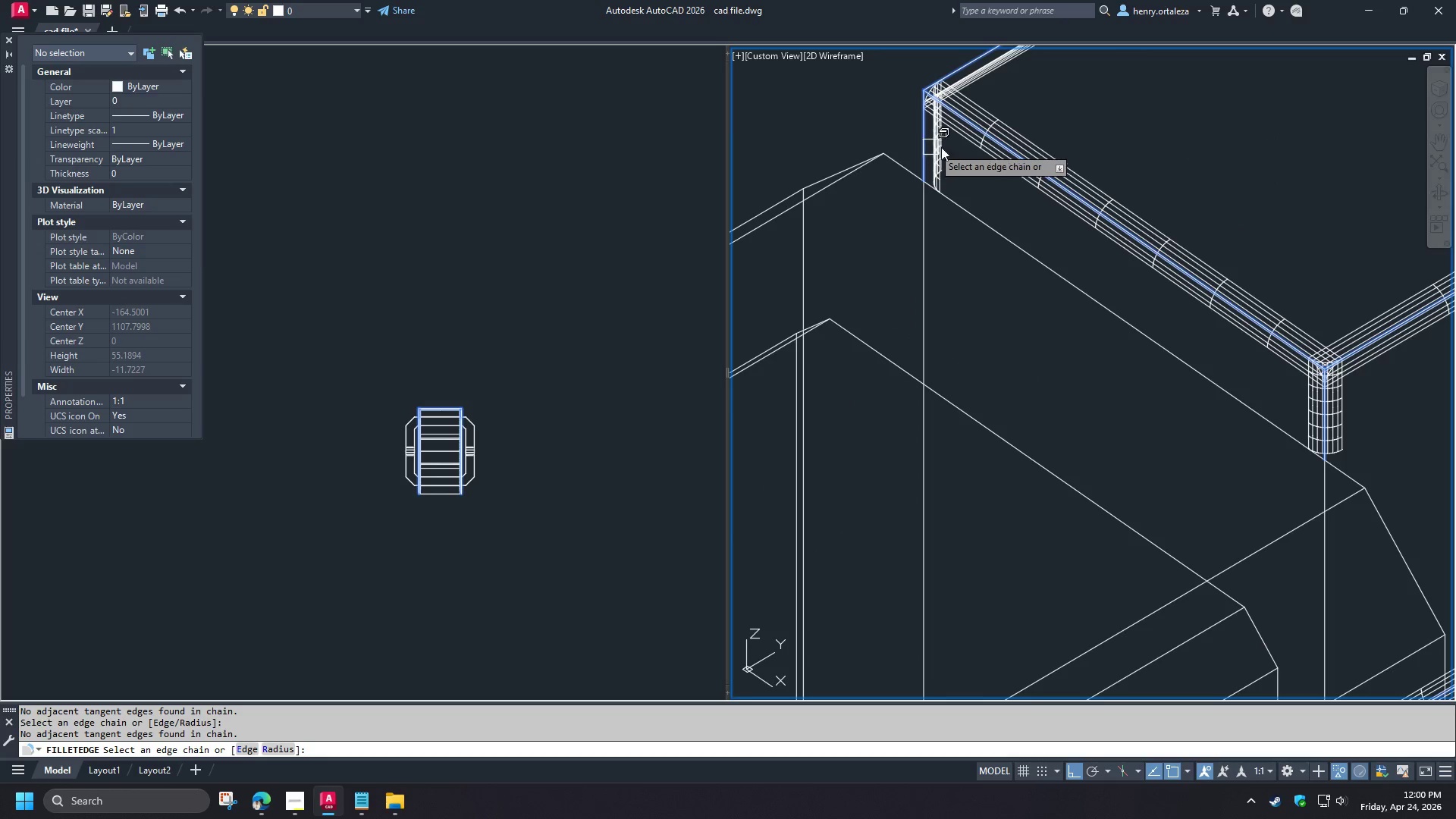 
scroll: coordinate [968, 146], scroll_direction: down, amount: 2.0
 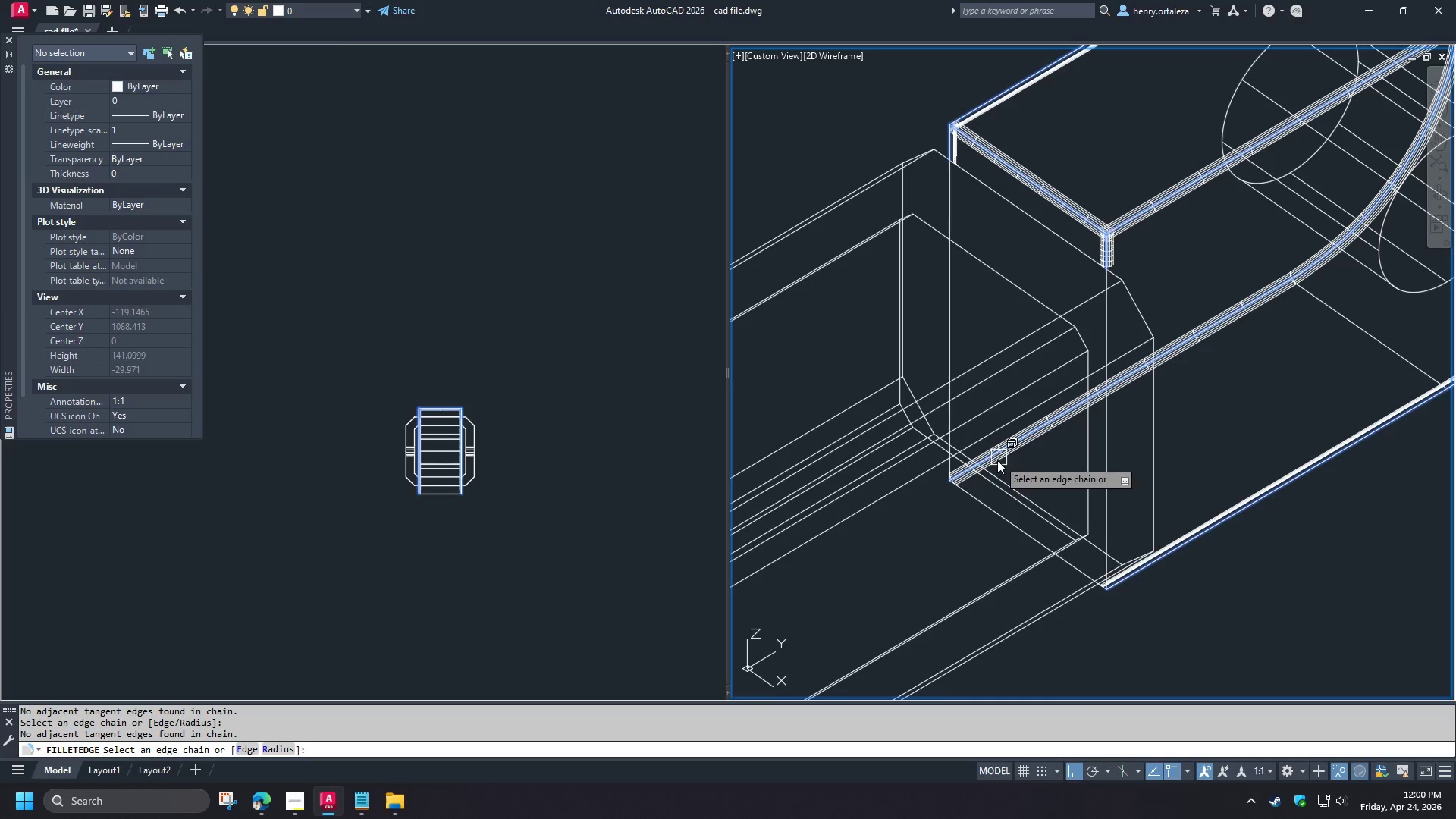 
scroll: coordinate [1089, 568], scroll_direction: up, amount: 2.0
 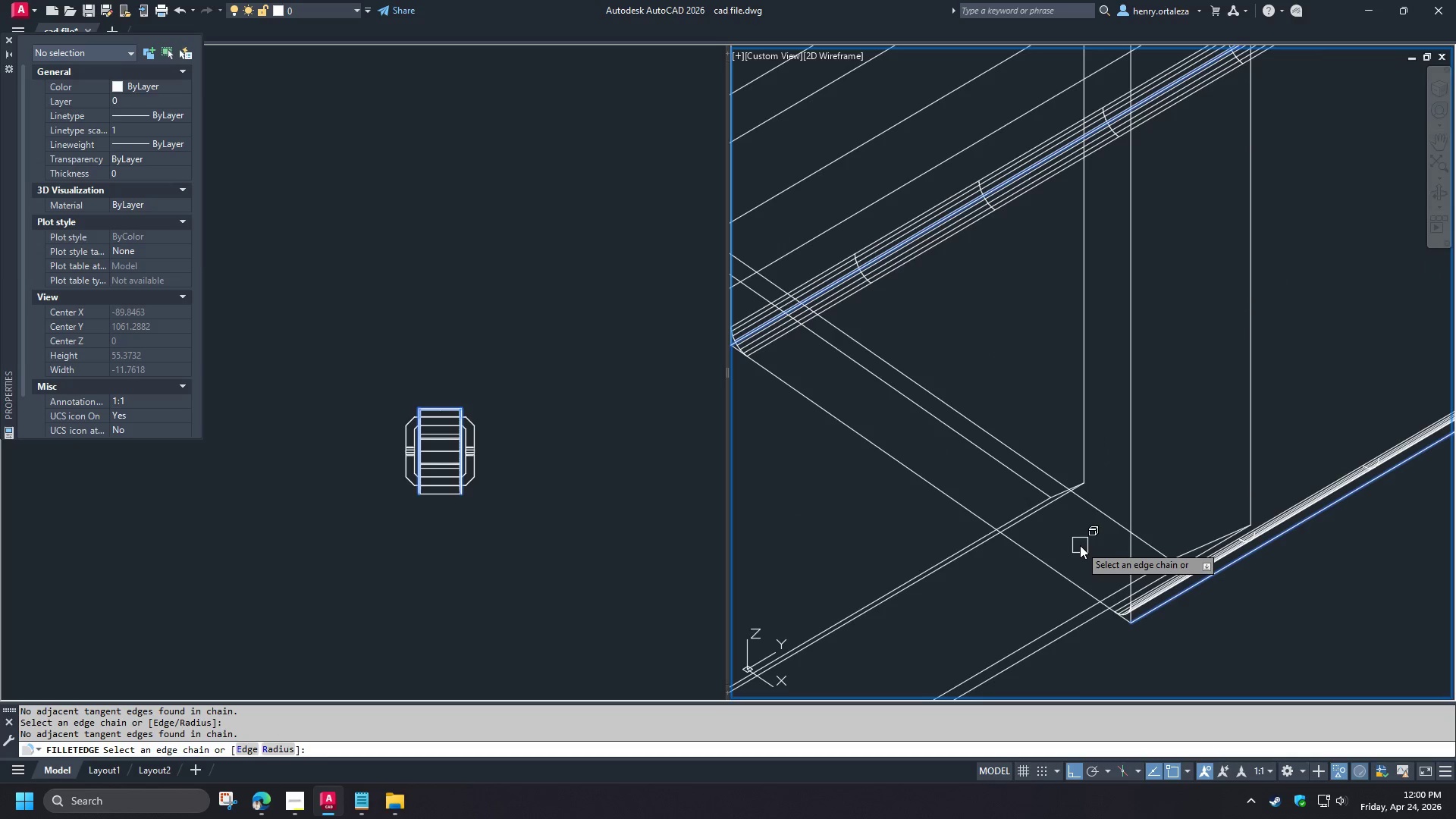 
hold_key(key=ShiftLeft, duration=1.52)
 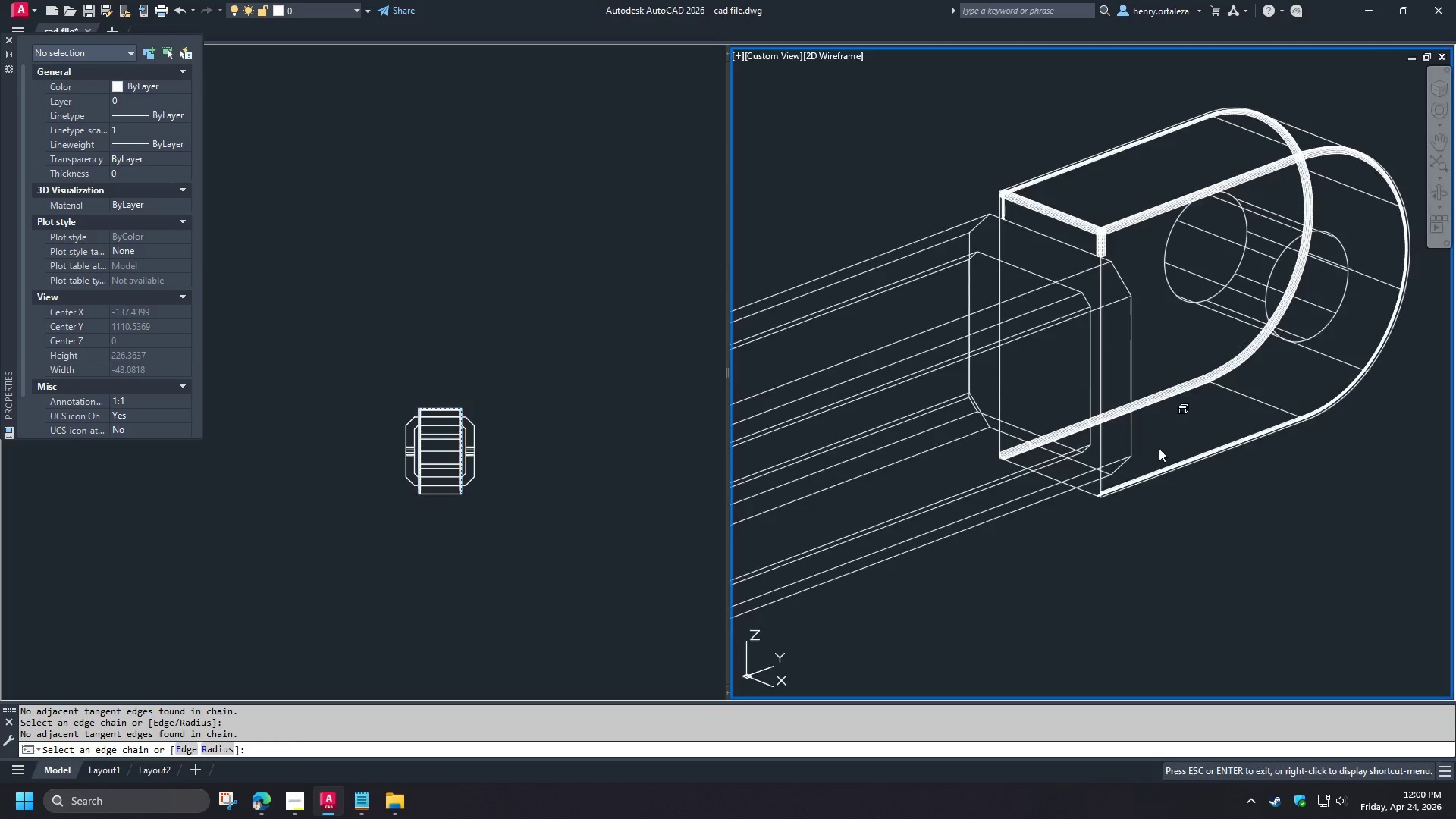 
scroll: coordinate [1076, 541], scroll_direction: down, amount: 3.0
 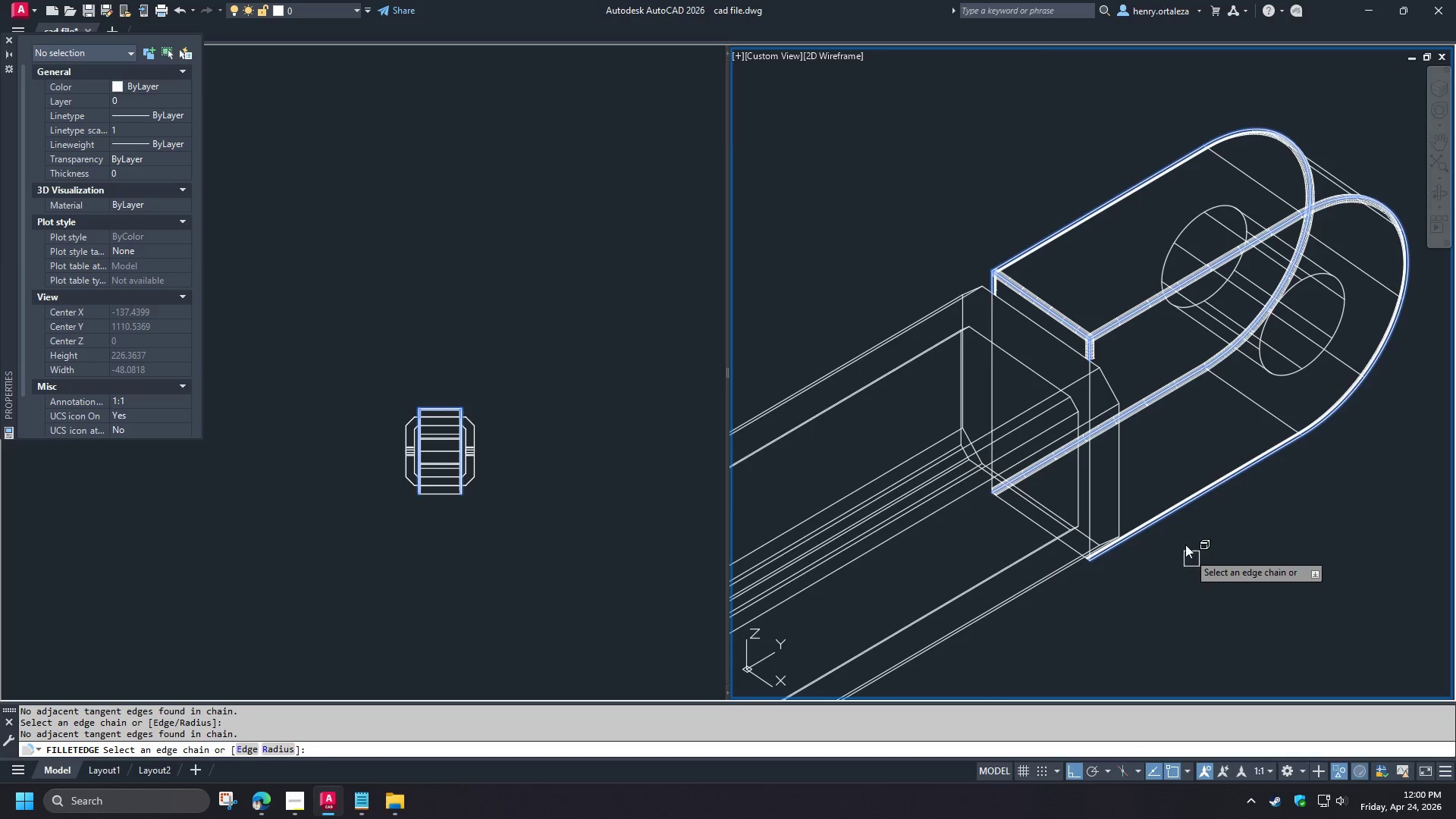 
hold_key(key=ShiftLeft, duration=4.27)
scroll: coordinate [1090, 491], scroll_direction: up, amount: 4.0
 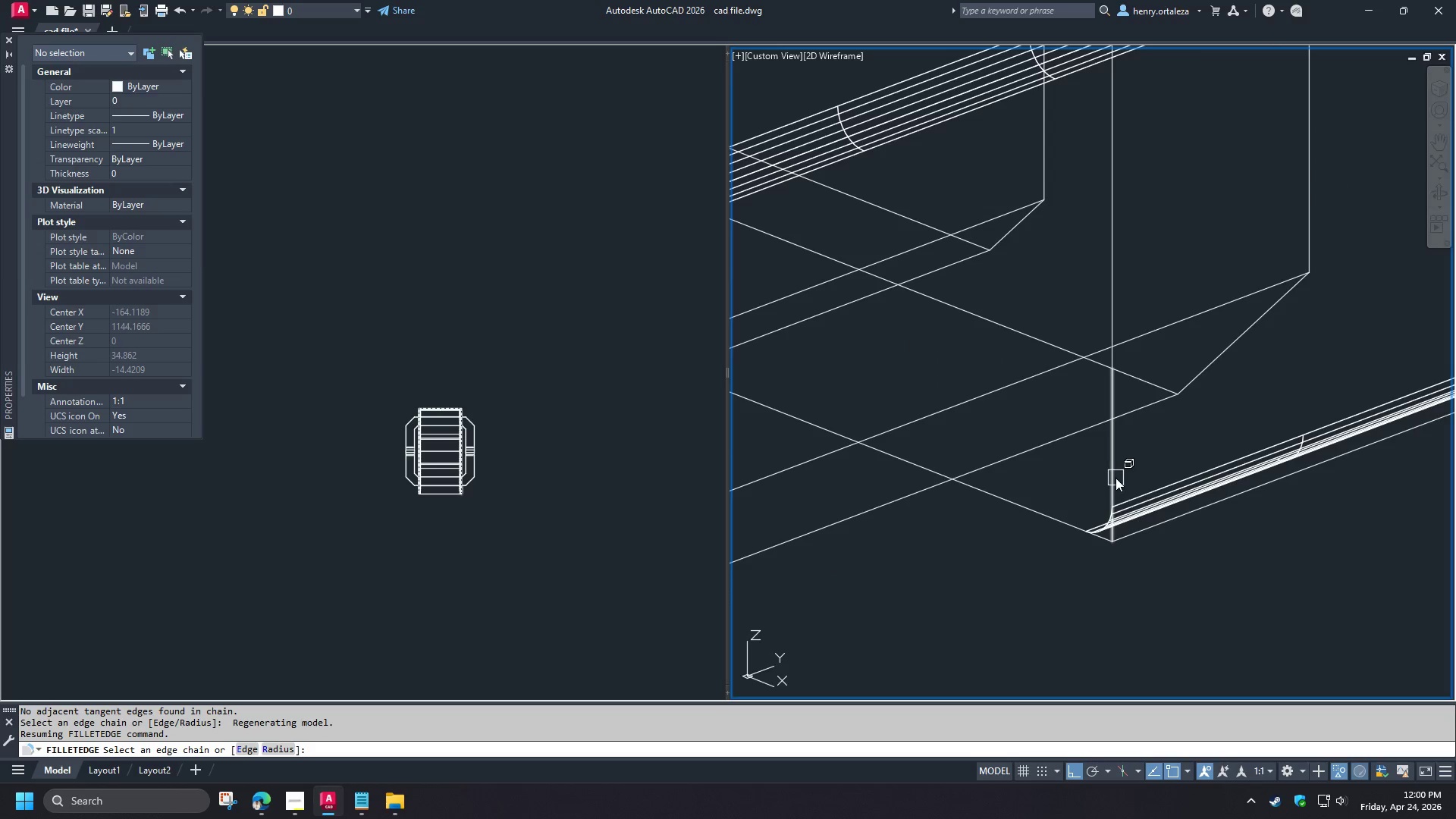 
left_click([1116, 478])
 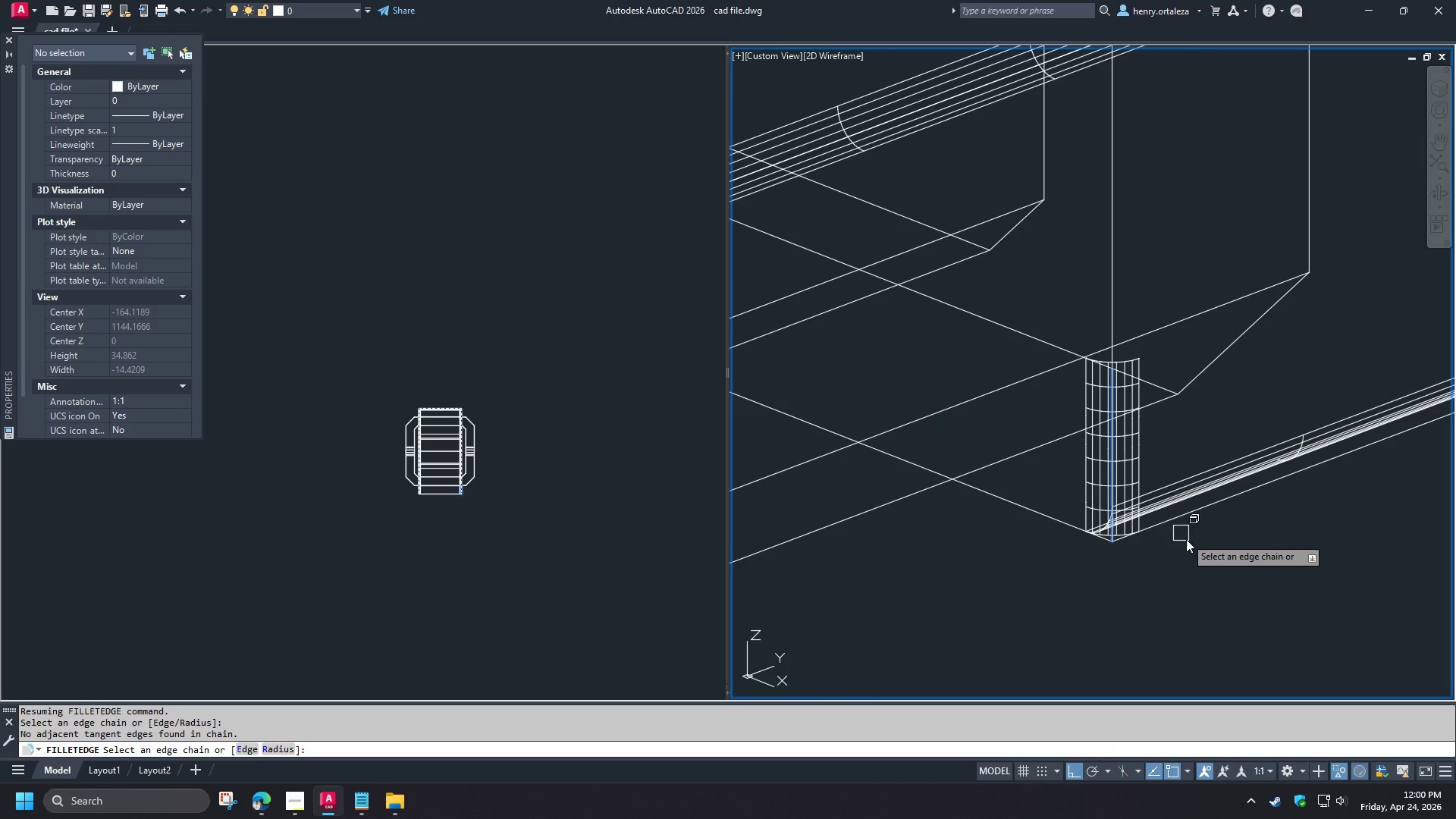 
scroll: coordinate [1186, 539], scroll_direction: down, amount: 3.0
 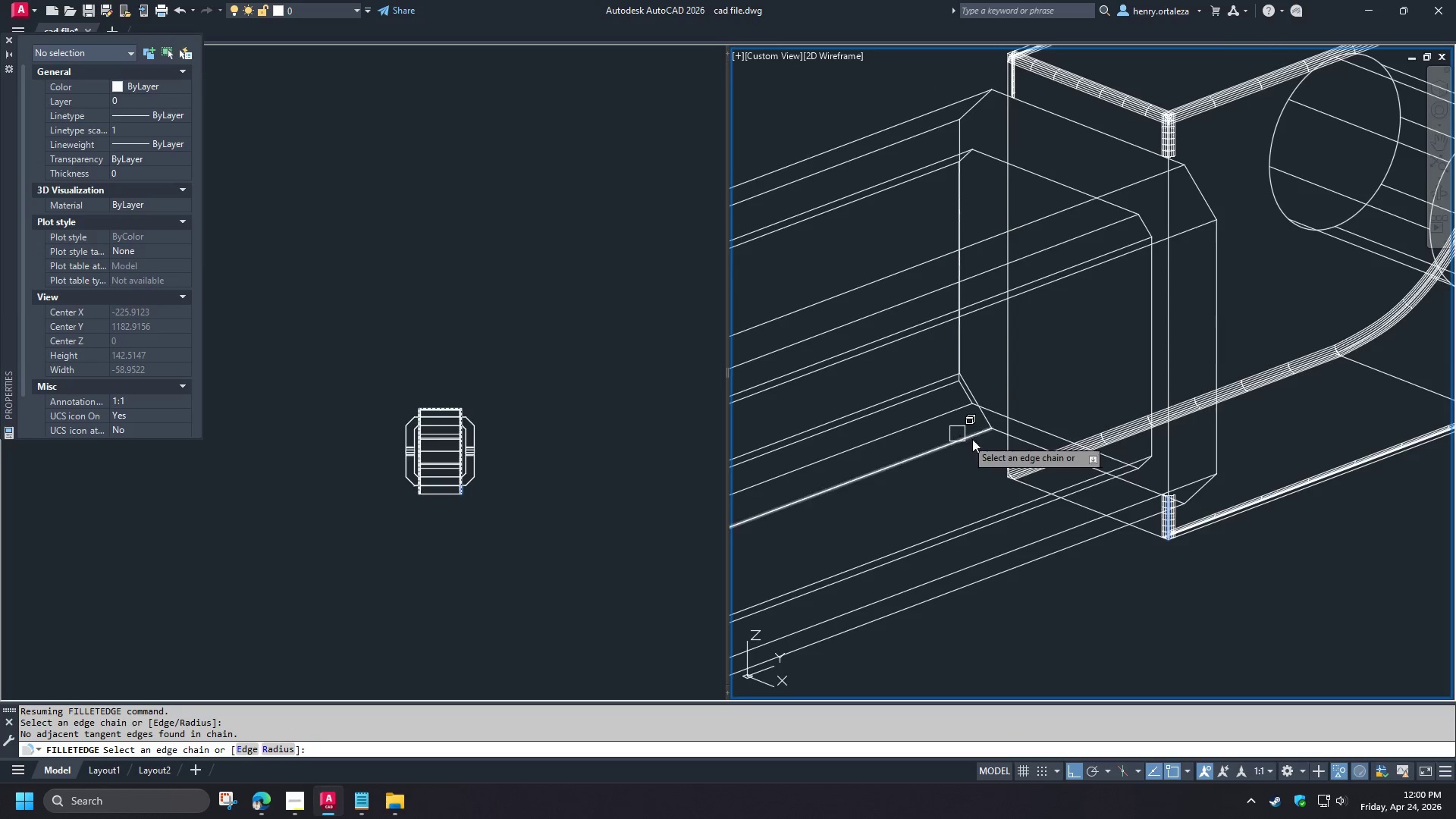 
scroll: coordinate [1007, 452], scroll_direction: up, amount: 2.0
 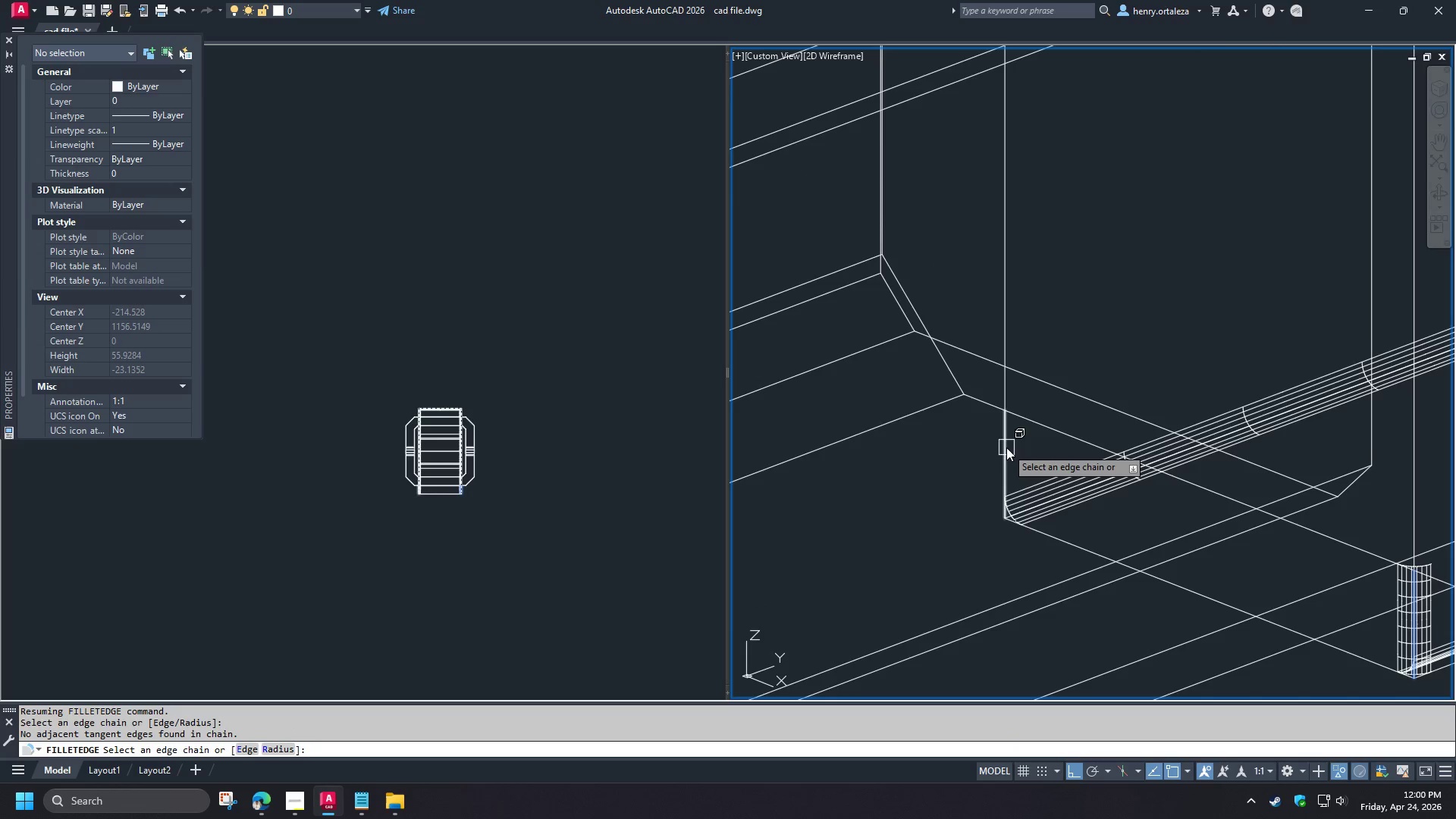 
left_click([1006, 447])
 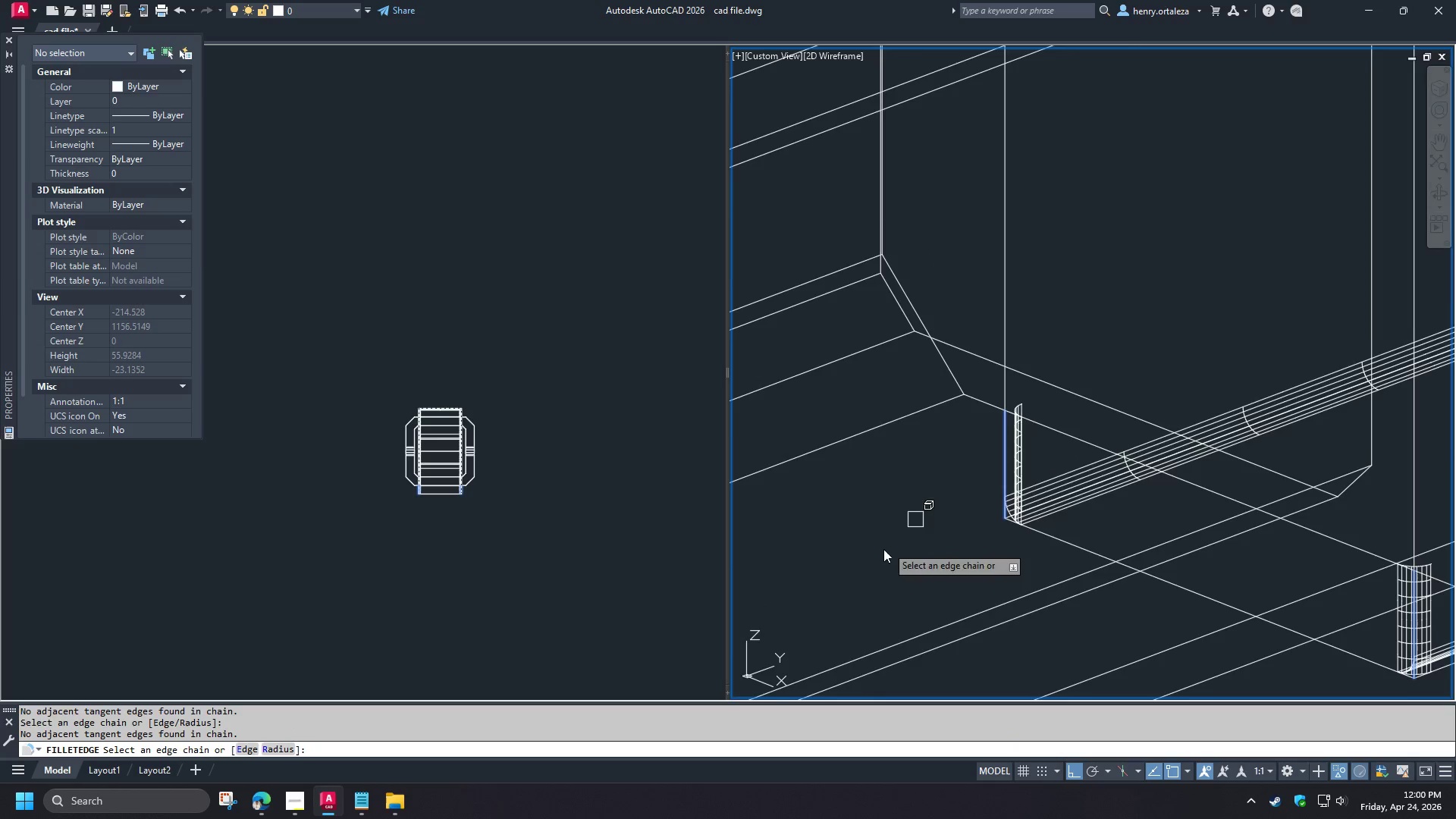 
scroll: coordinate [883, 554], scroll_direction: down, amount: 5.0
 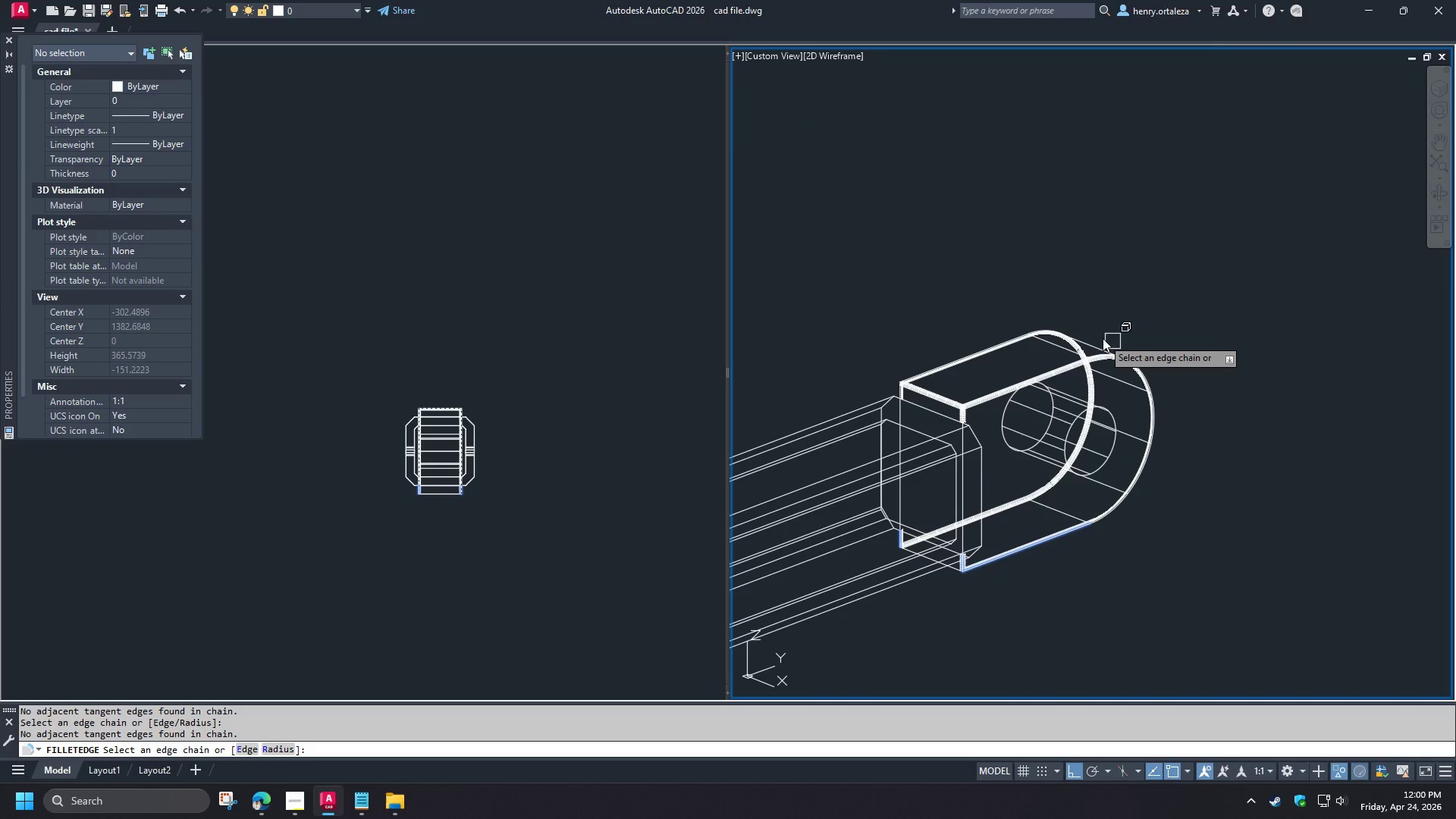 
hold_key(key=ShiftLeft, duration=1.28)
 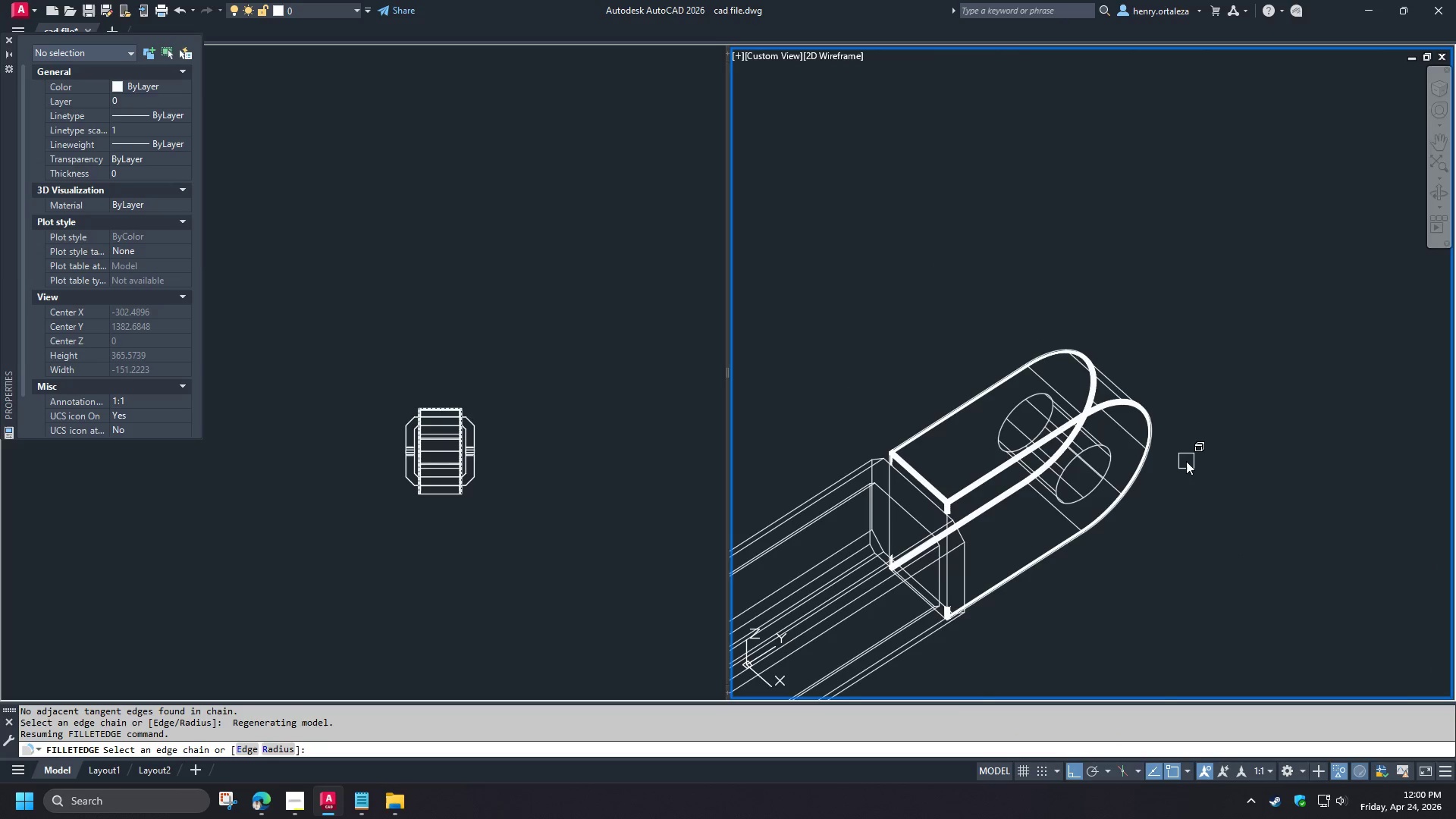 
key(Space)
 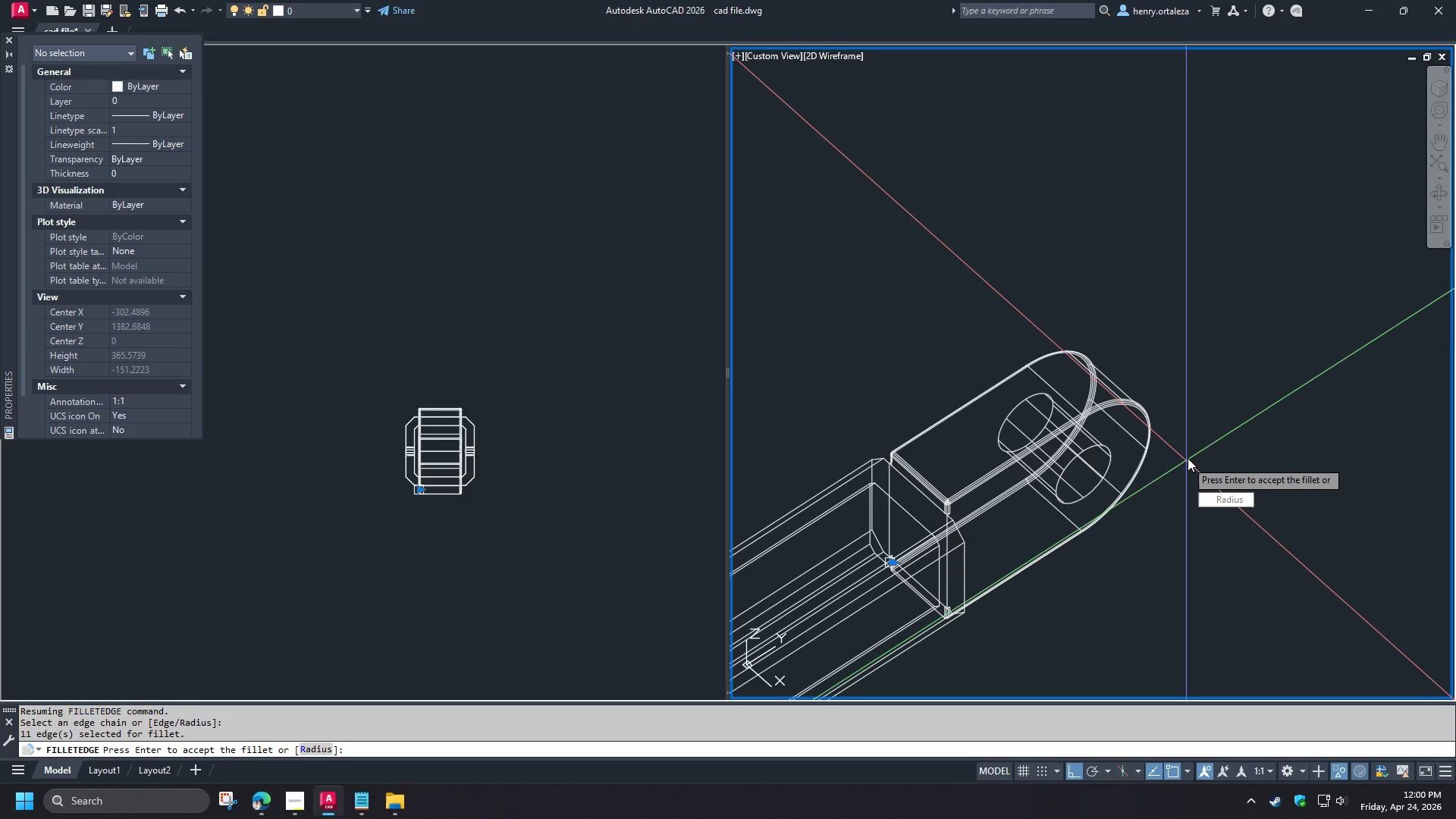 
key(Space)
 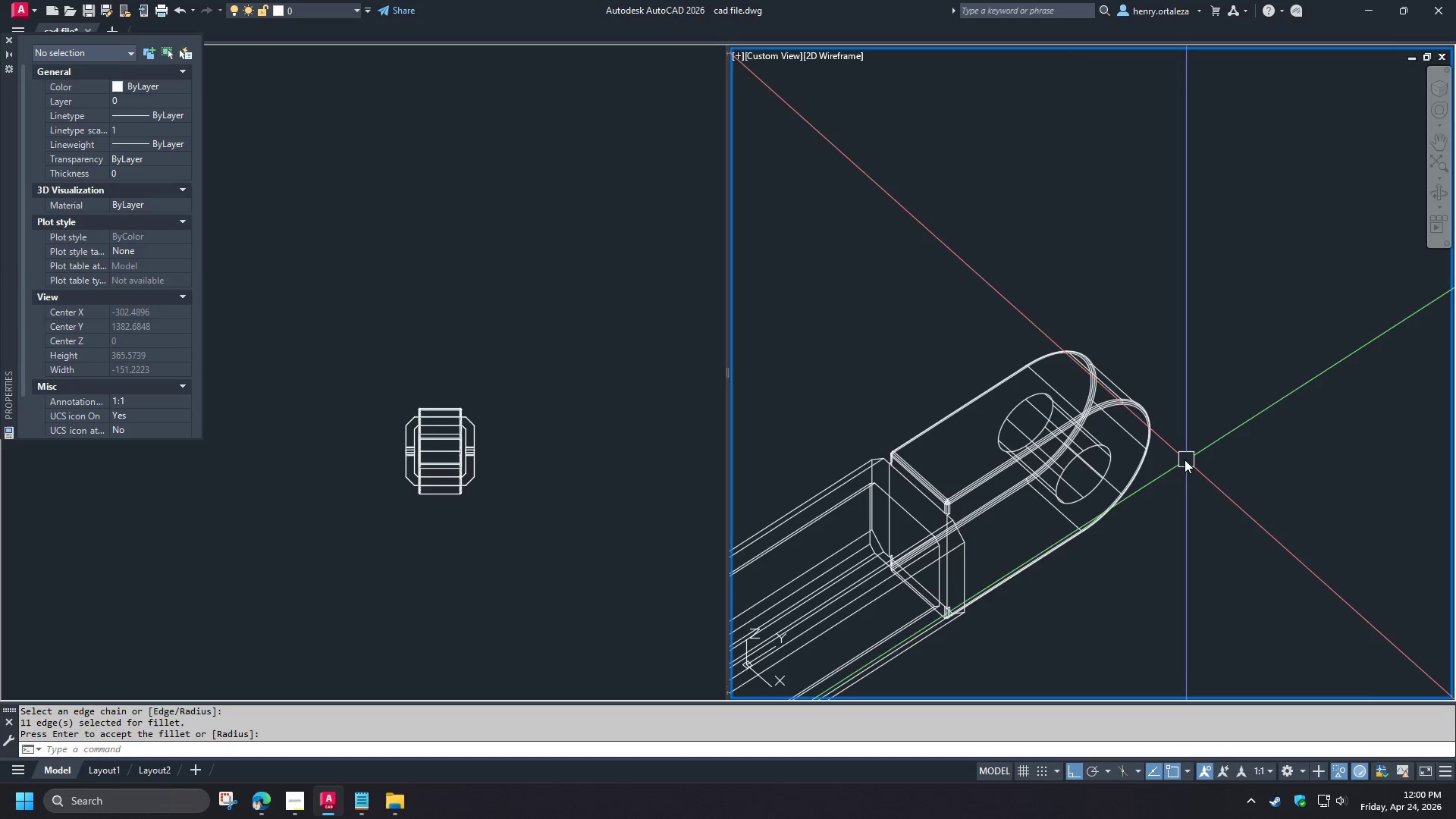 
hold_key(key=ShiftLeft, duration=1.5)
 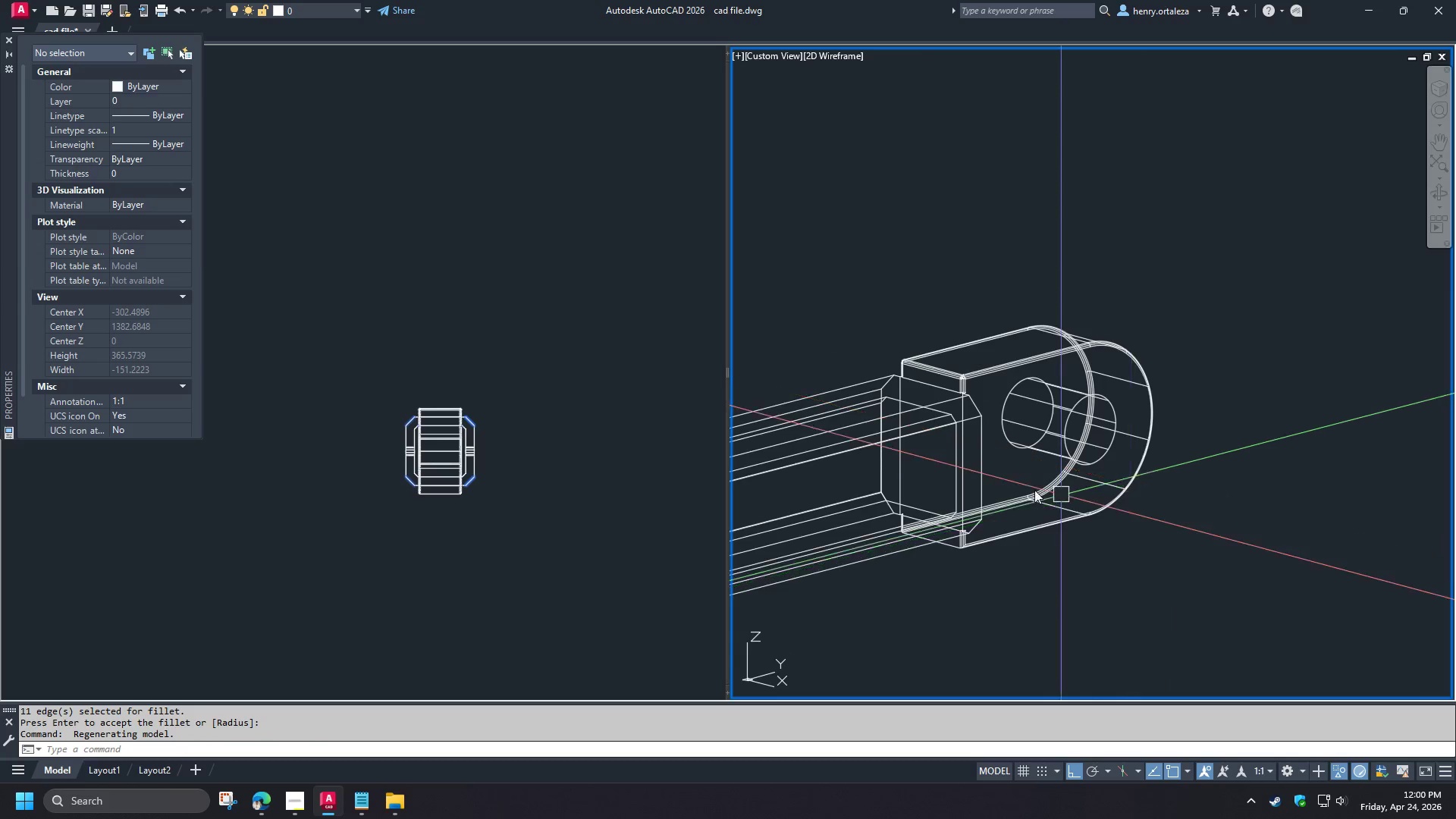 
scroll: coordinate [1298, 419], scroll_direction: down, amount: 3.0
 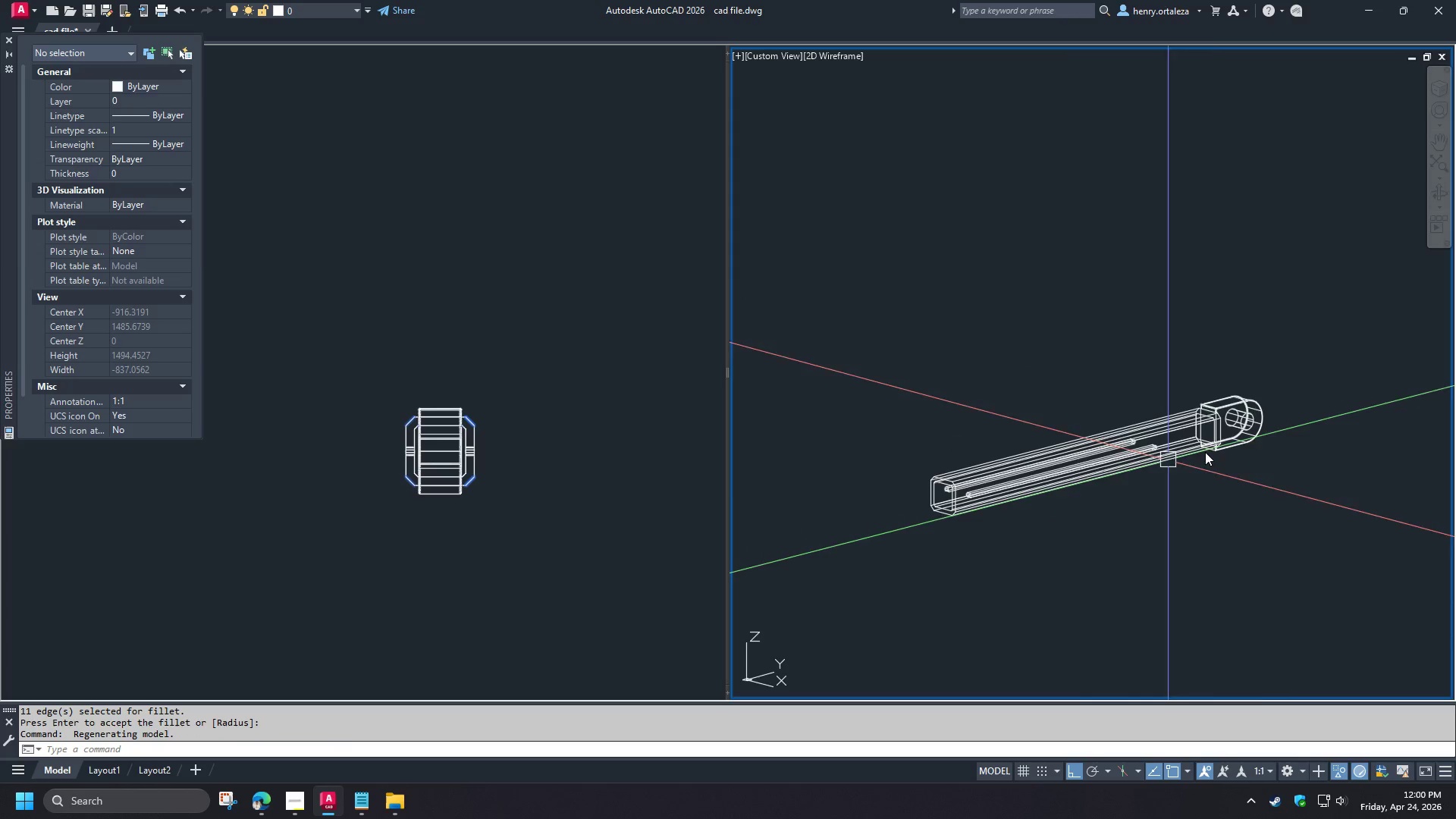 
scroll: coordinate [1242, 405], scroll_direction: up, amount: 4.0
 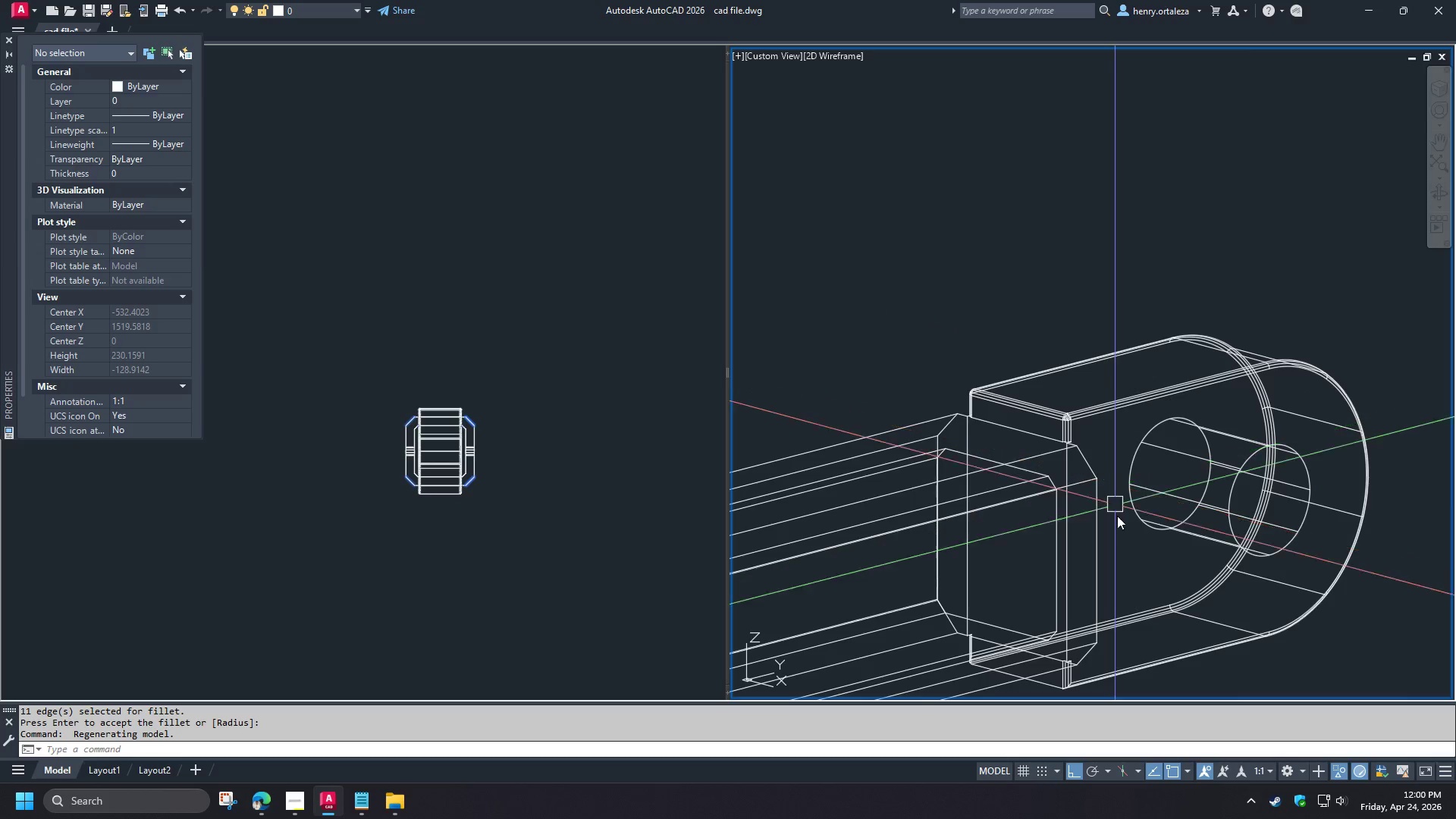 
type(cha)
 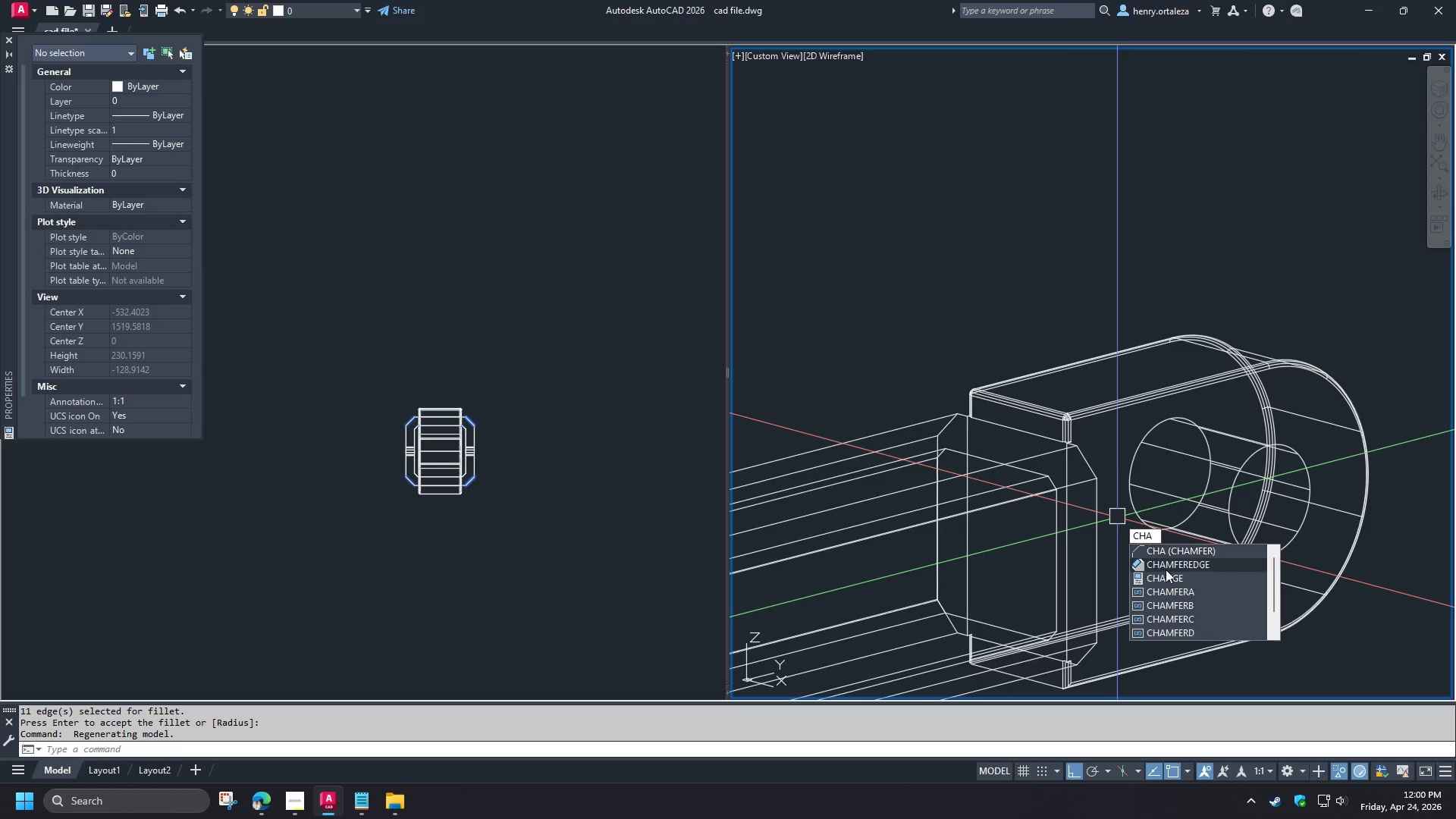 
left_click([1166, 570])
 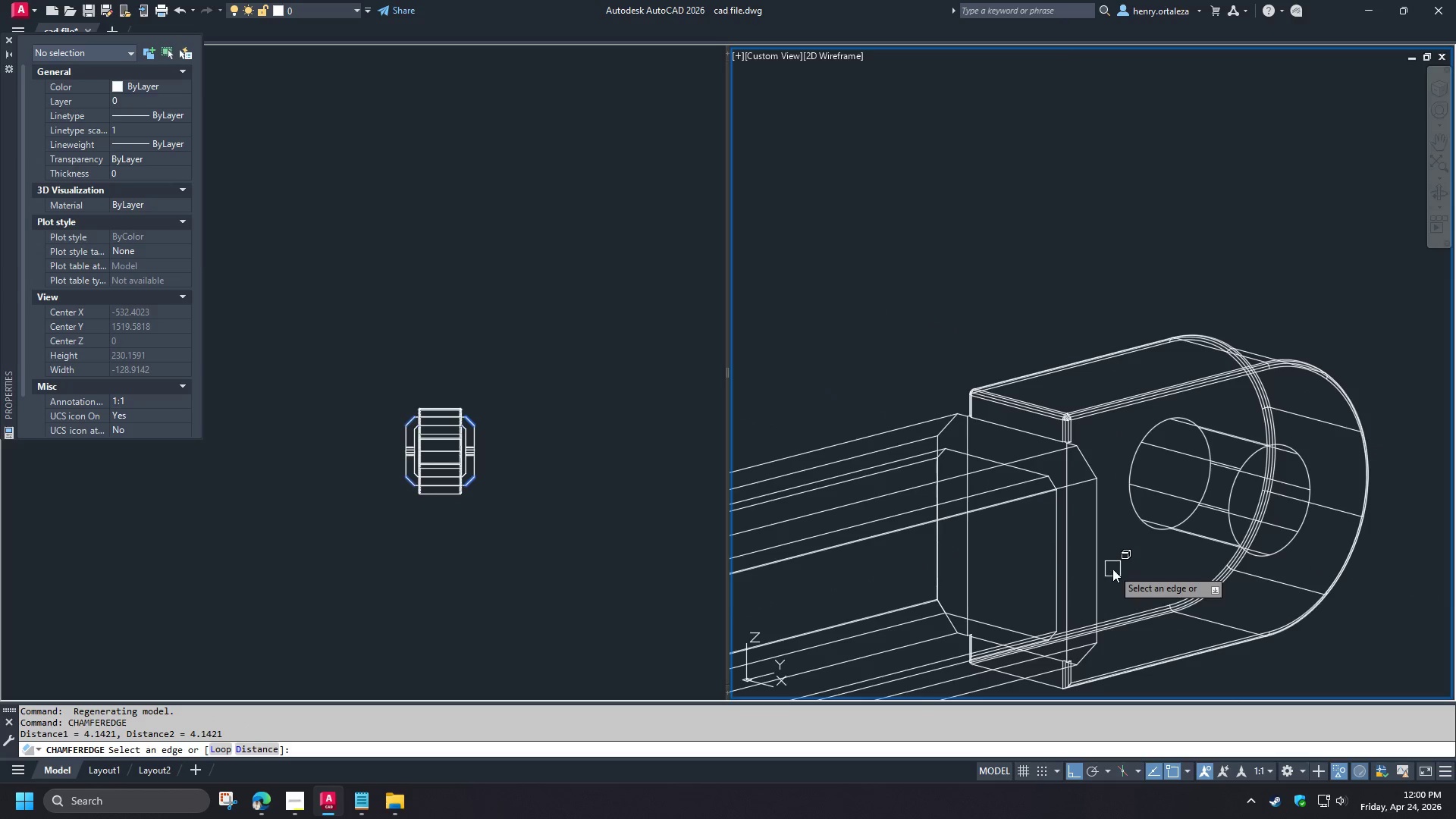 
key(D)
 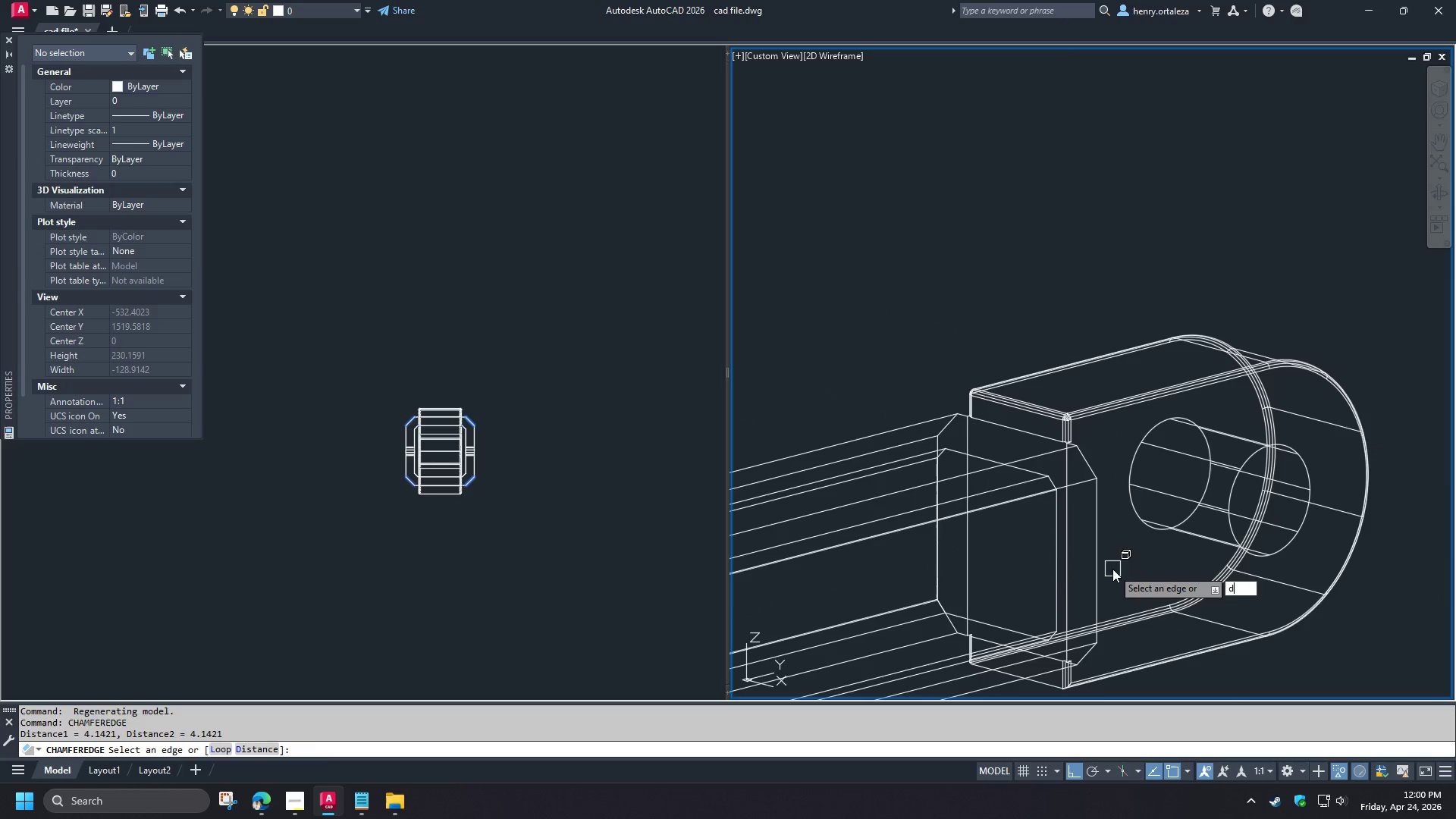 
key(Space)
 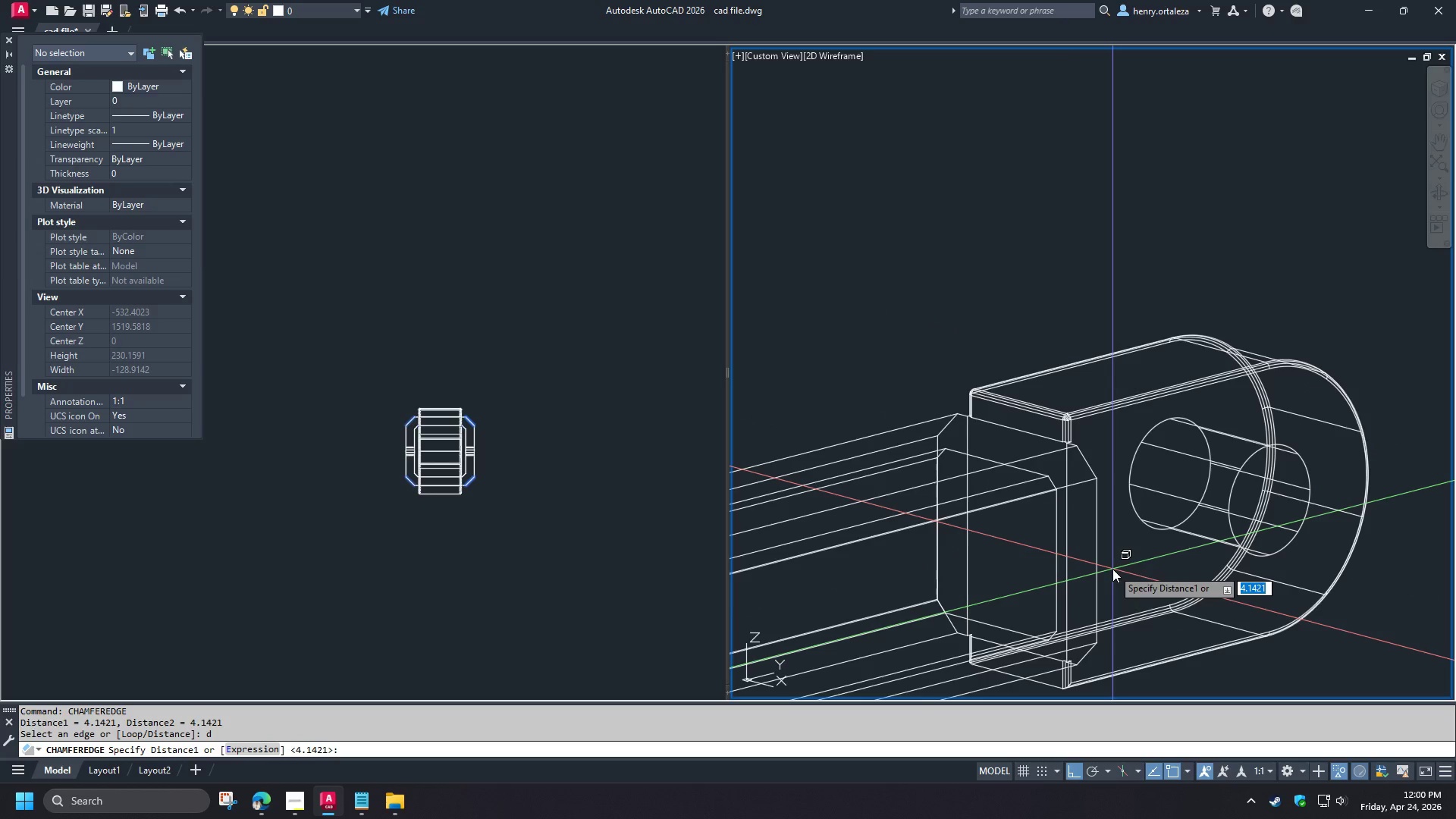 
key(2)
 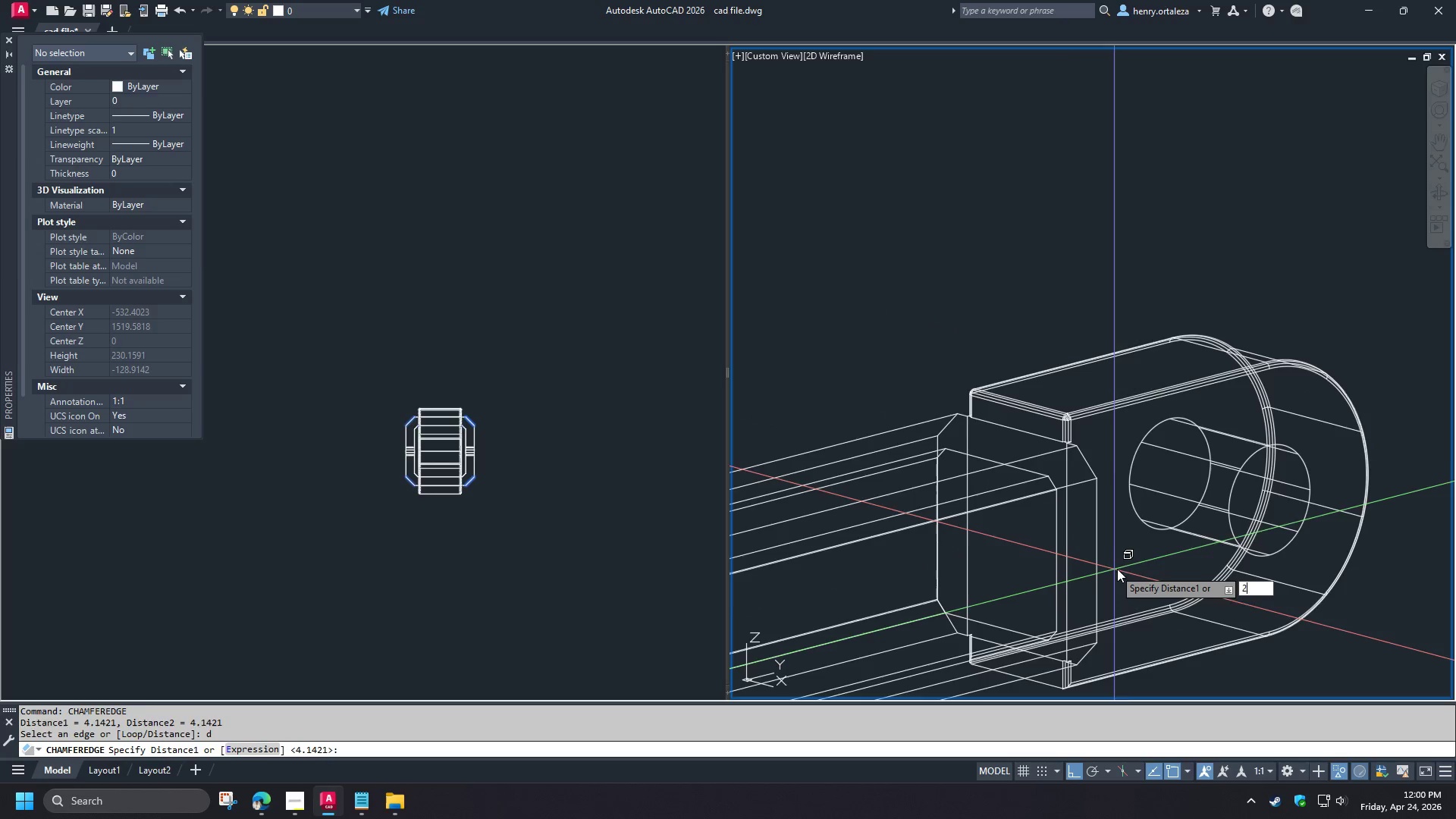 
key(Space)
 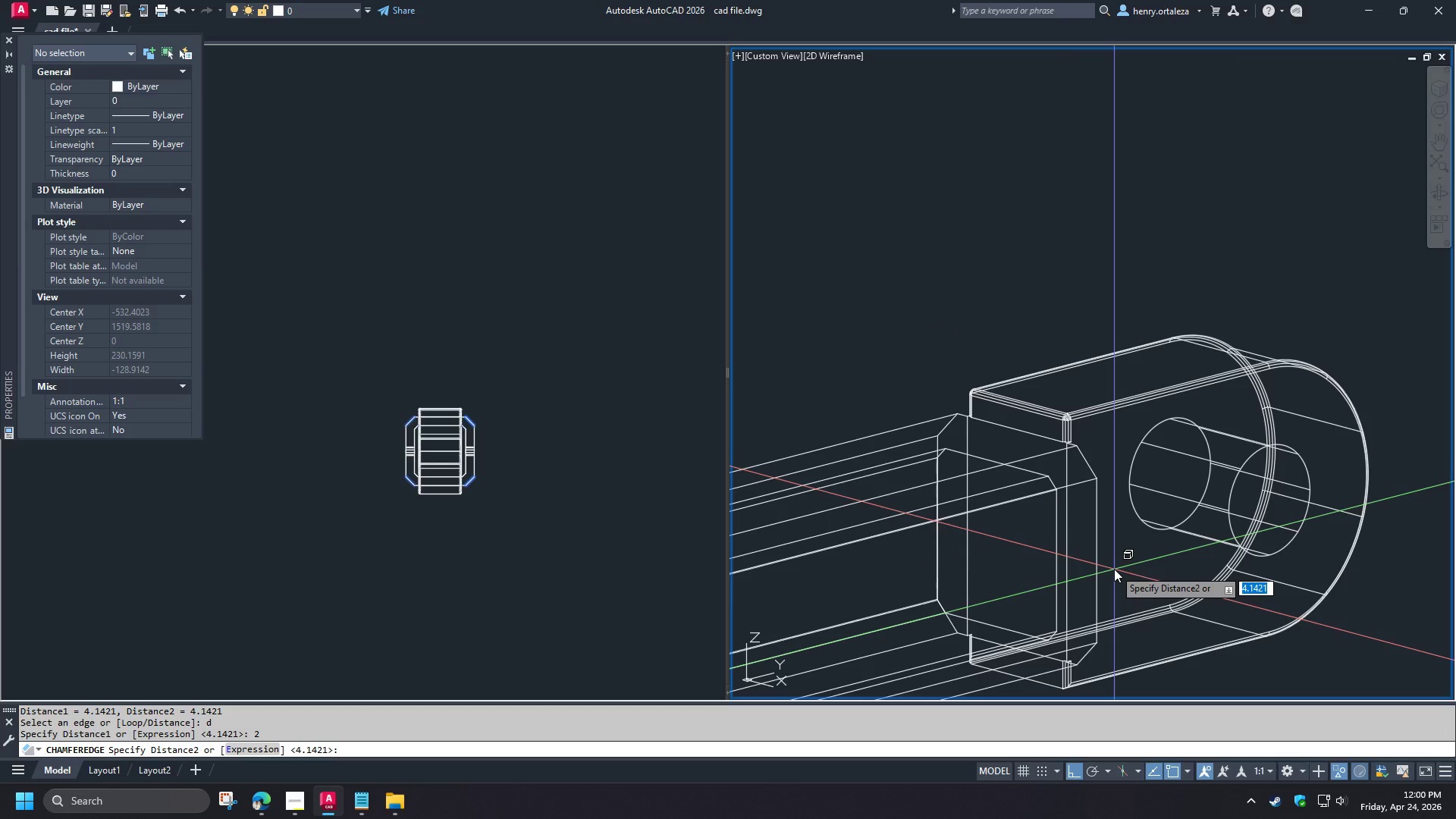 
key(2)
 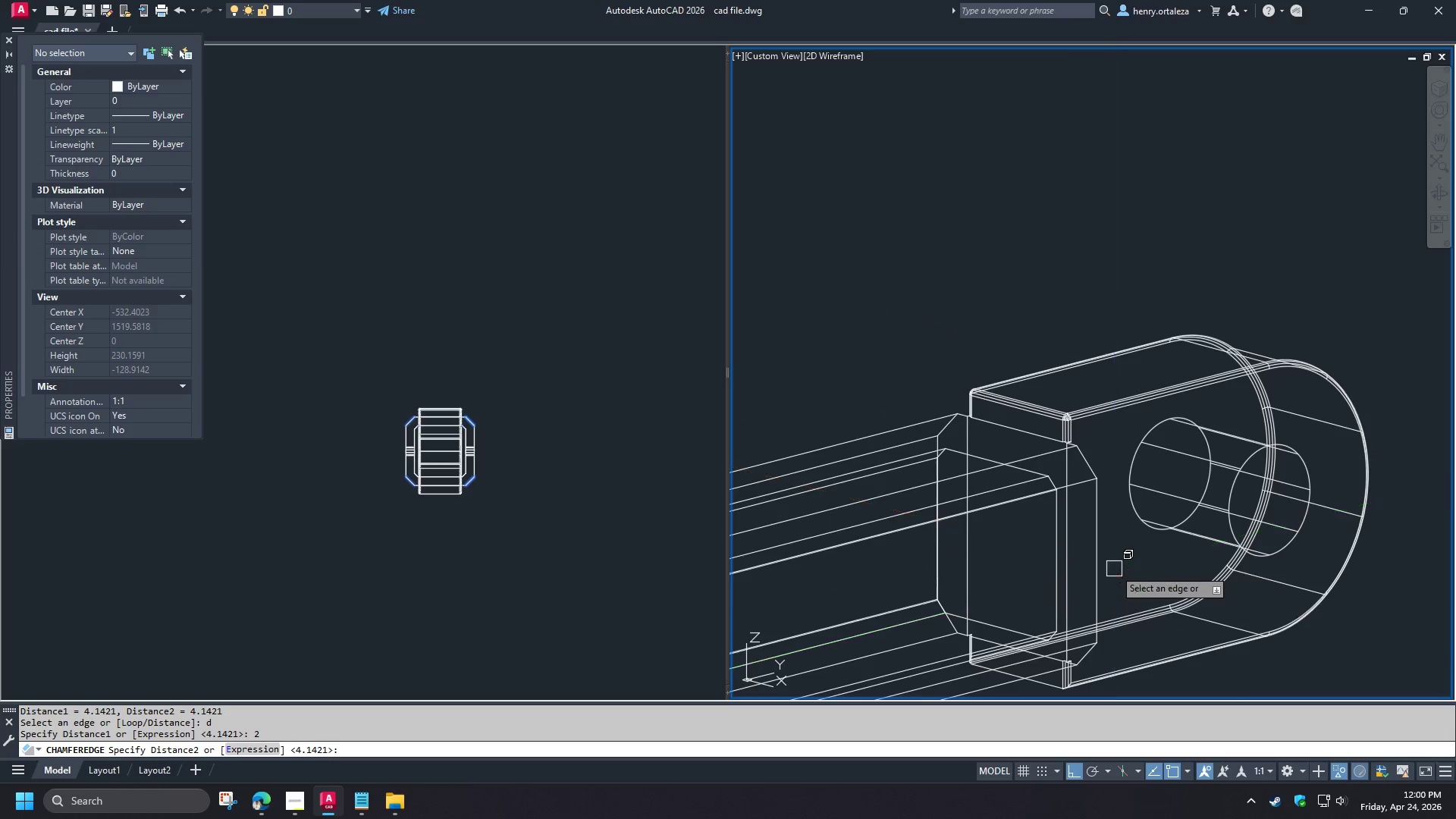 
key(Space)
 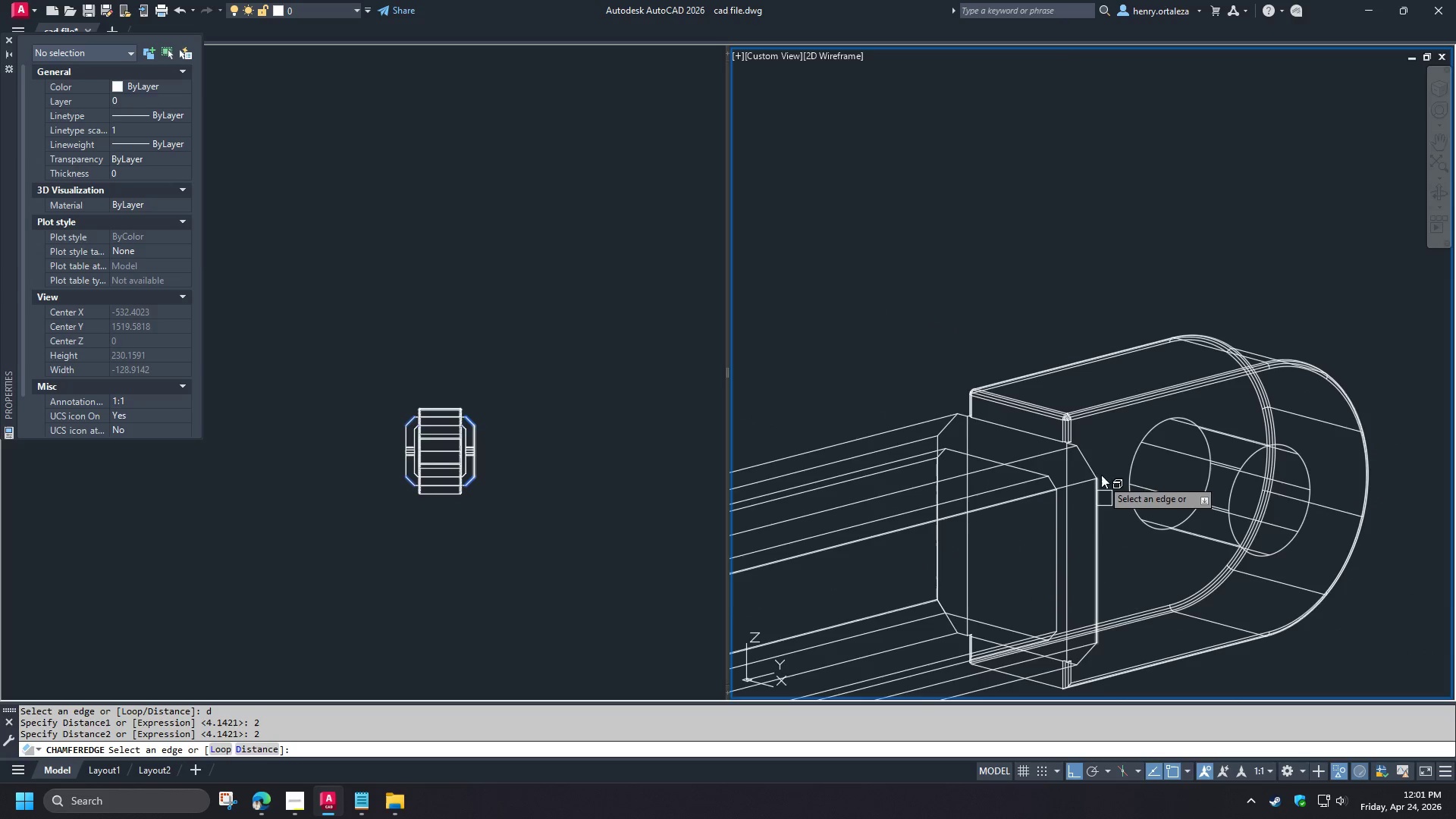 
scroll: coordinate [1079, 442], scroll_direction: up, amount: 3.0
 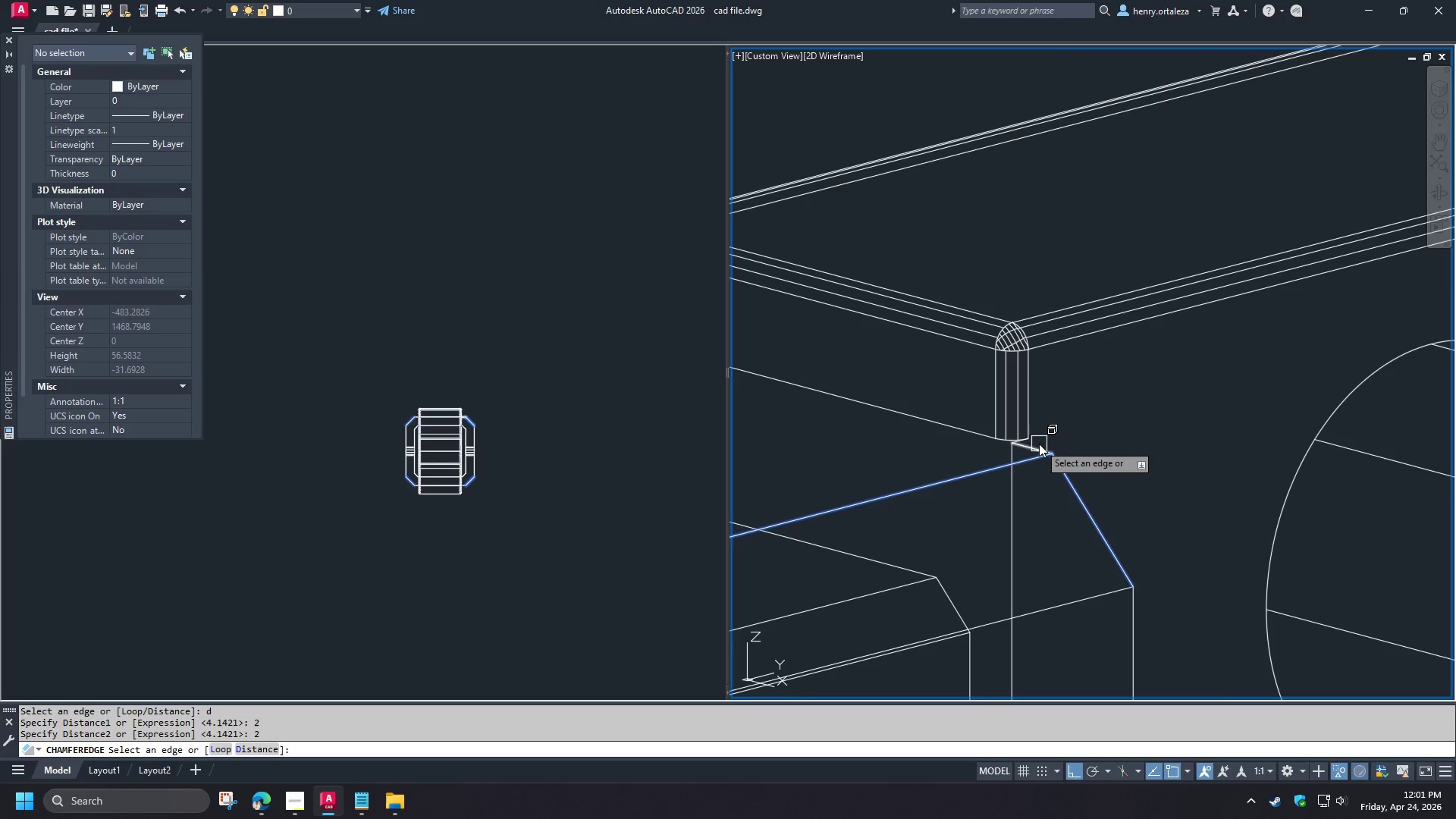 
left_click([1039, 444])
 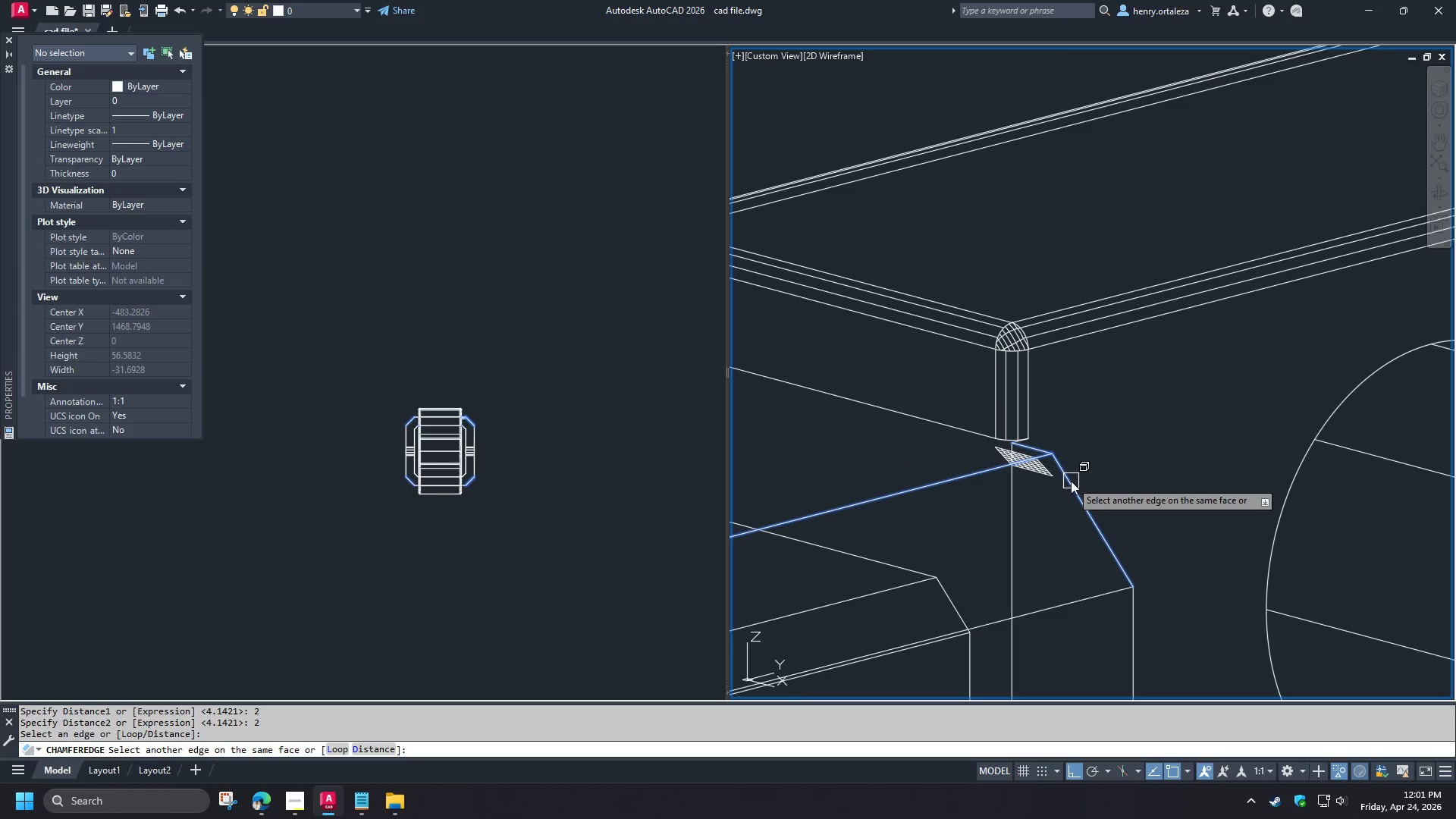 
left_click([1071, 481])
 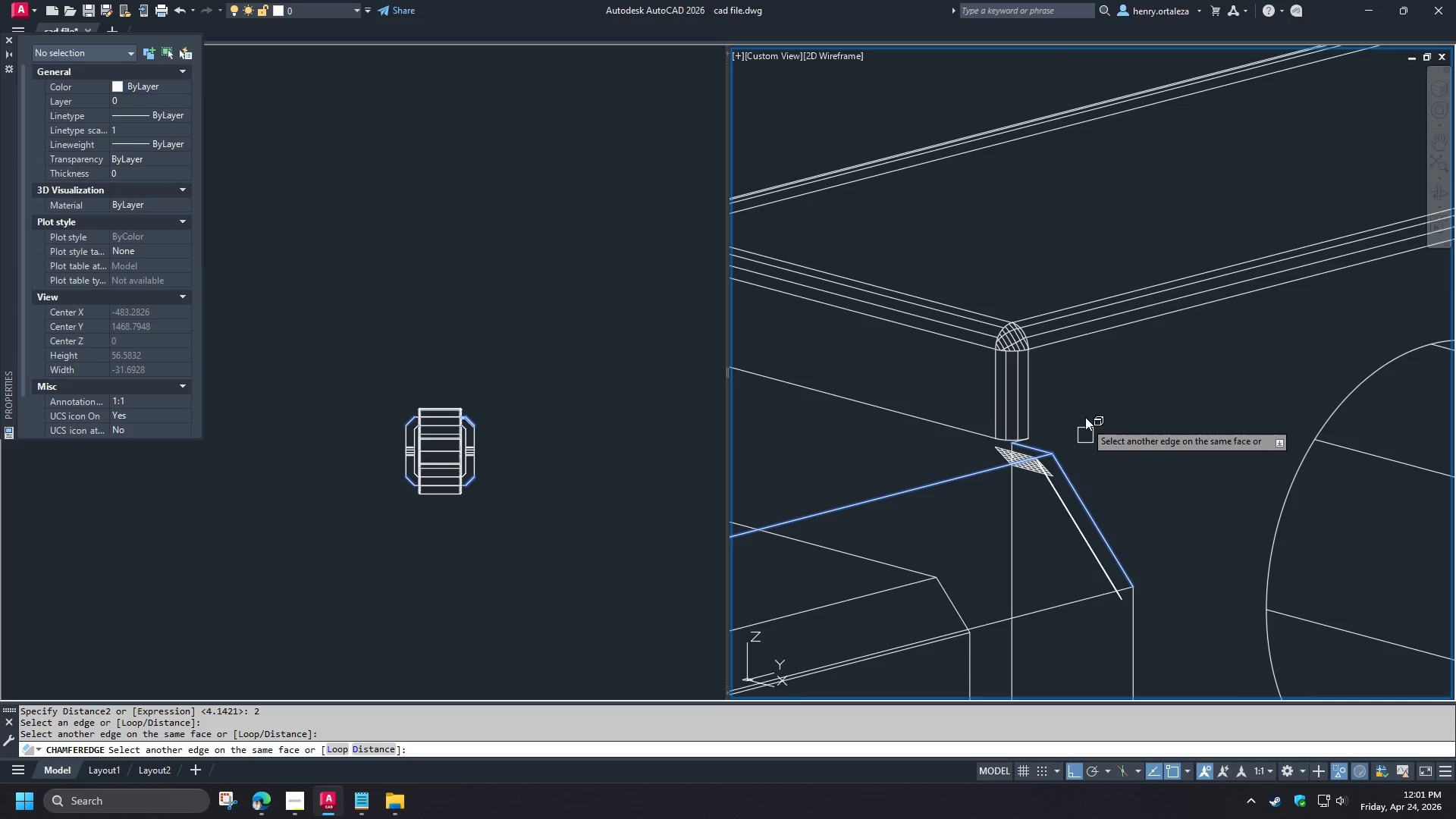 
scroll: coordinate [1084, 414], scroll_direction: down, amount: 3.0
 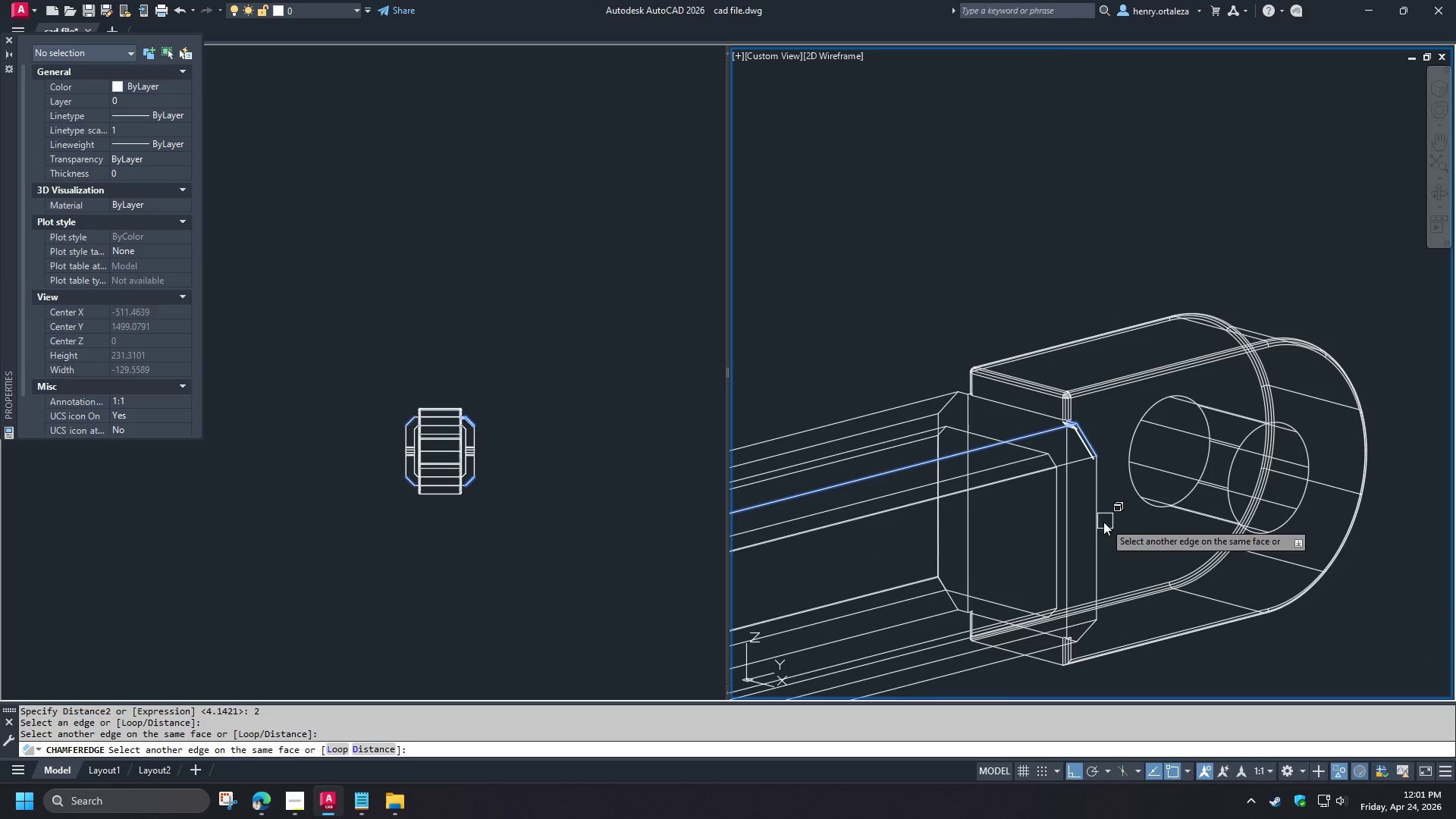 
left_click([1100, 522])
 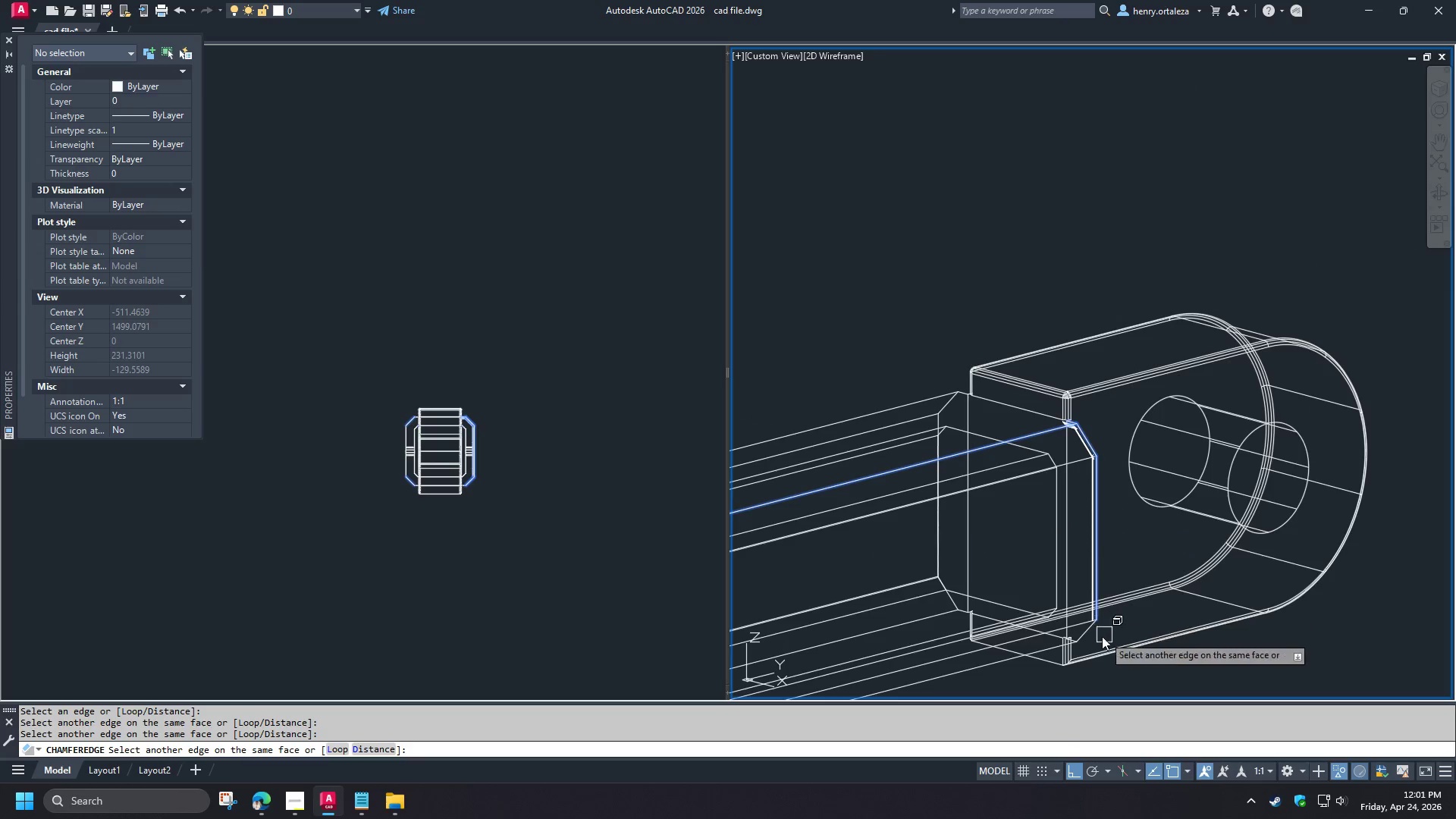 
left_click([1073, 624])
 